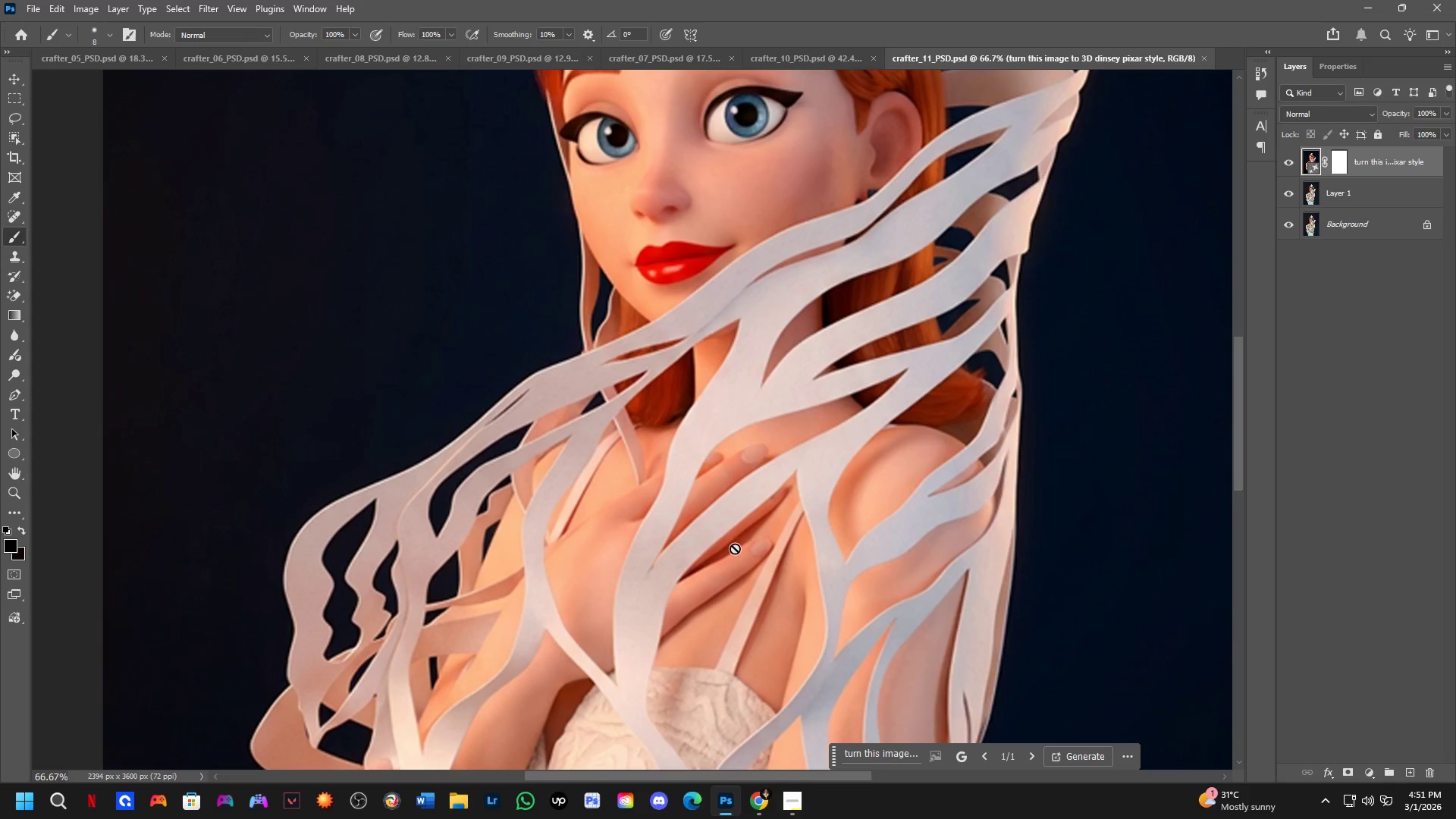 
left_click_drag(start_coordinate=[720, 570], to_coordinate=[791, 118])
 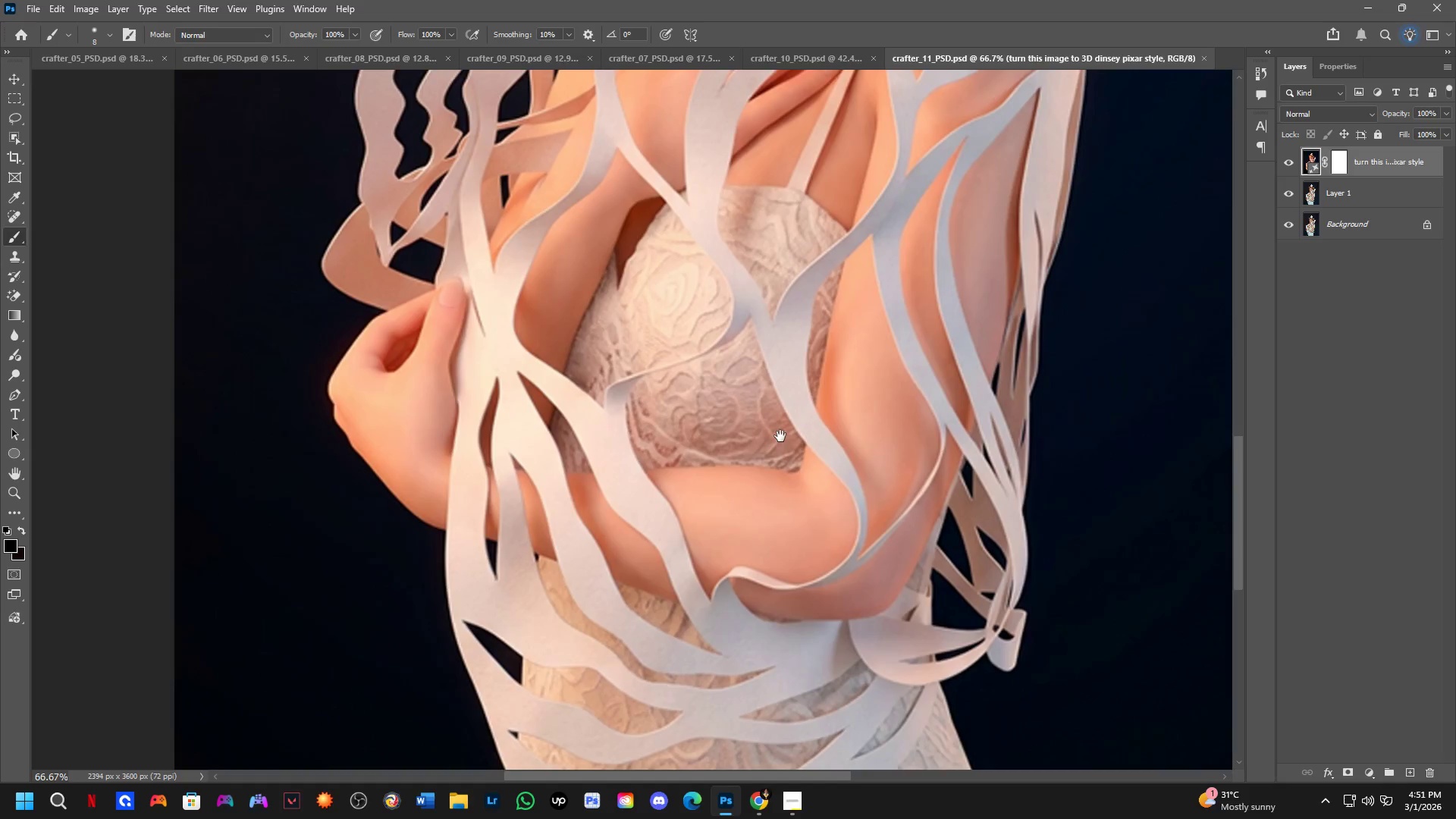 
key(Space)
 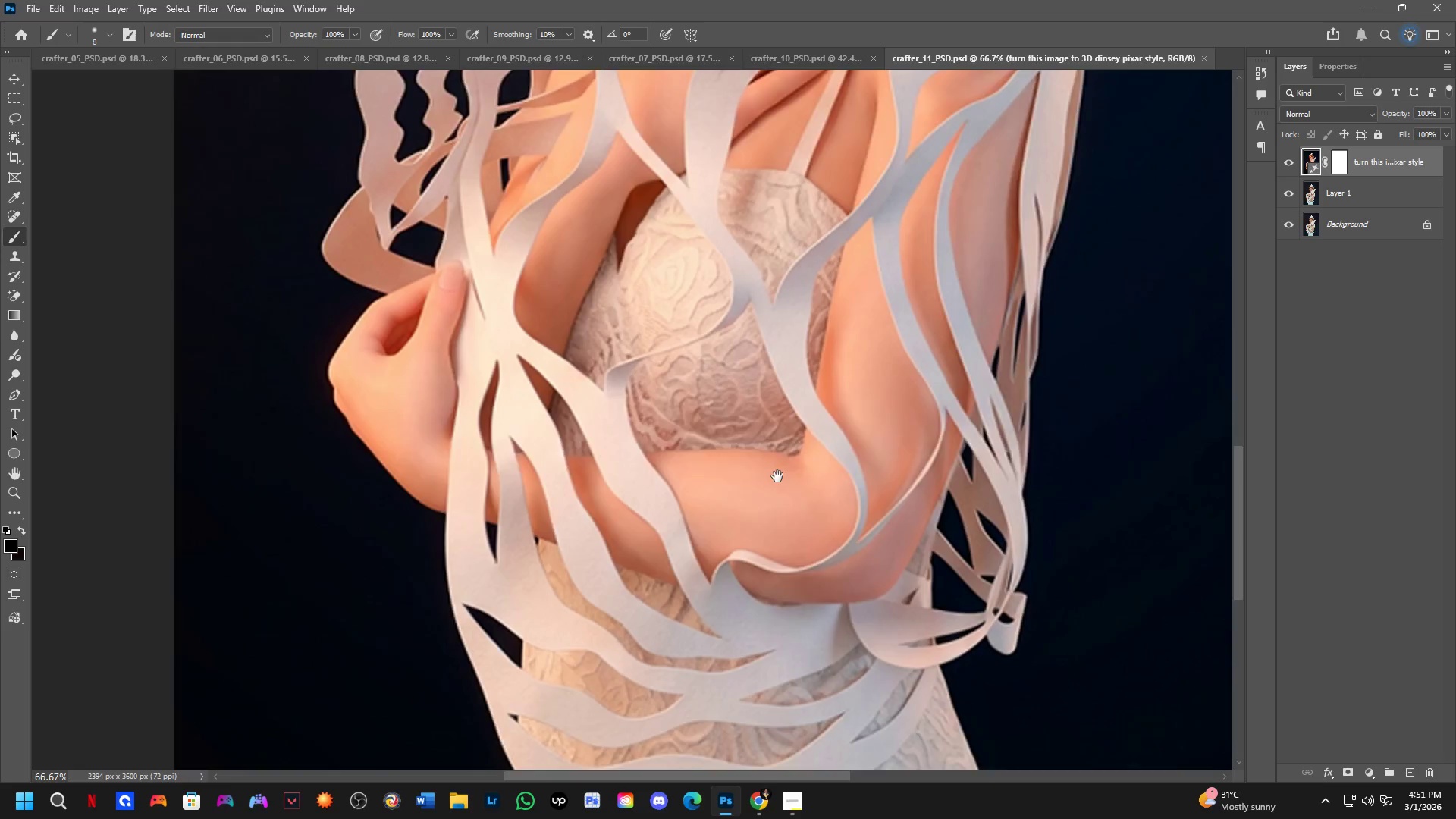 
left_click_drag(start_coordinate=[777, 483], to_coordinate=[657, 337])
 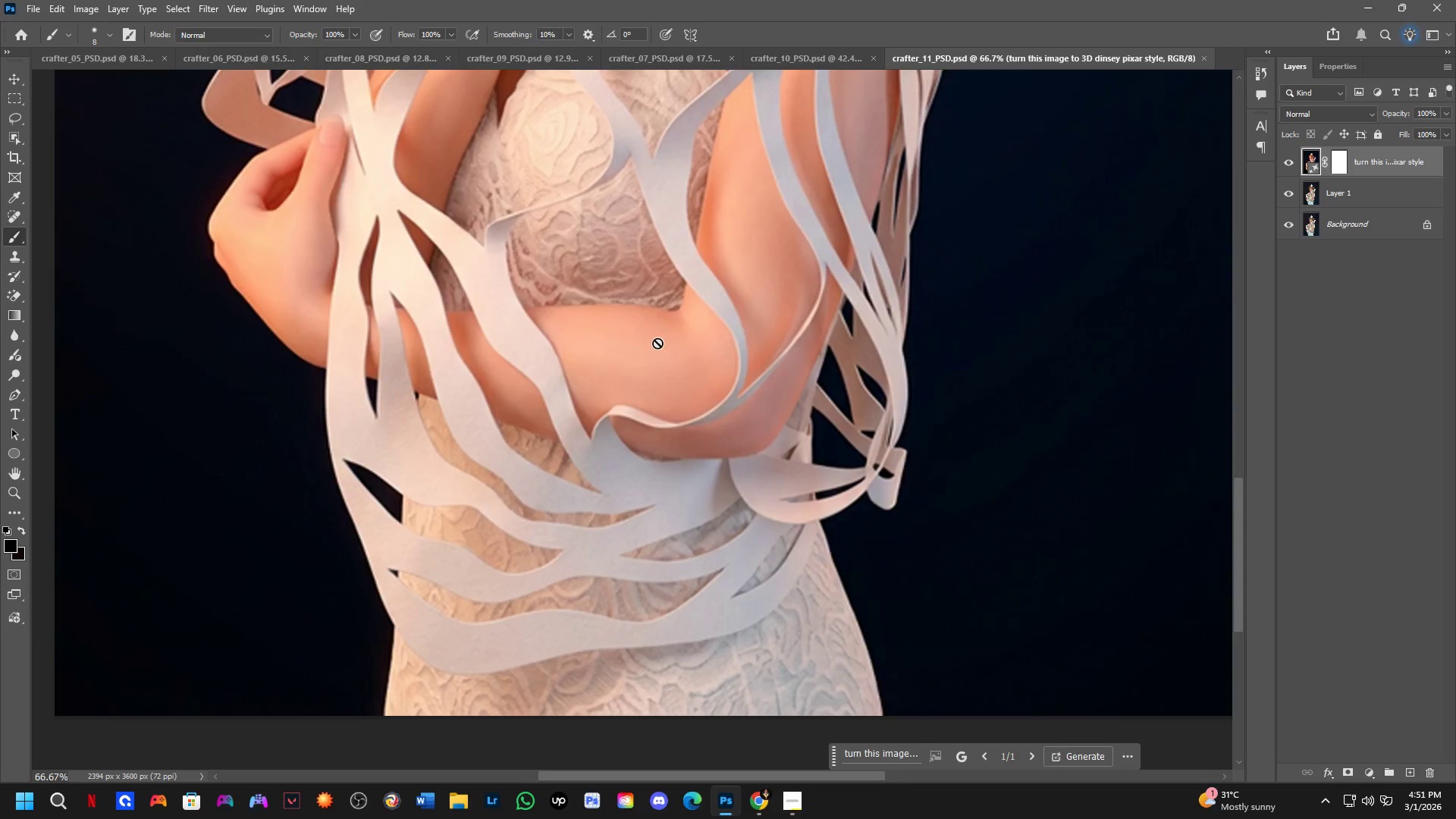 
key(Space)
 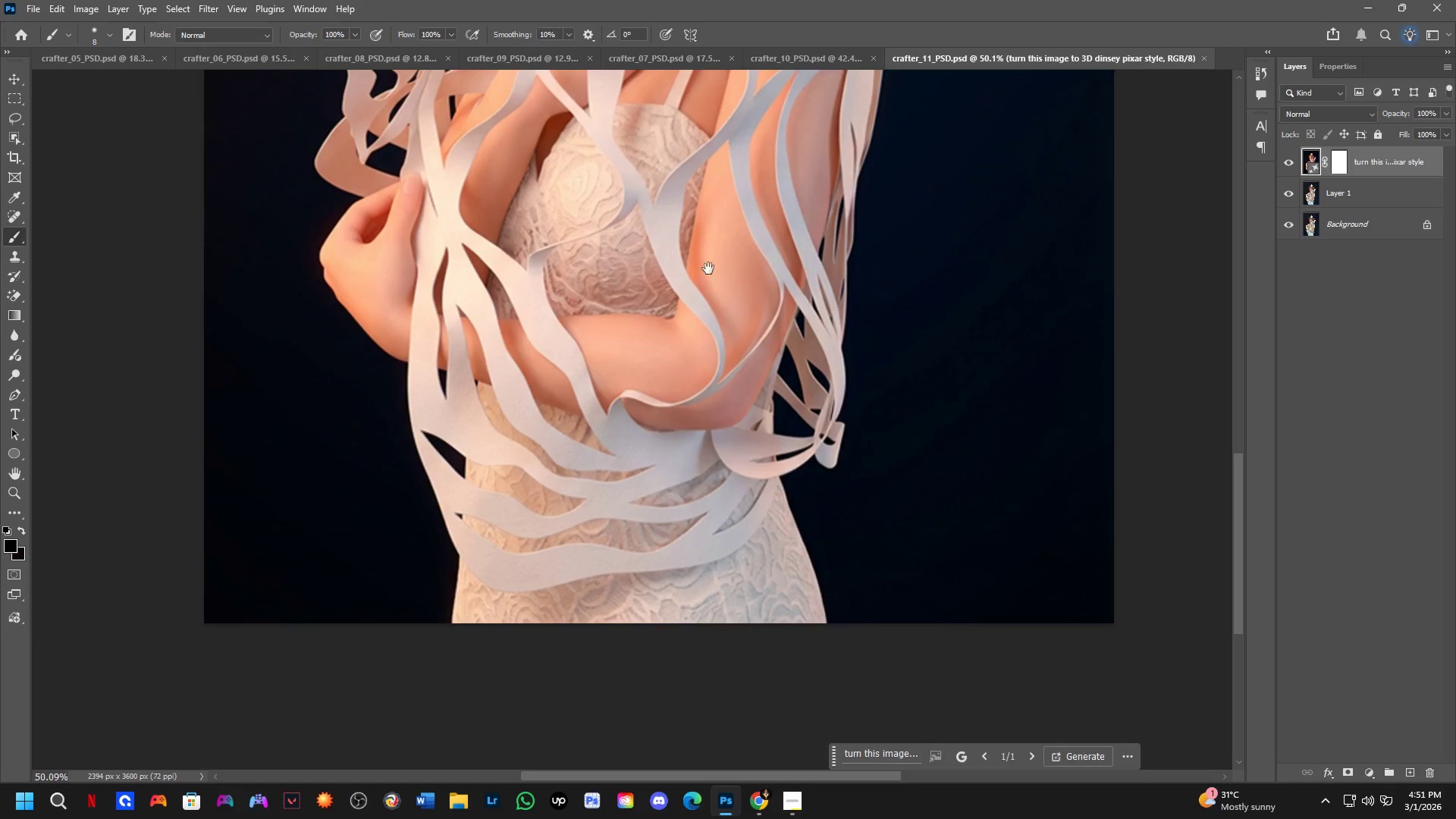 
left_click_drag(start_coordinate=[708, 271], to_coordinate=[704, 332])
 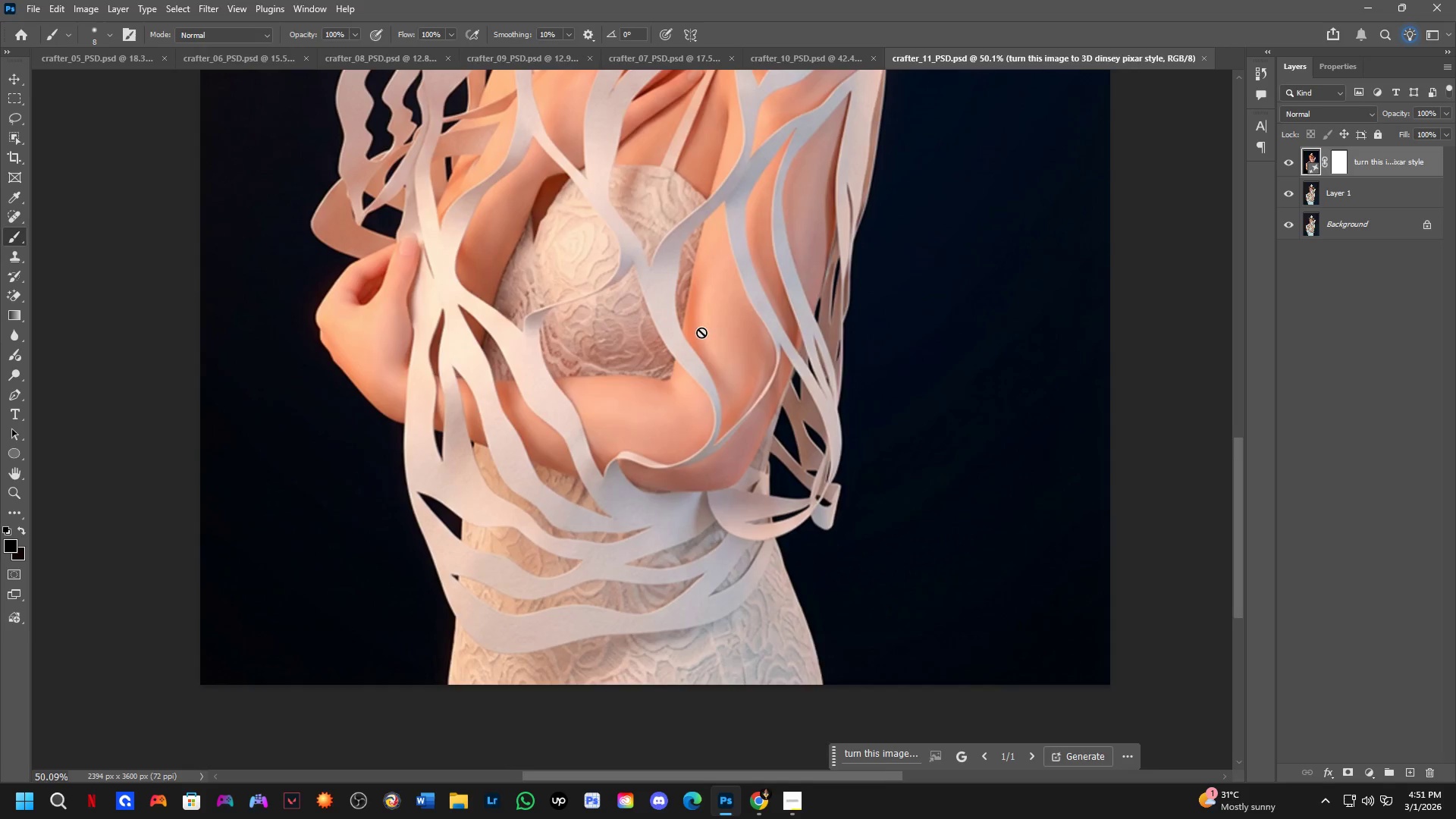 
scroll: coordinate [657, 345], scroll_direction: down, amount: 3.0
 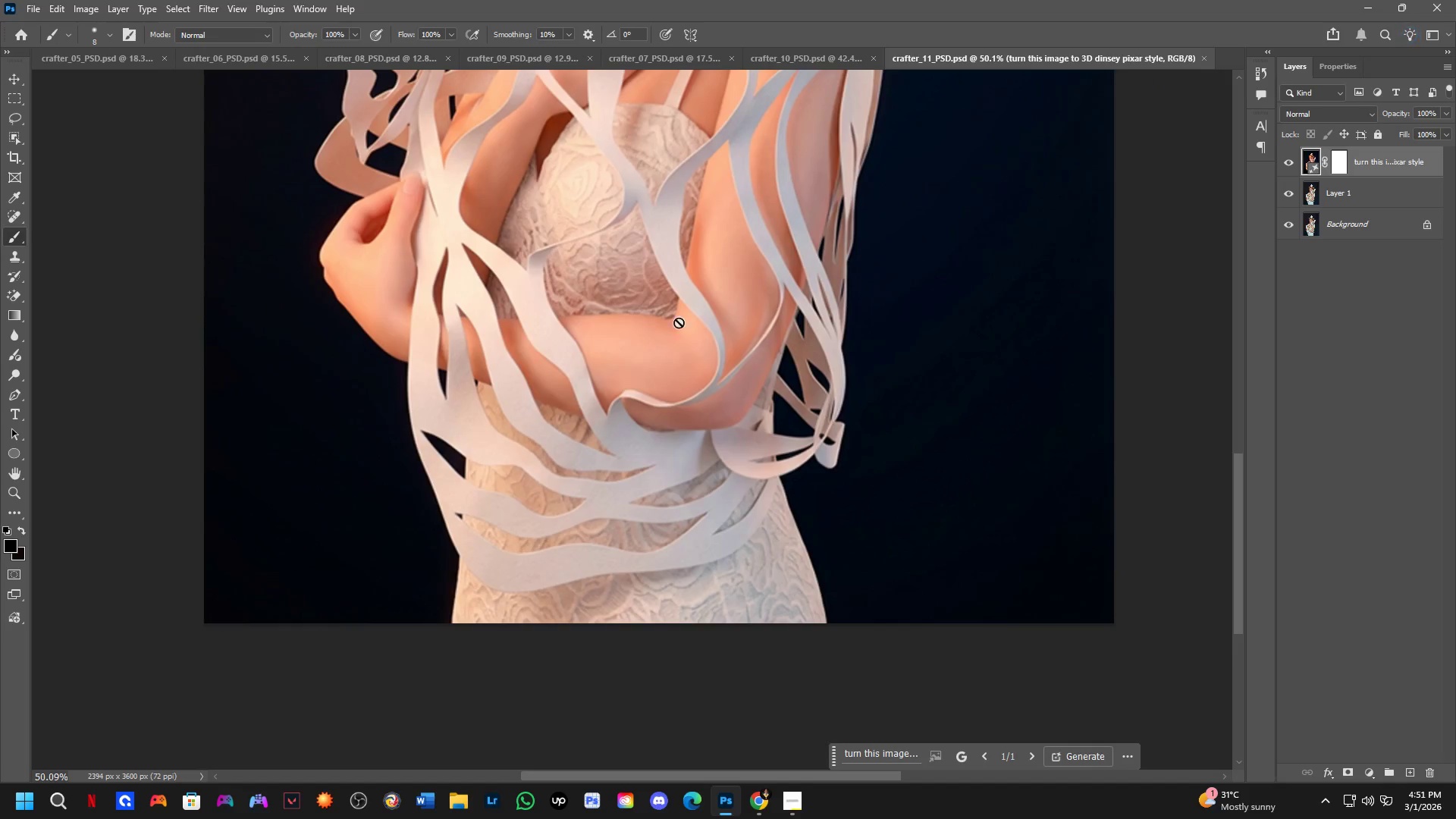 
hold_key(key=Space, duration=0.62)
 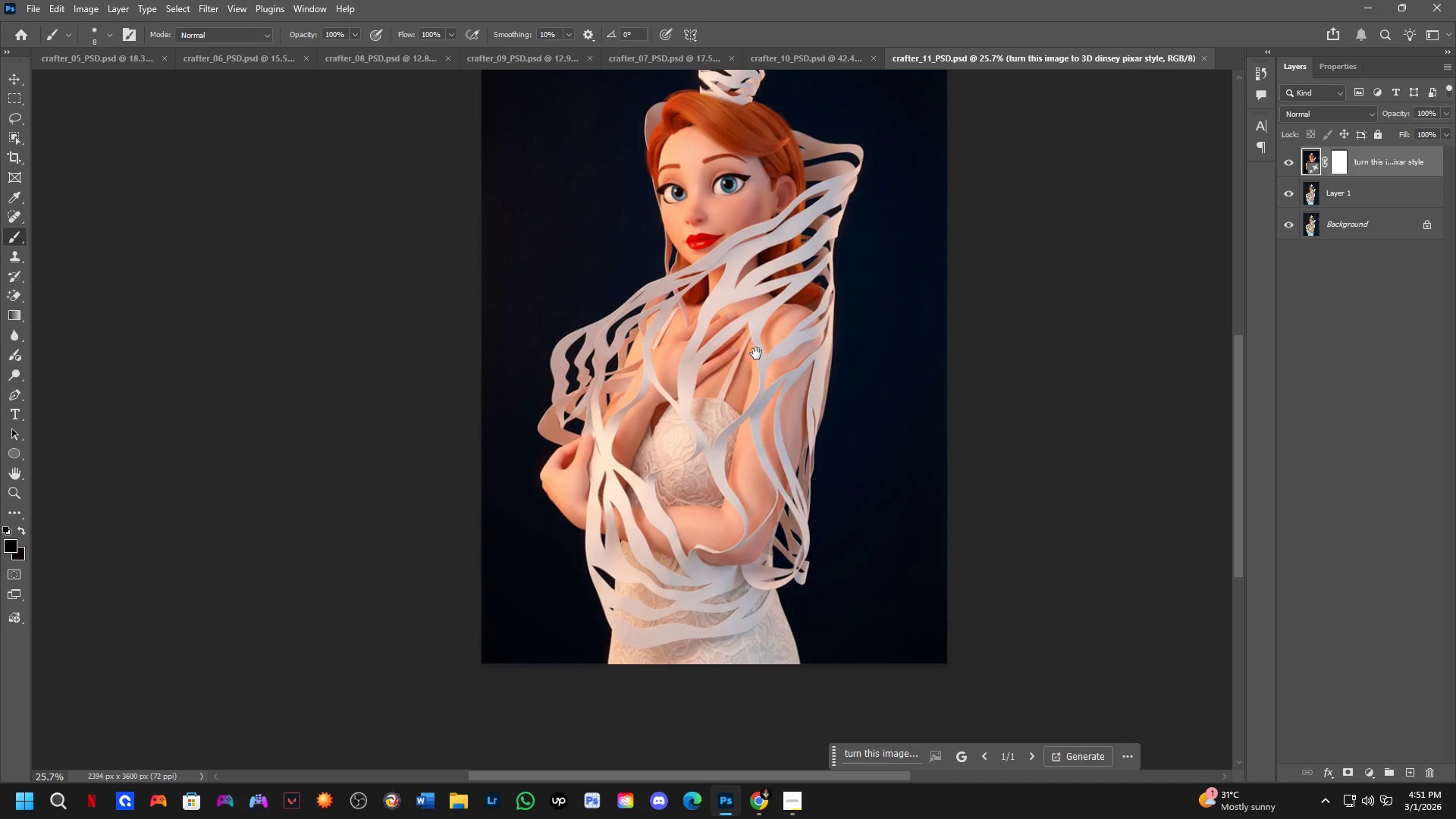 
left_click_drag(start_coordinate=[730, 270], to_coordinate=[762, 433])
 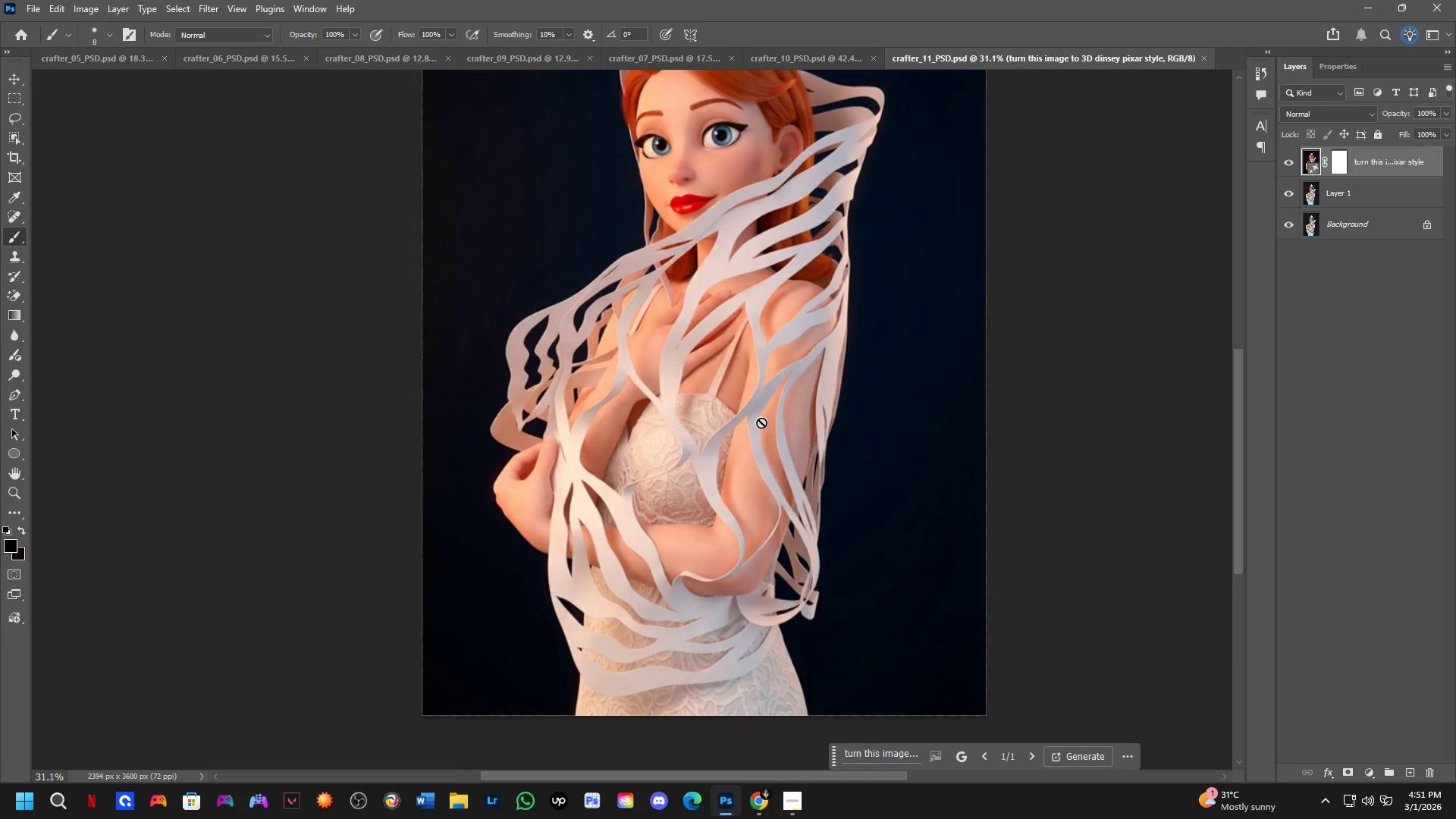 
scroll: coordinate [701, 335], scroll_direction: down, amount: 5.0
 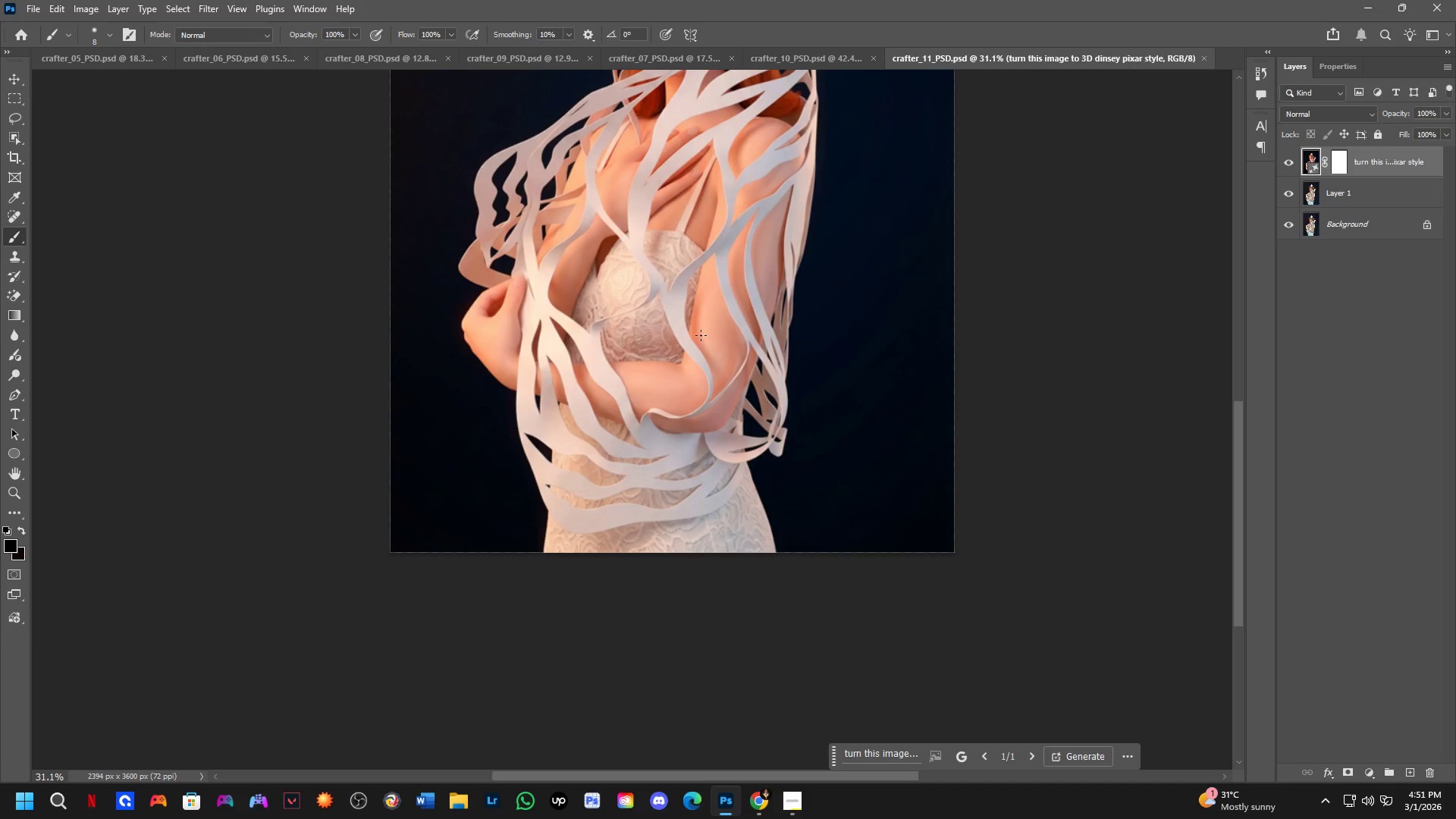 
hold_key(key=Space, duration=0.89)
 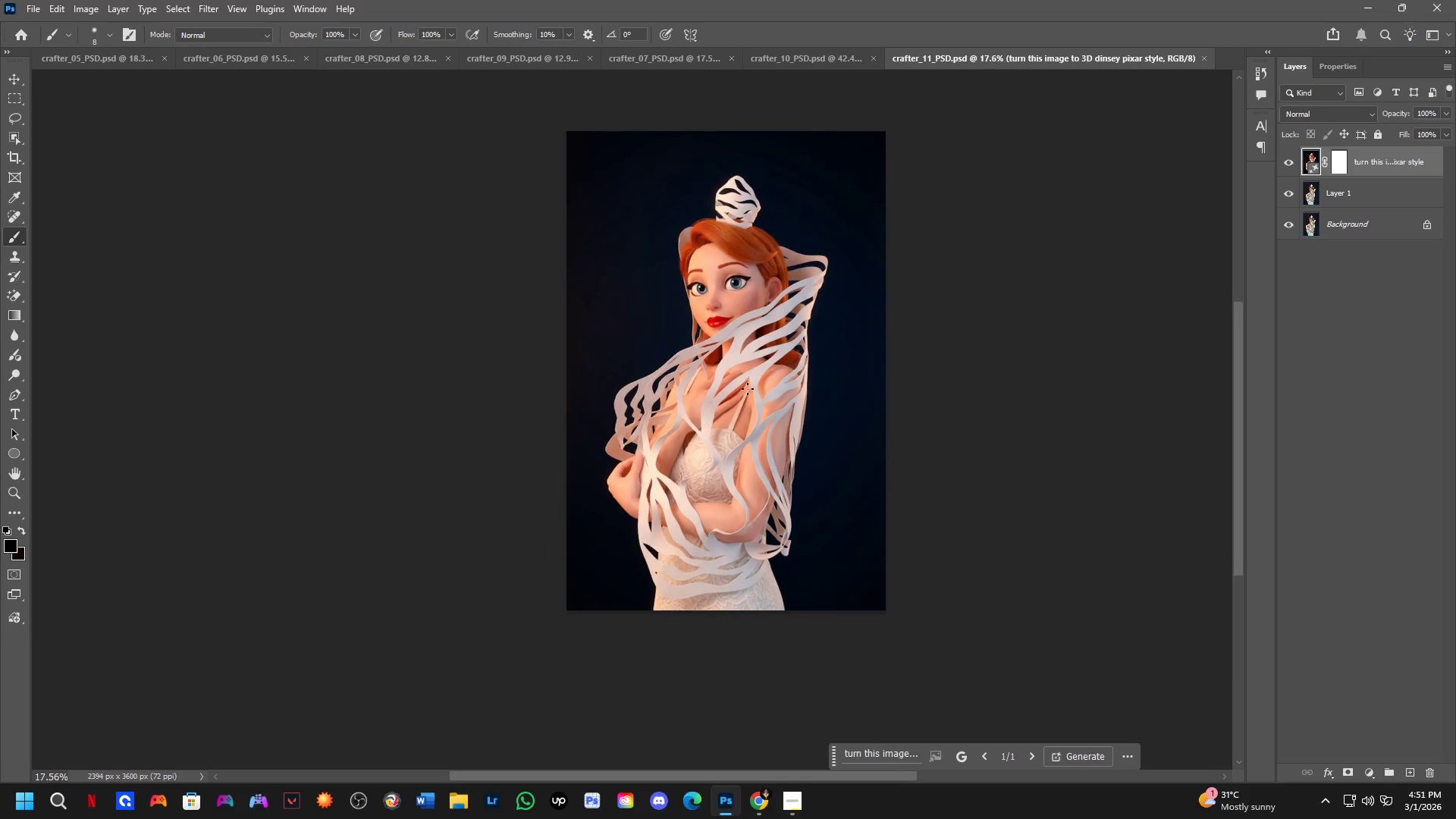 
left_click_drag(start_coordinate=[757, 353], to_coordinate=[759, 402])
 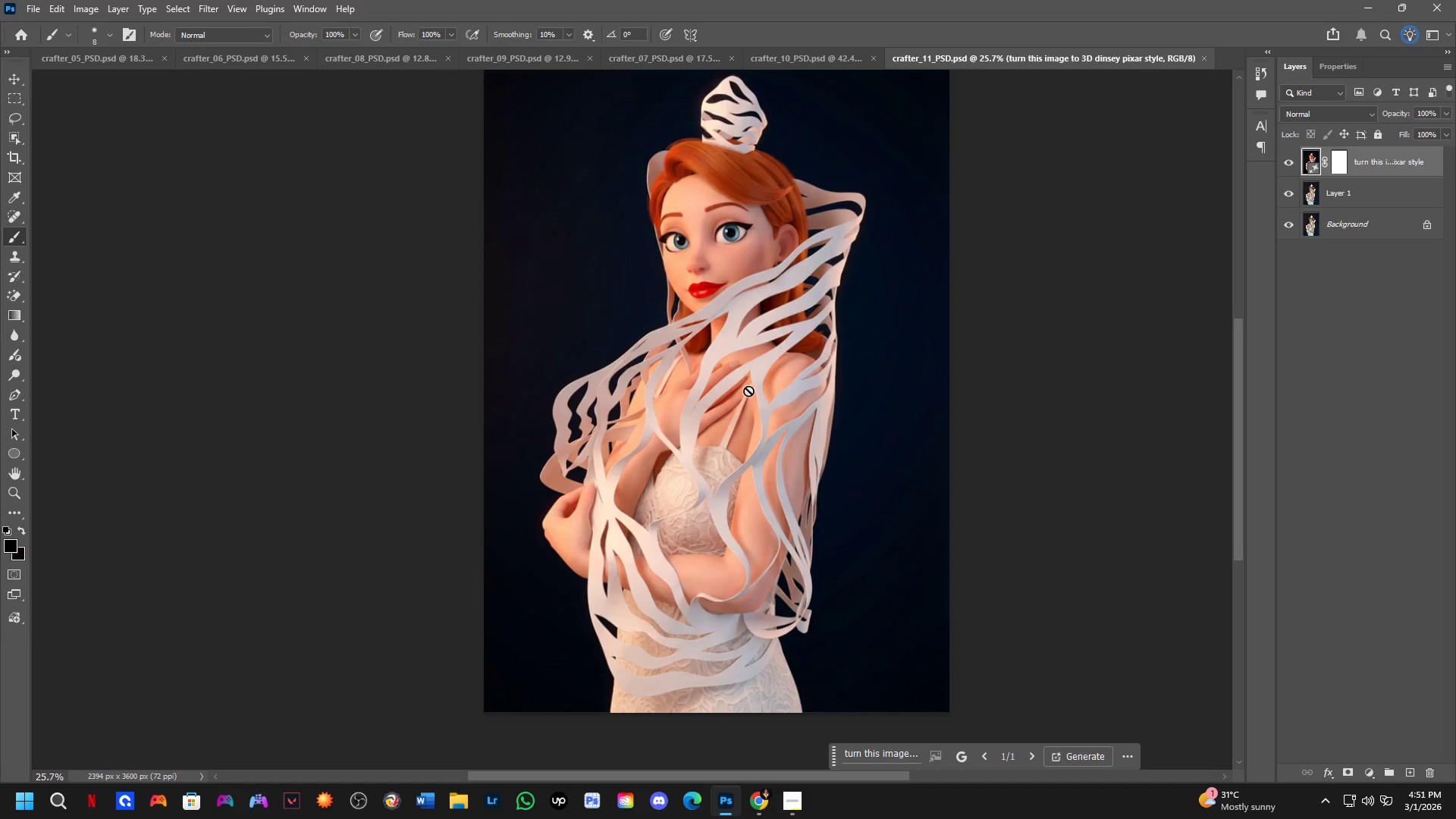 
scroll: coordinate [761, 422], scroll_direction: down, amount: 2.0
 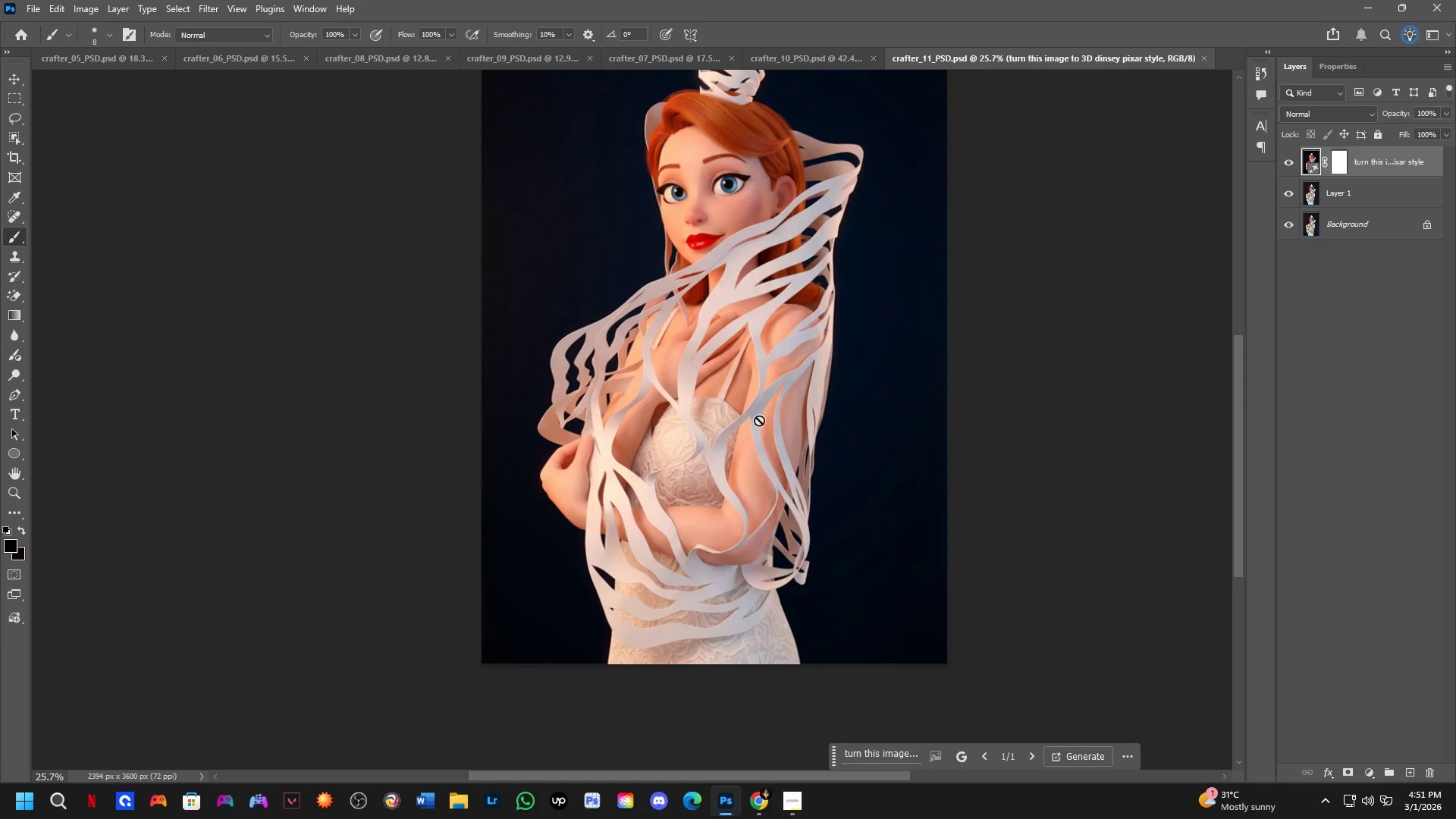 
hold_key(key=Space, duration=0.89)
 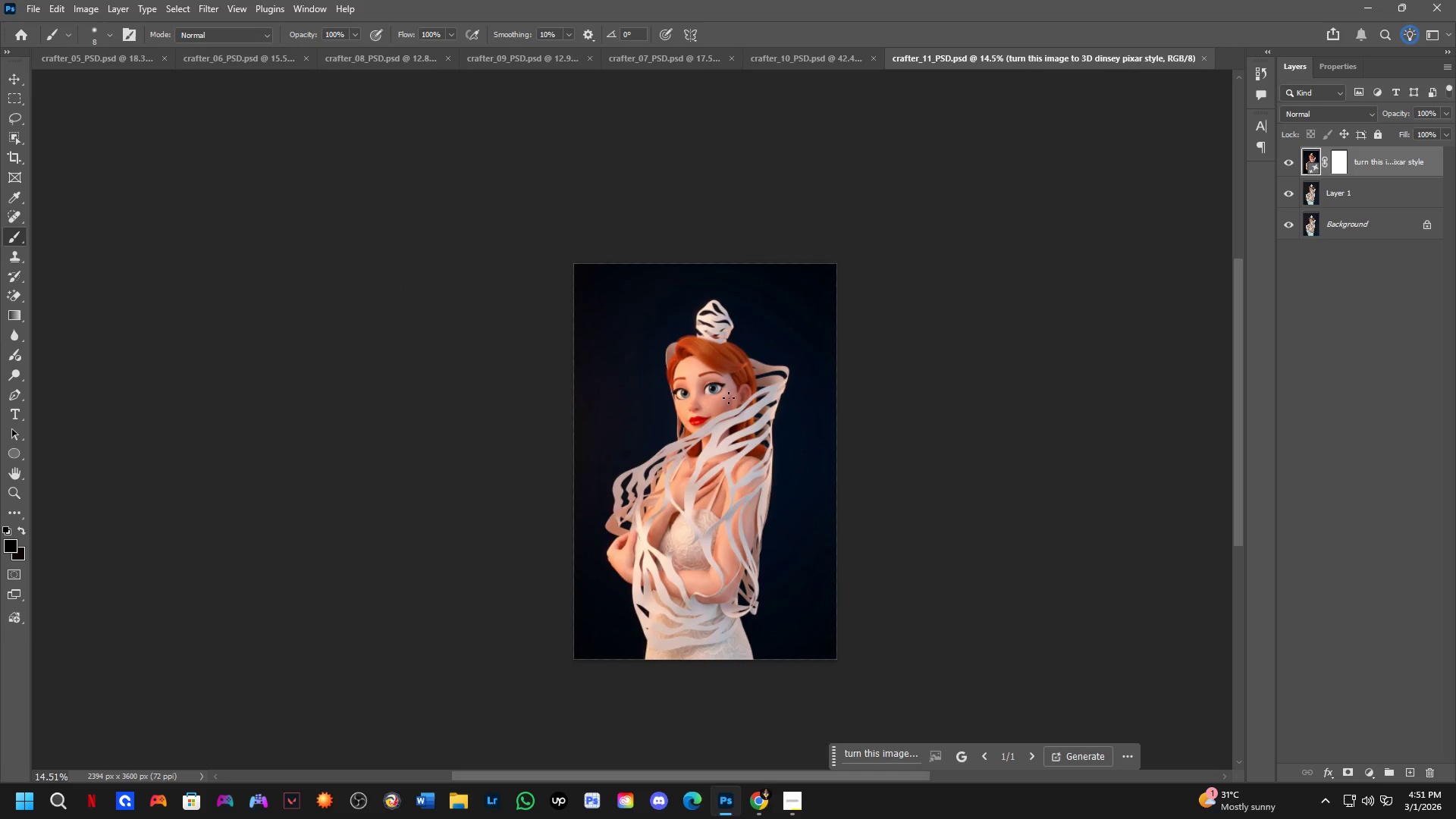 
left_click_drag(start_coordinate=[752, 297], to_coordinate=[726, 401])
 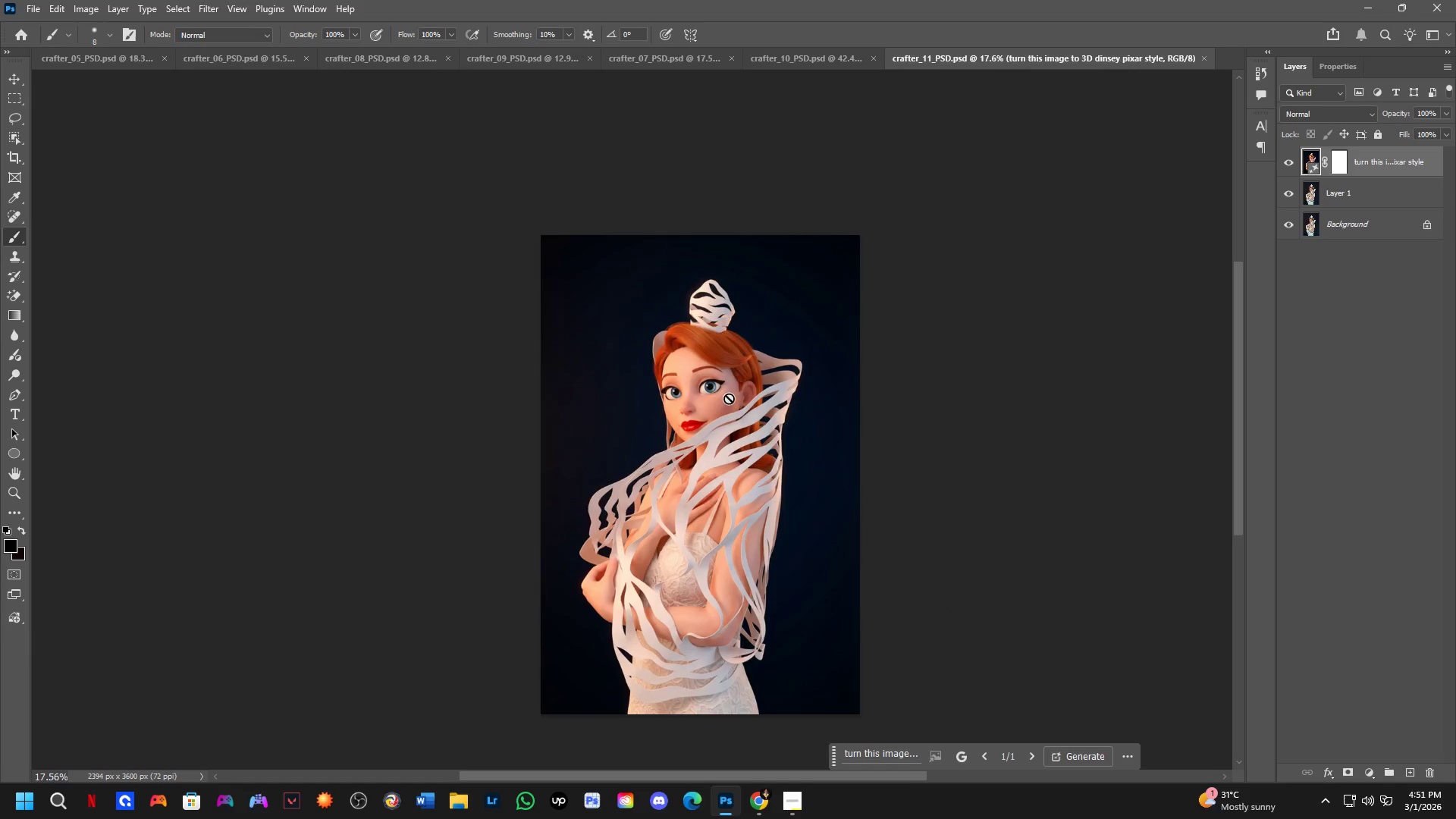 
scroll: coordinate [748, 389], scroll_direction: down, amount: 4.0
 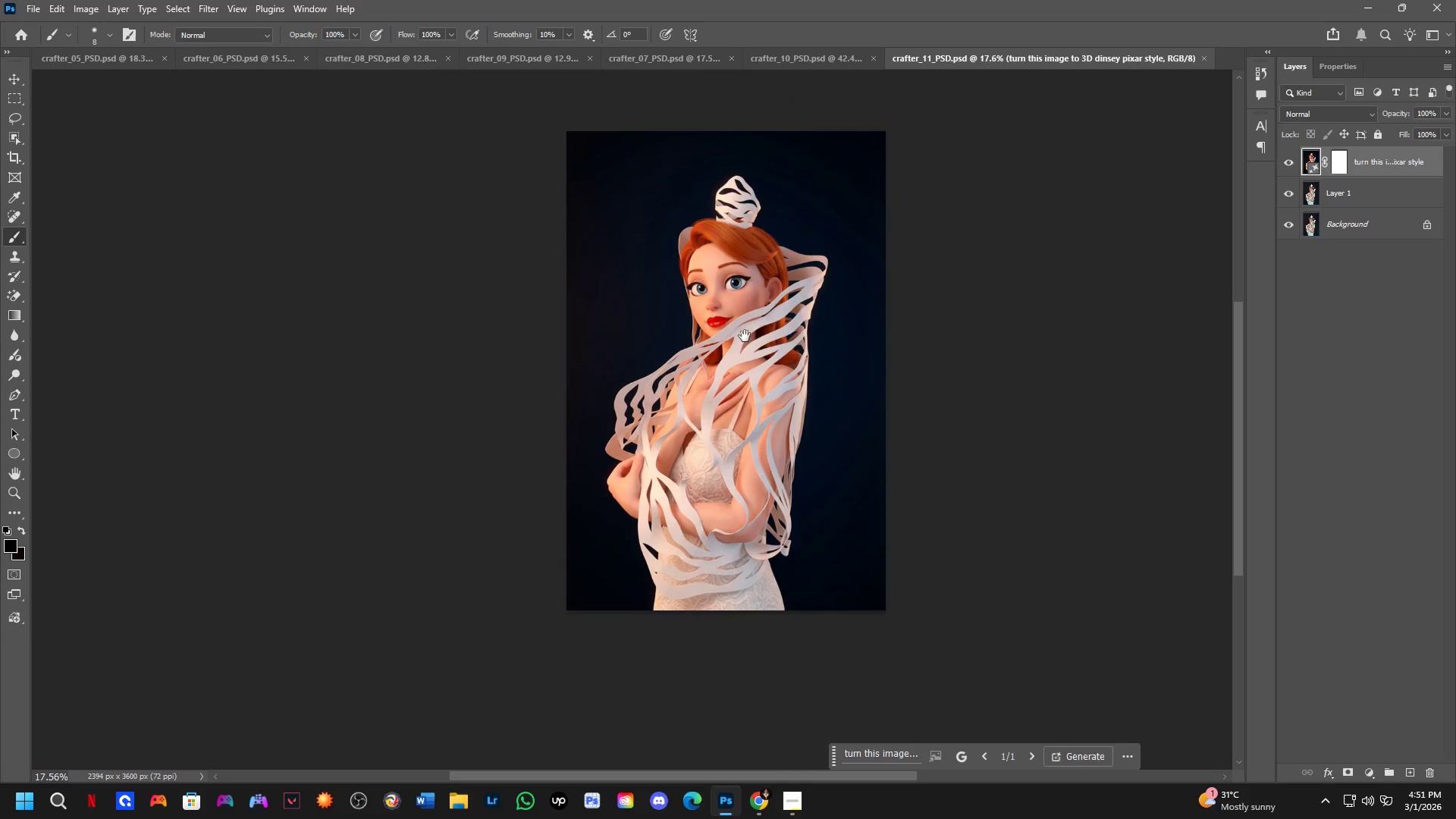 
hold_key(key=Space, duration=0.59)
 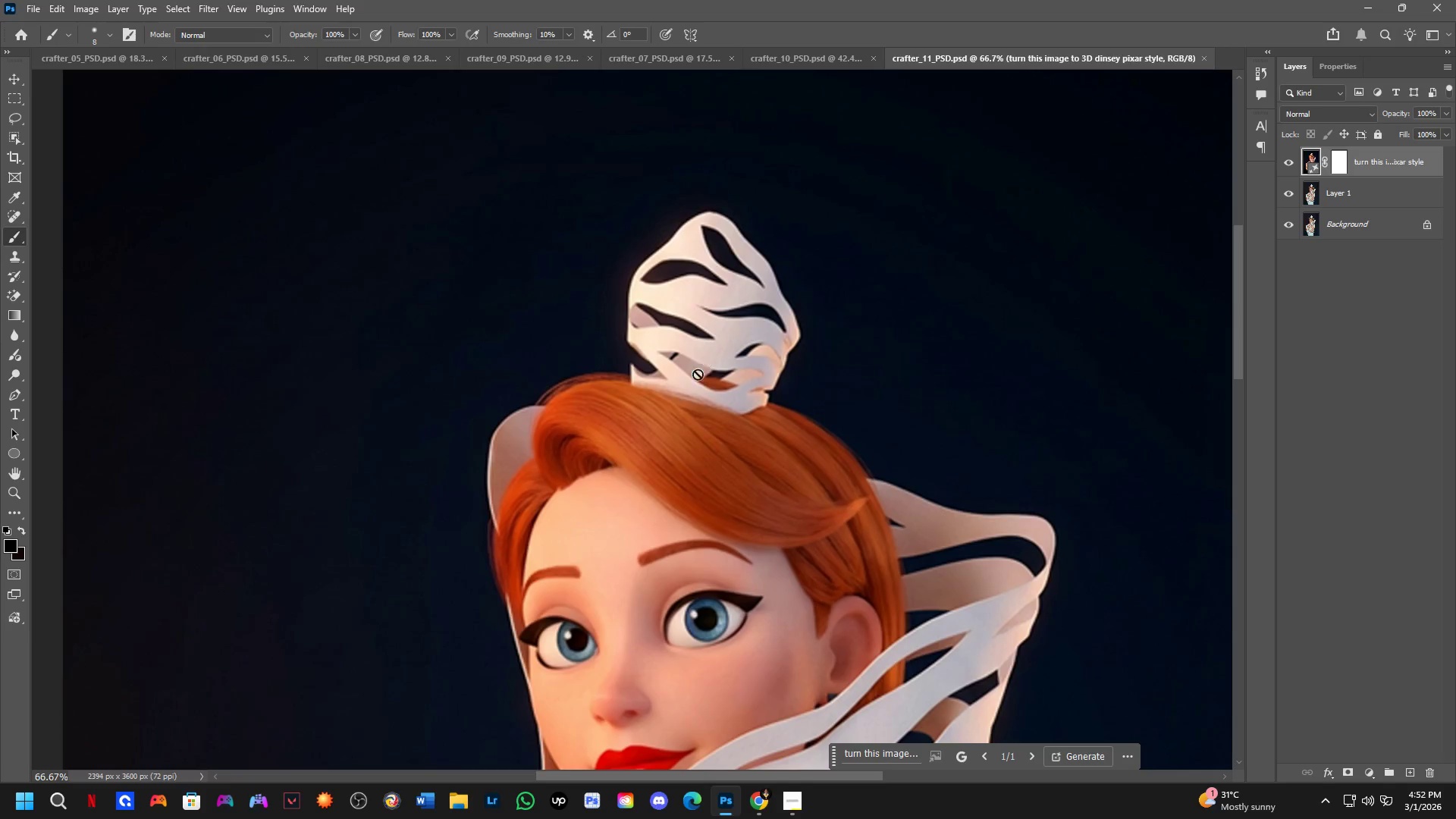 
scroll: coordinate [729, 398], scroll_direction: down, amount: 2.0
 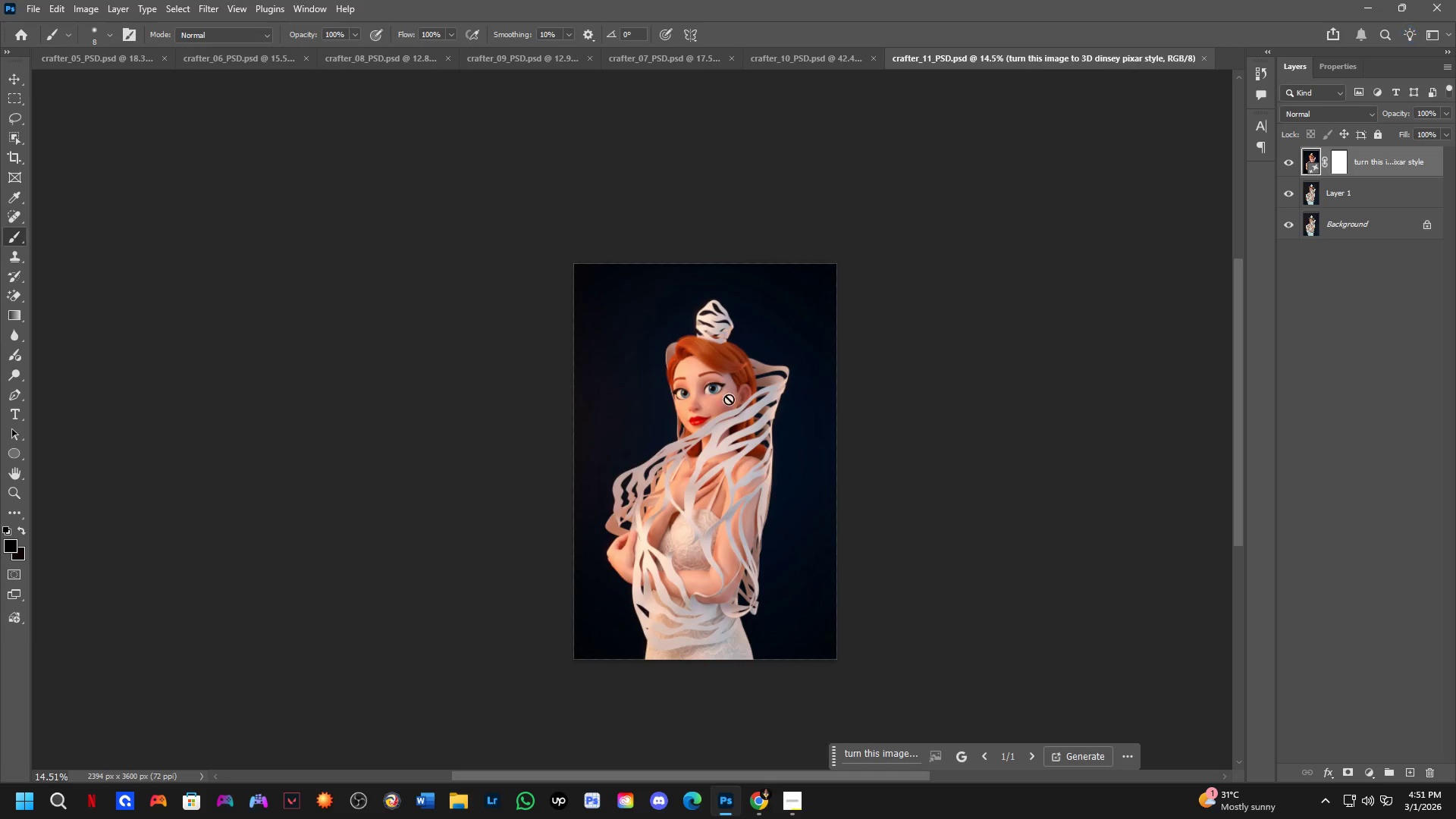 
key(Shift+ShiftLeft)
 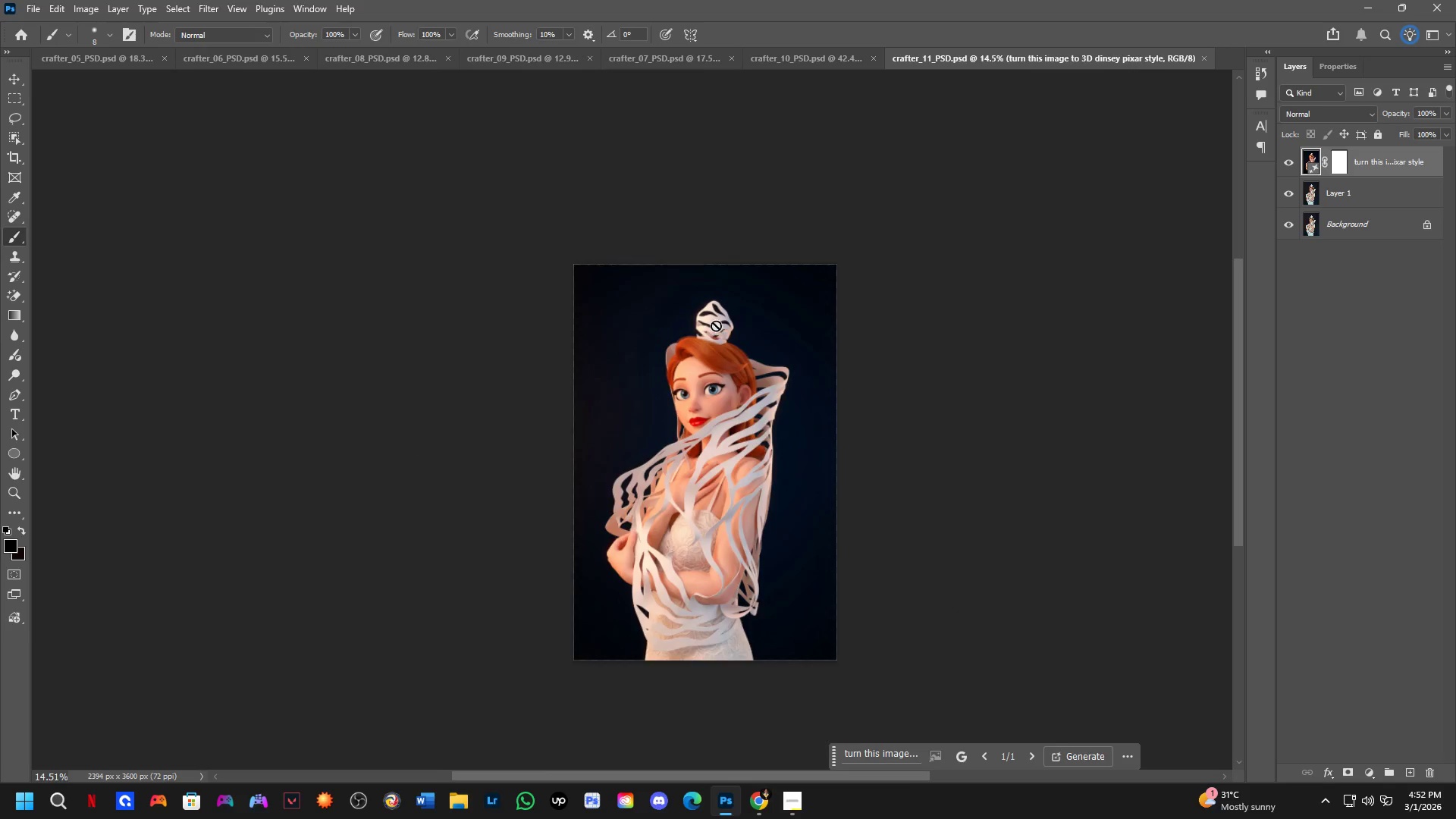 
scroll: coordinate [716, 325], scroll_direction: up, amount: 5.0
 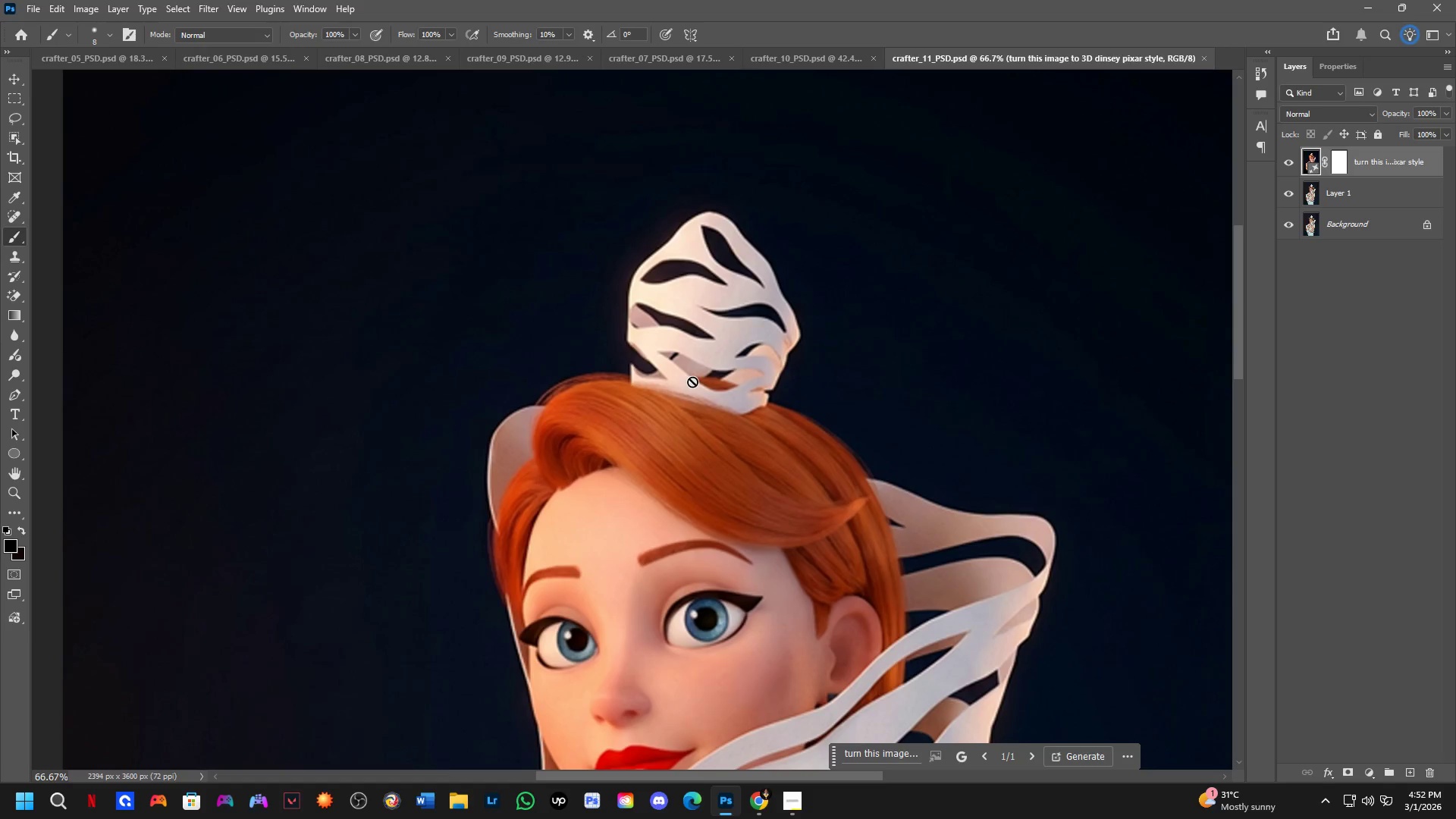 
hold_key(key=Space, duration=0.58)
 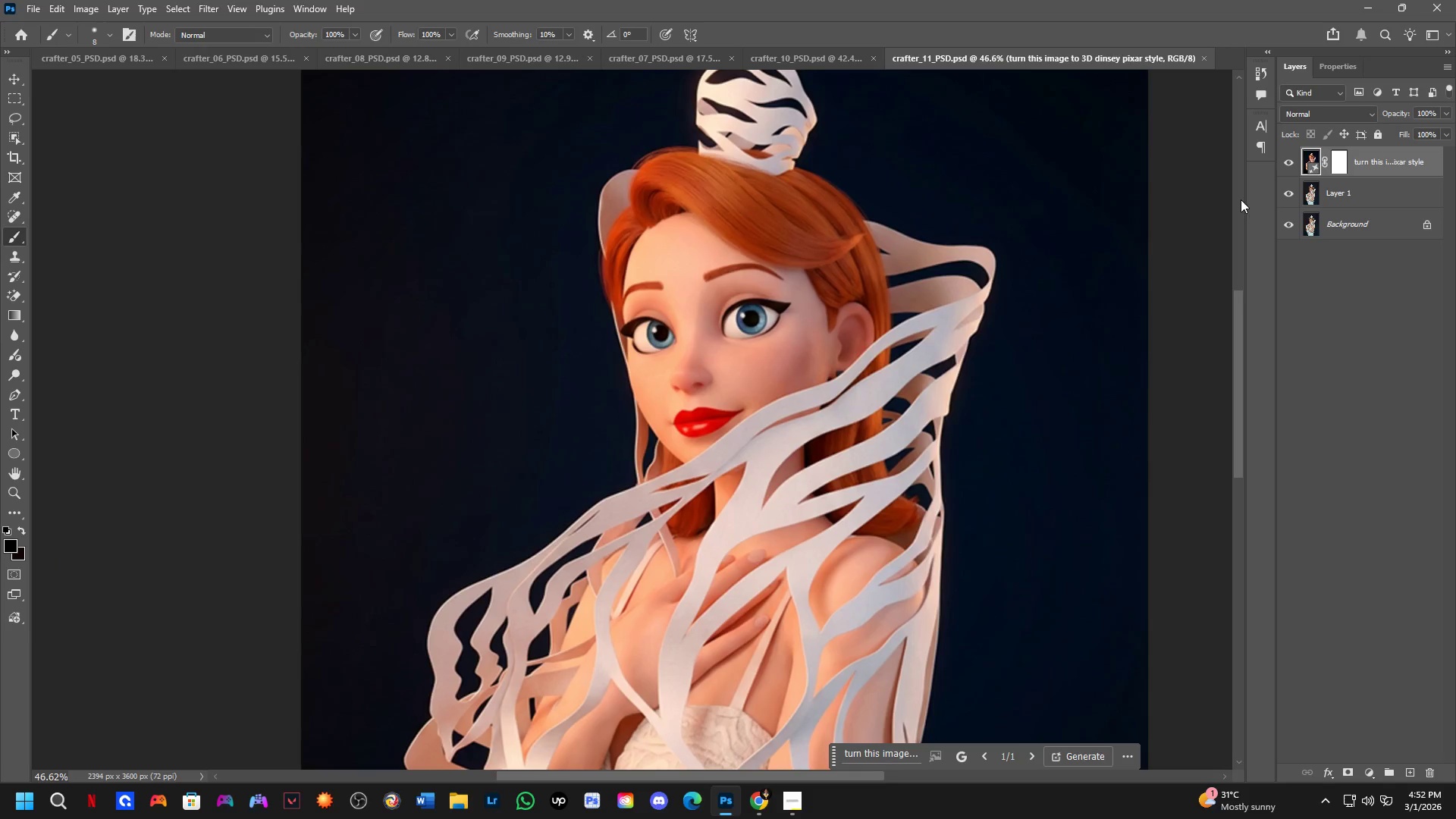 
left_click_drag(start_coordinate=[714, 489], to_coordinate=[762, 396])
 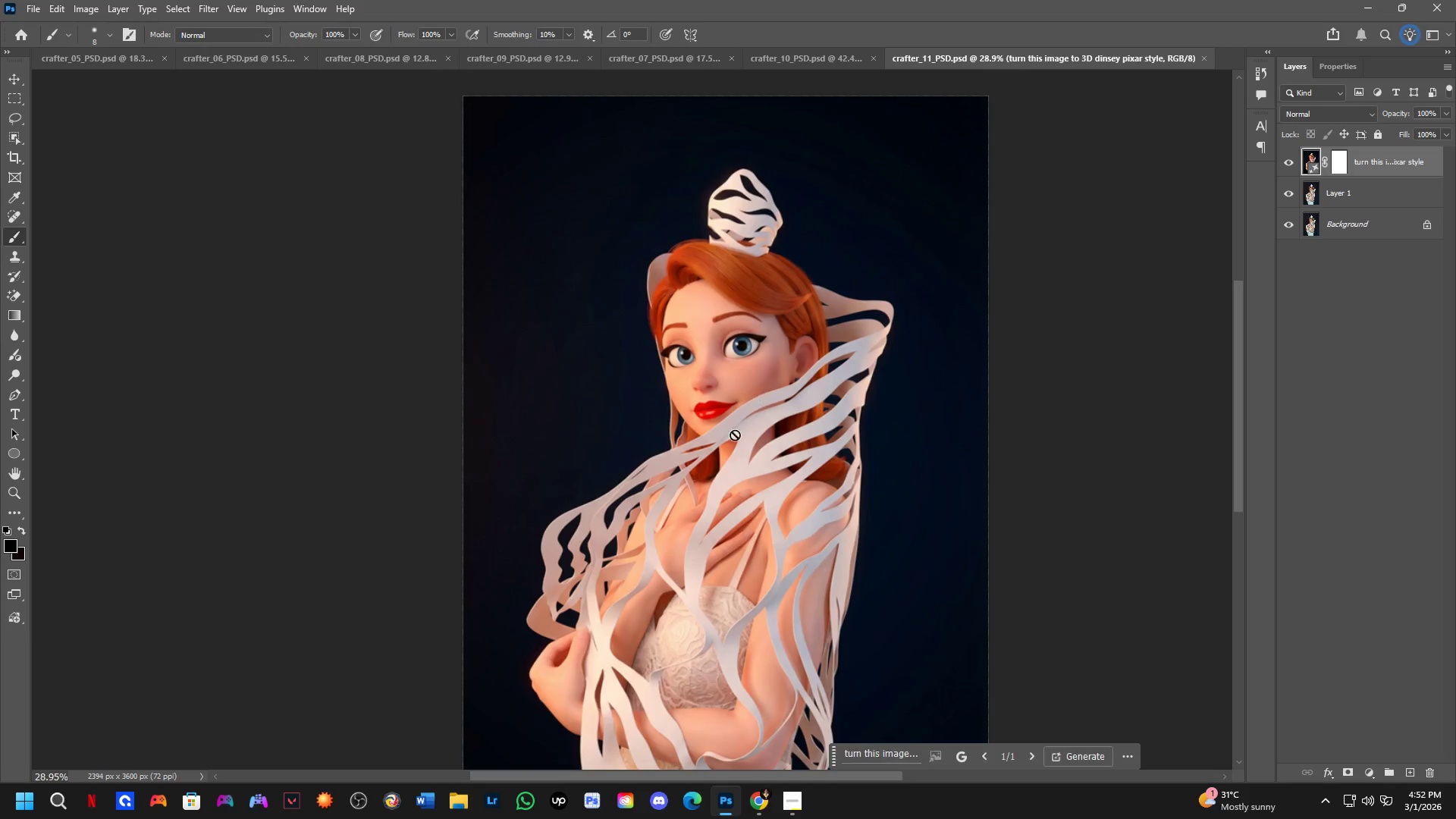 
scroll: coordinate [686, 299], scroll_direction: down, amount: 9.0
 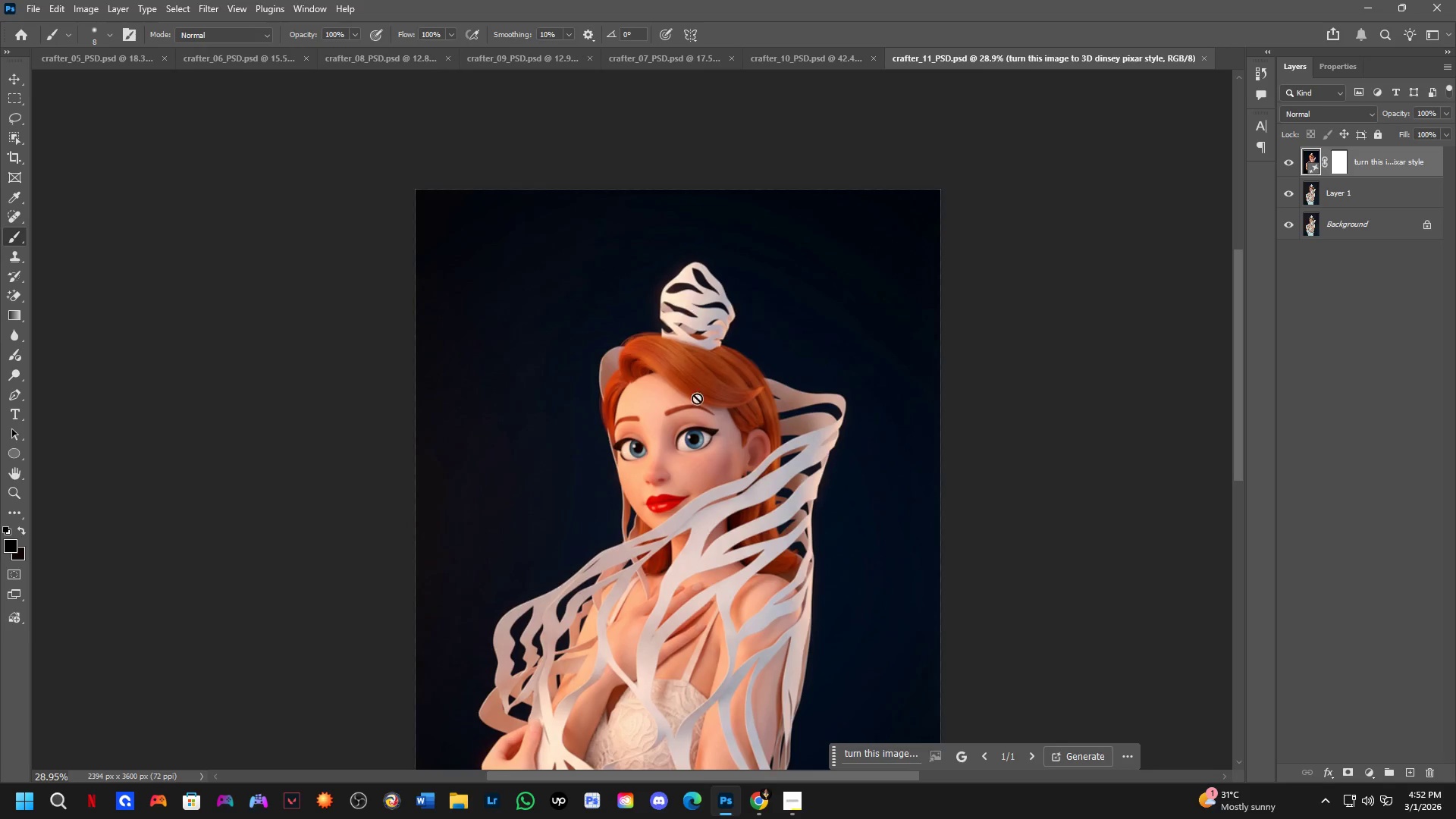 
hold_key(key=Space, duration=8.94)
 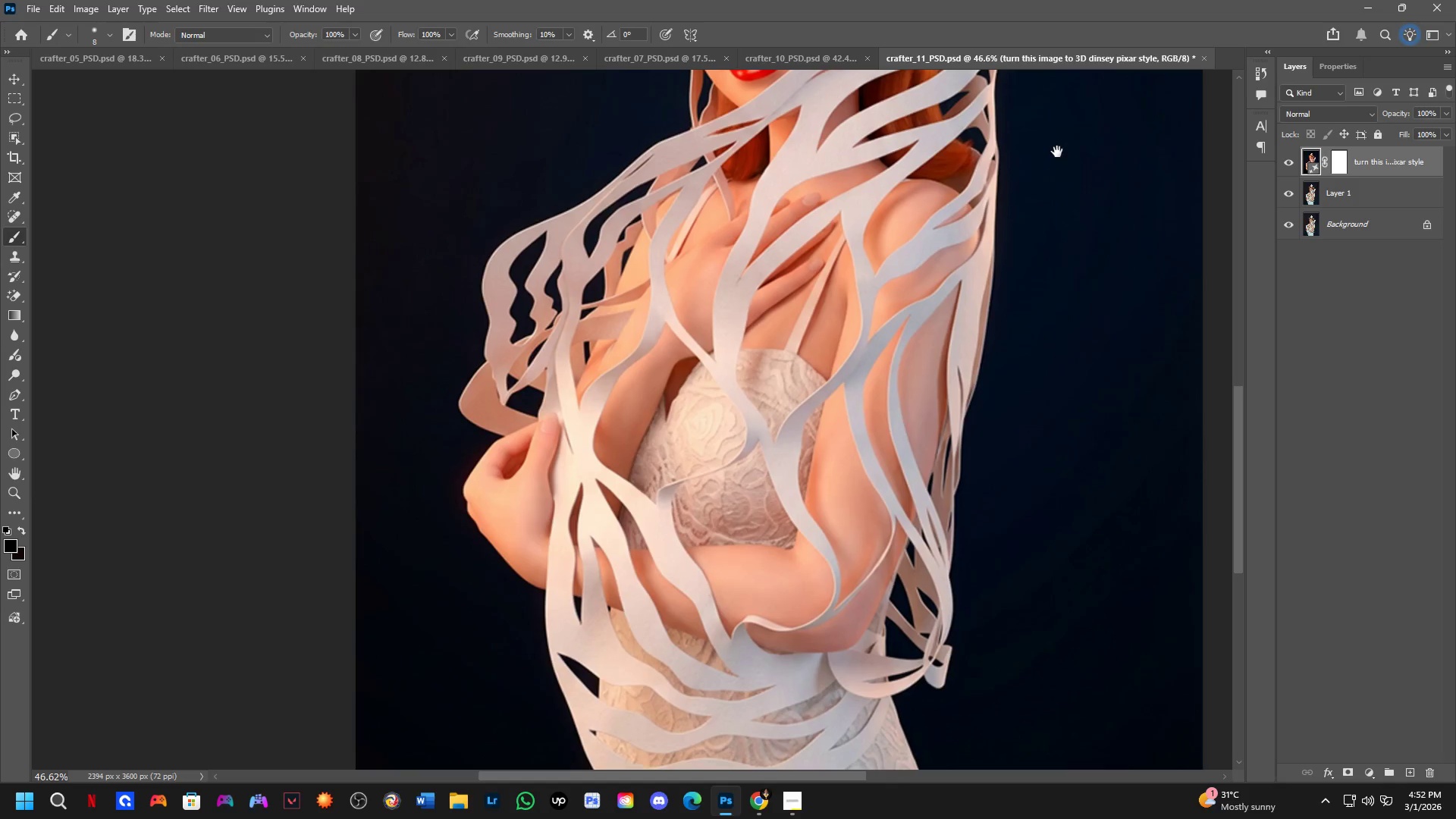 
scroll: coordinate [731, 369], scroll_direction: up, amount: 5.0
 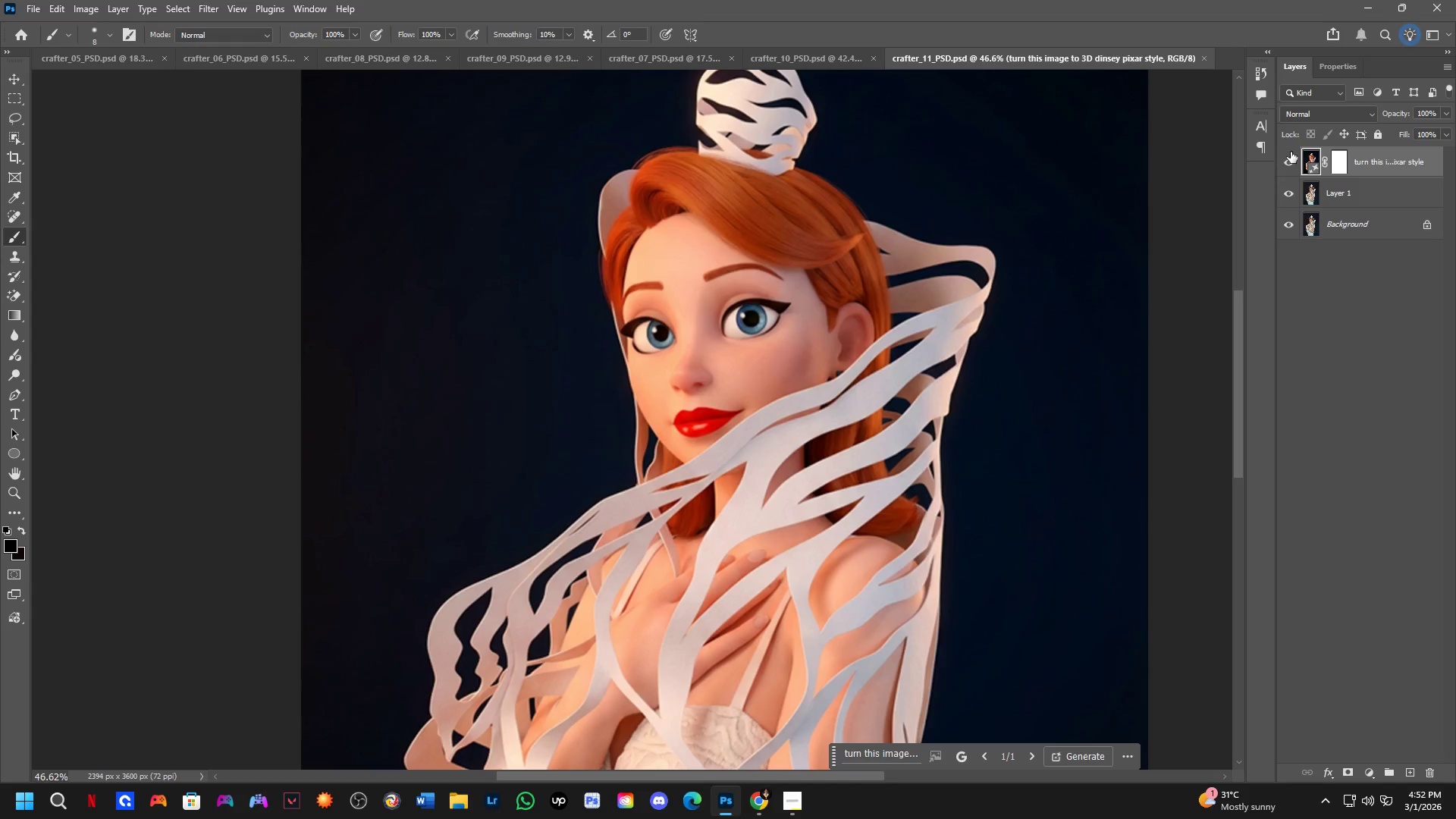 
left_click([1290, 158])
 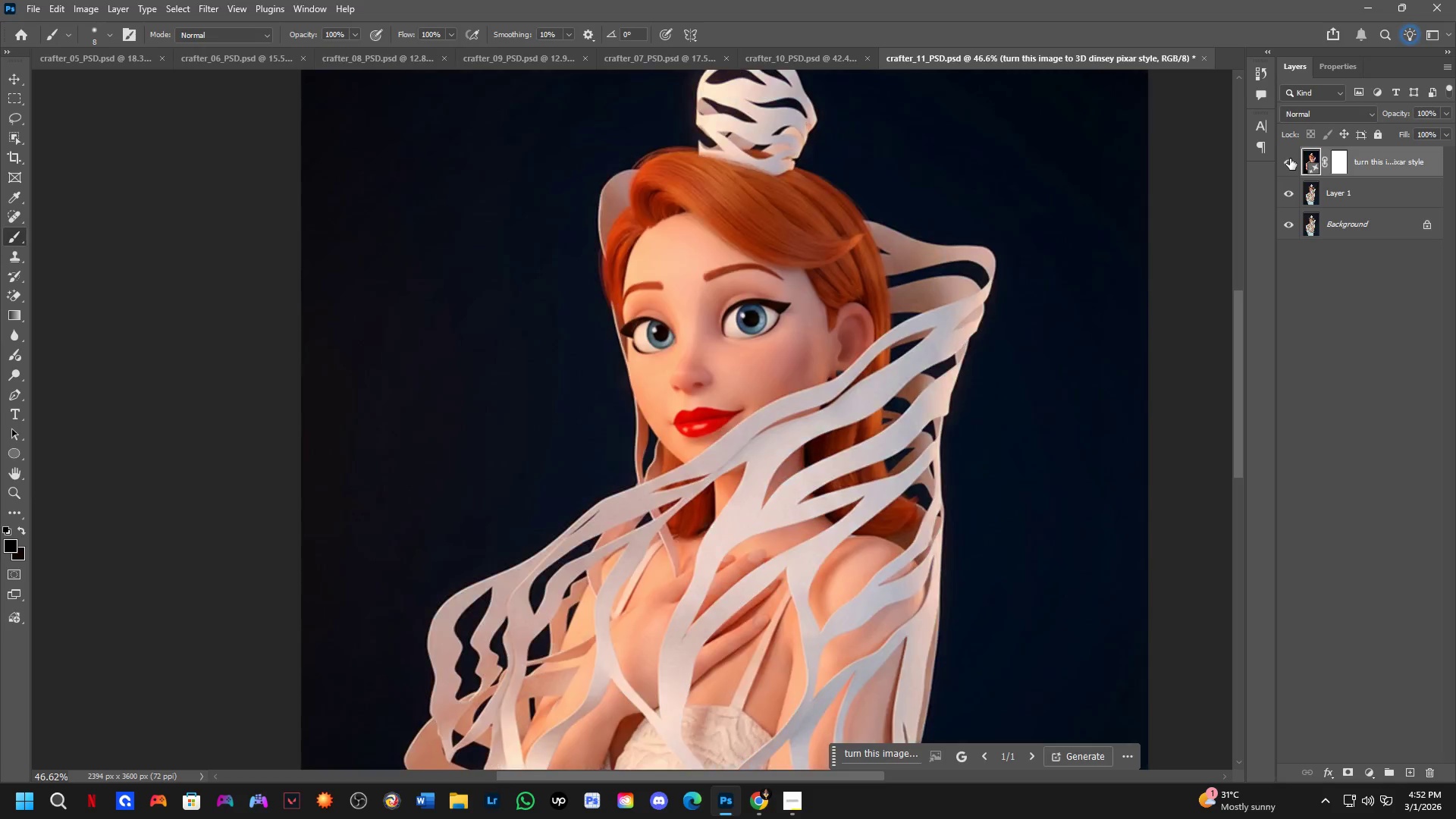 
double_click([1290, 158])
 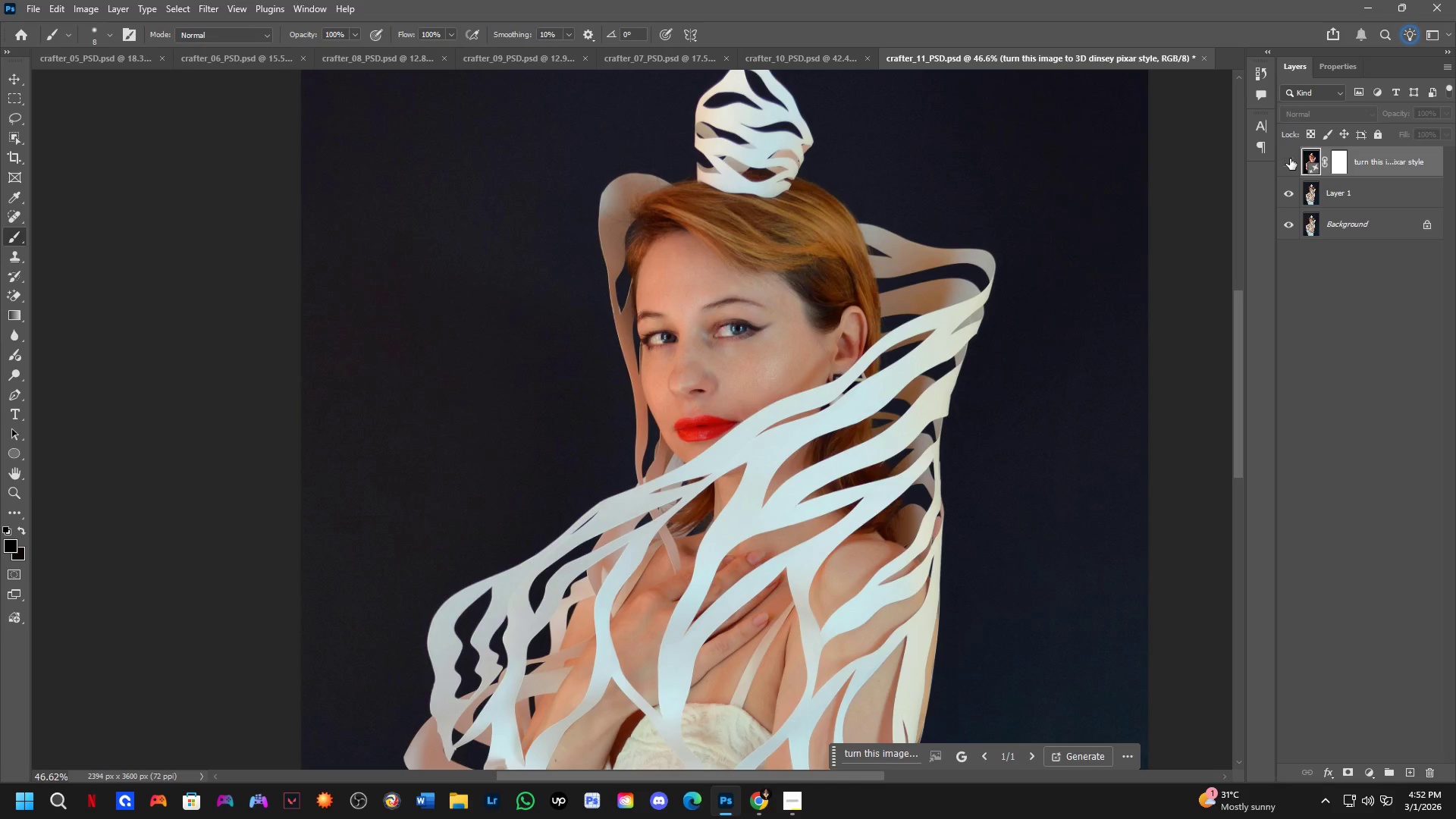 
triple_click([1290, 158])
 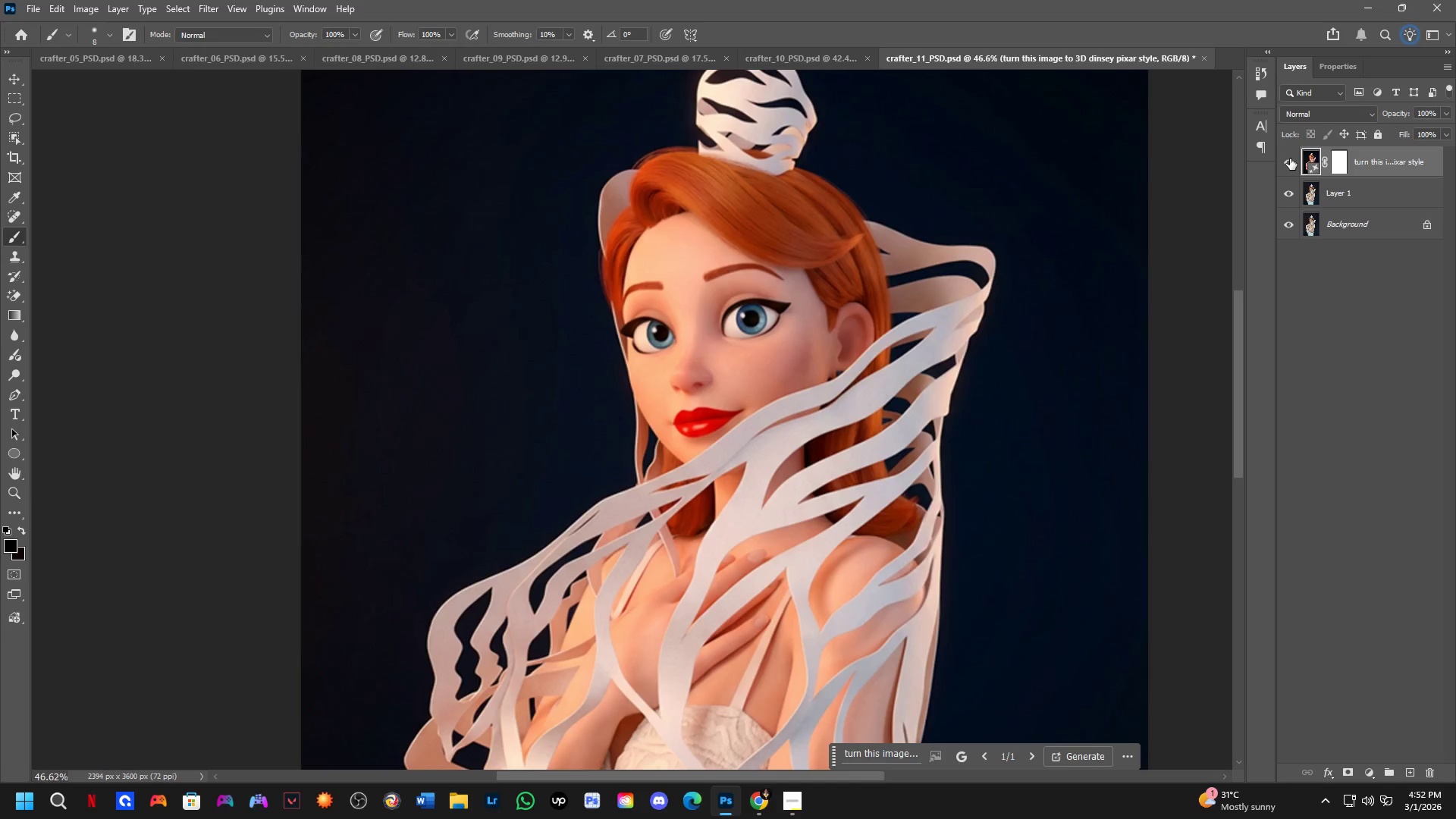 
triple_click([1290, 158])
 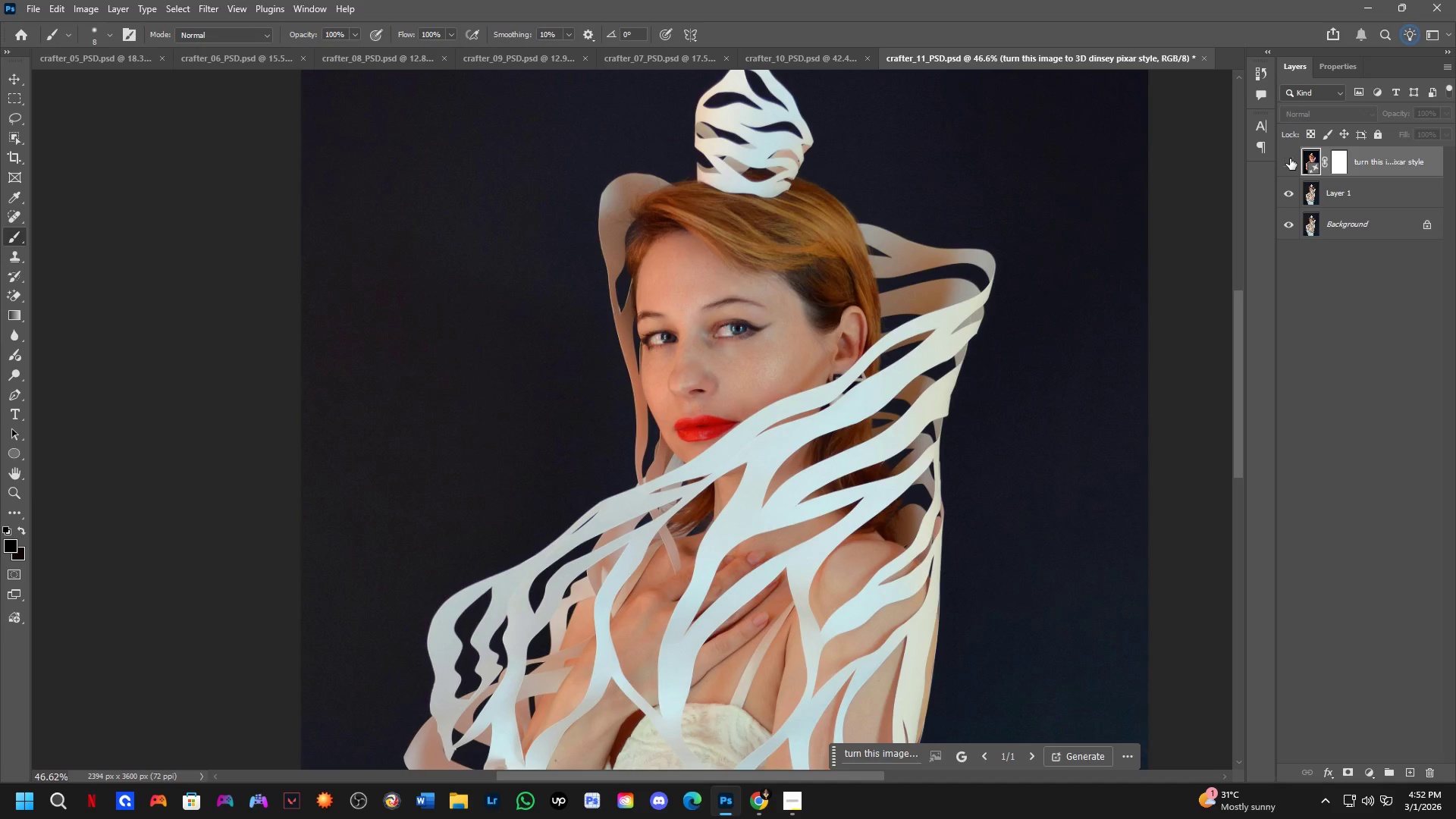 
triple_click([1290, 158])
 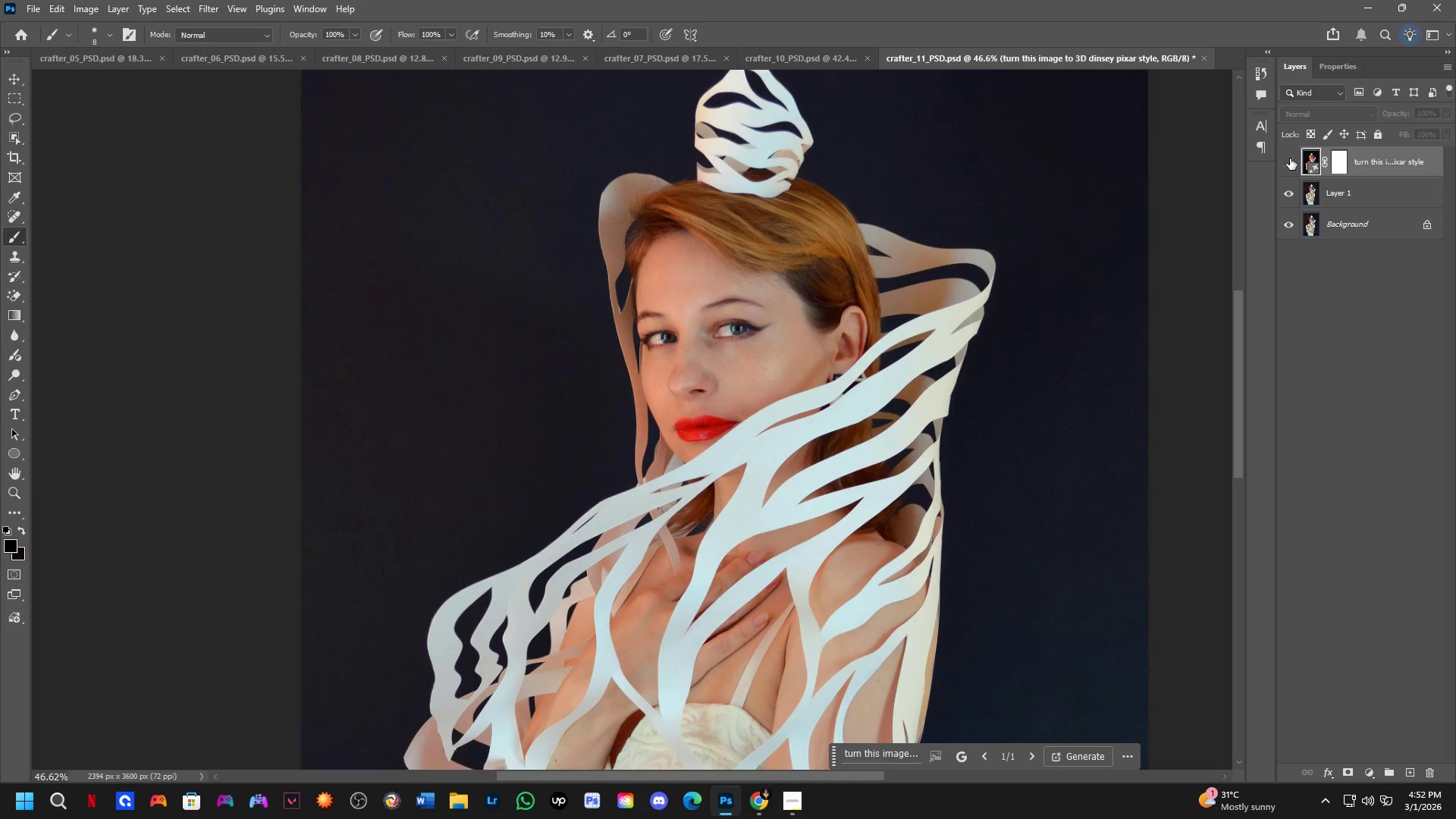 
double_click([1290, 158])
 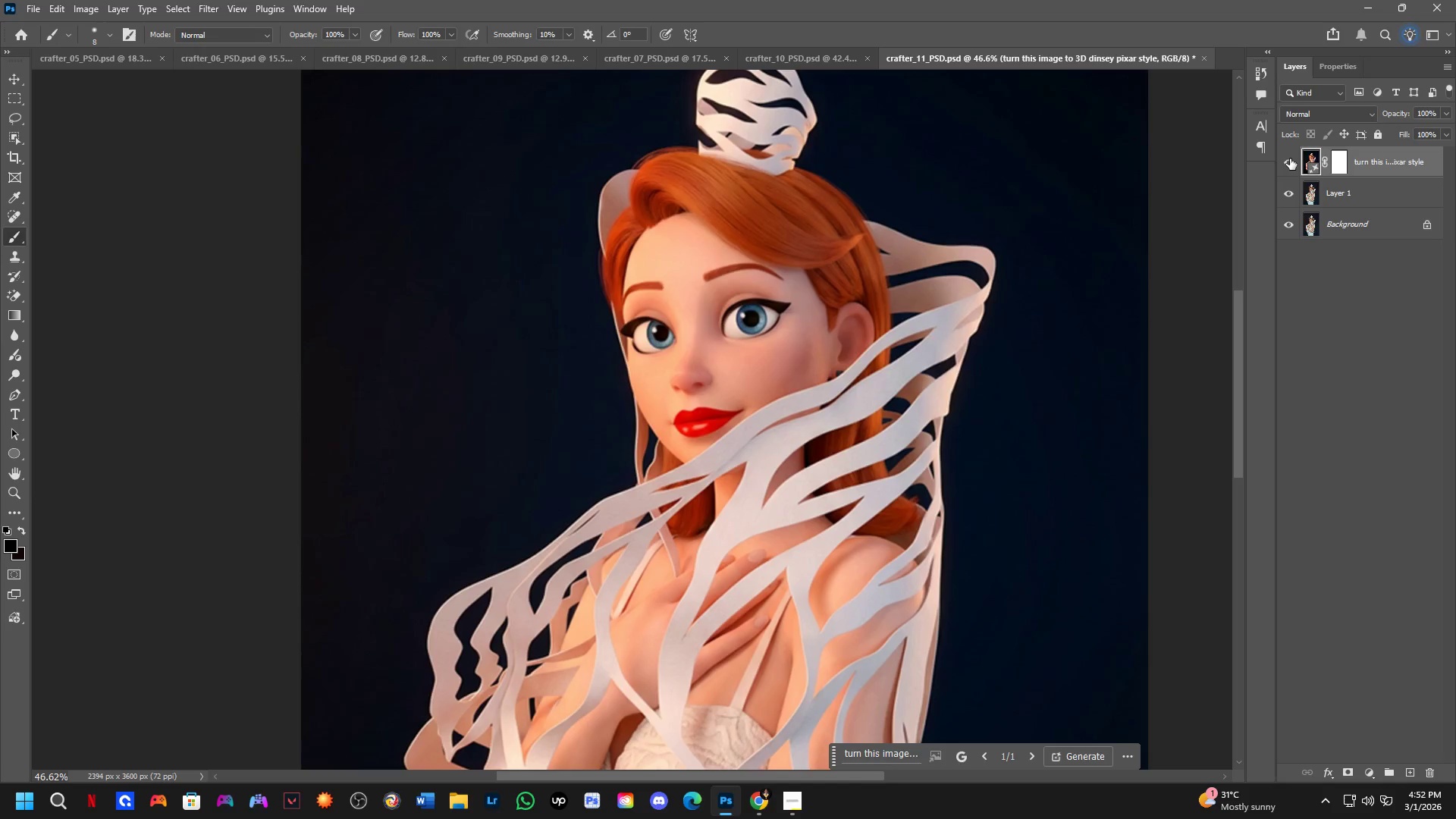 
triple_click([1290, 158])
 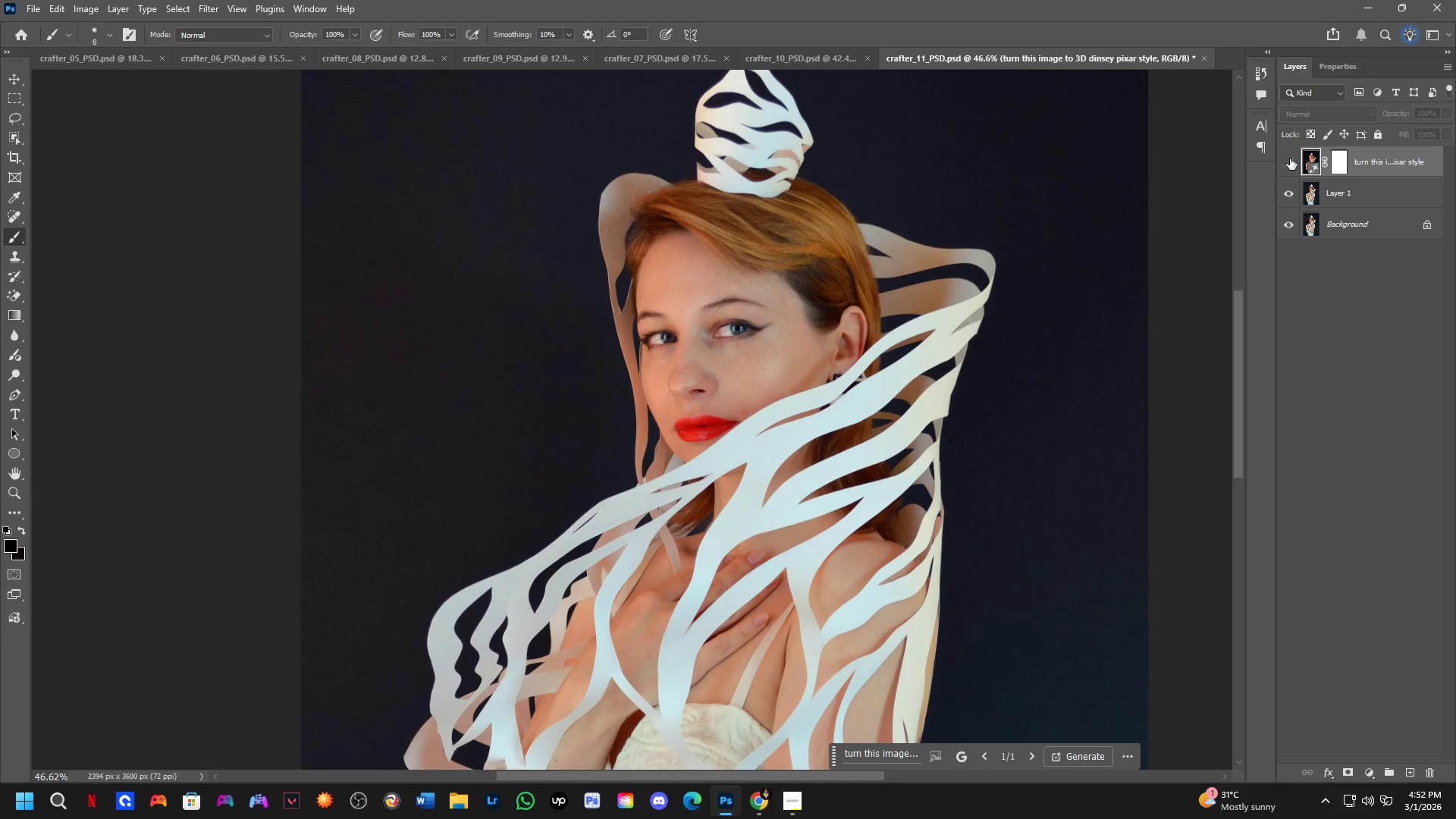 
left_click([1290, 158])
 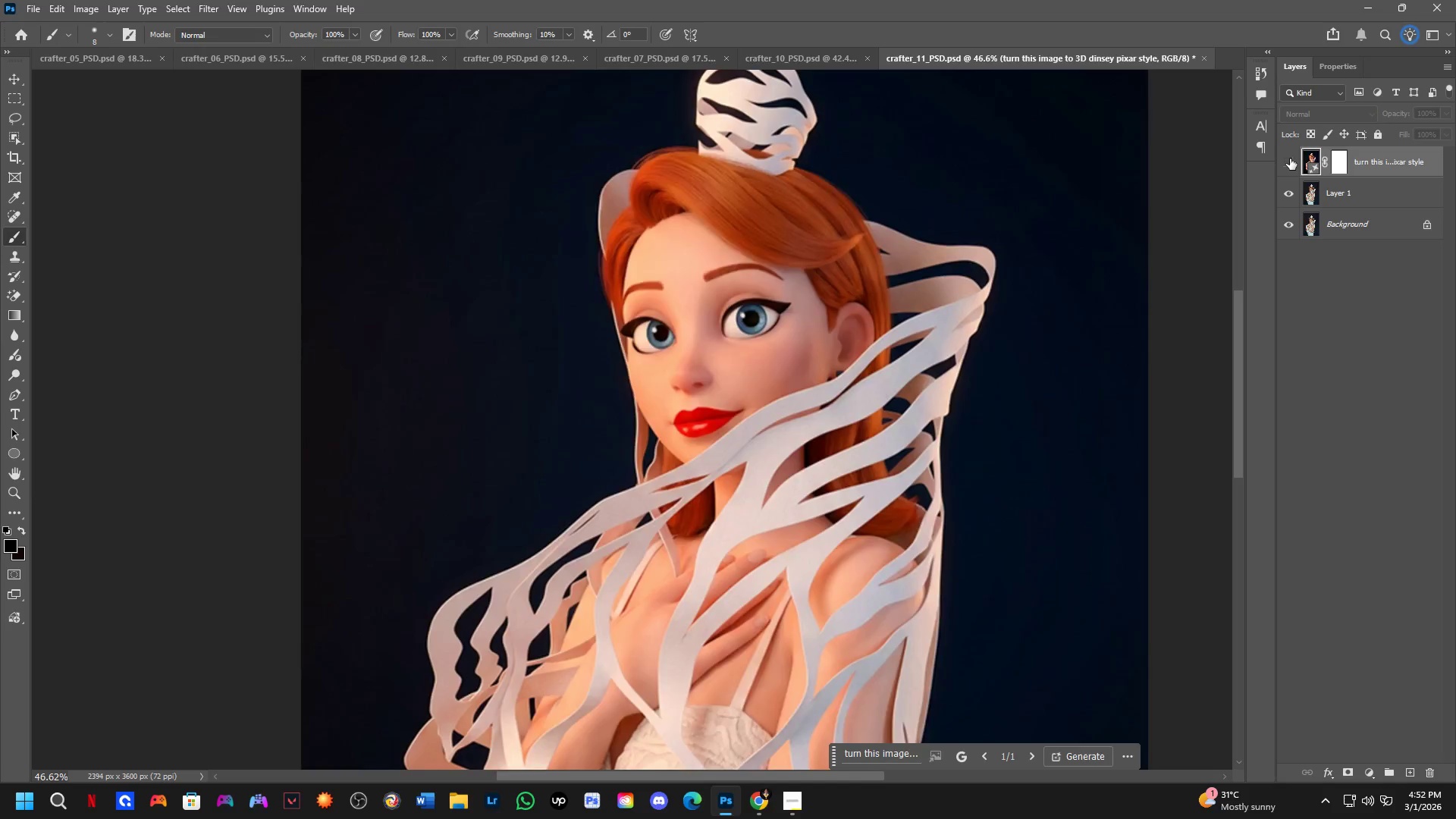 
double_click([1290, 158])
 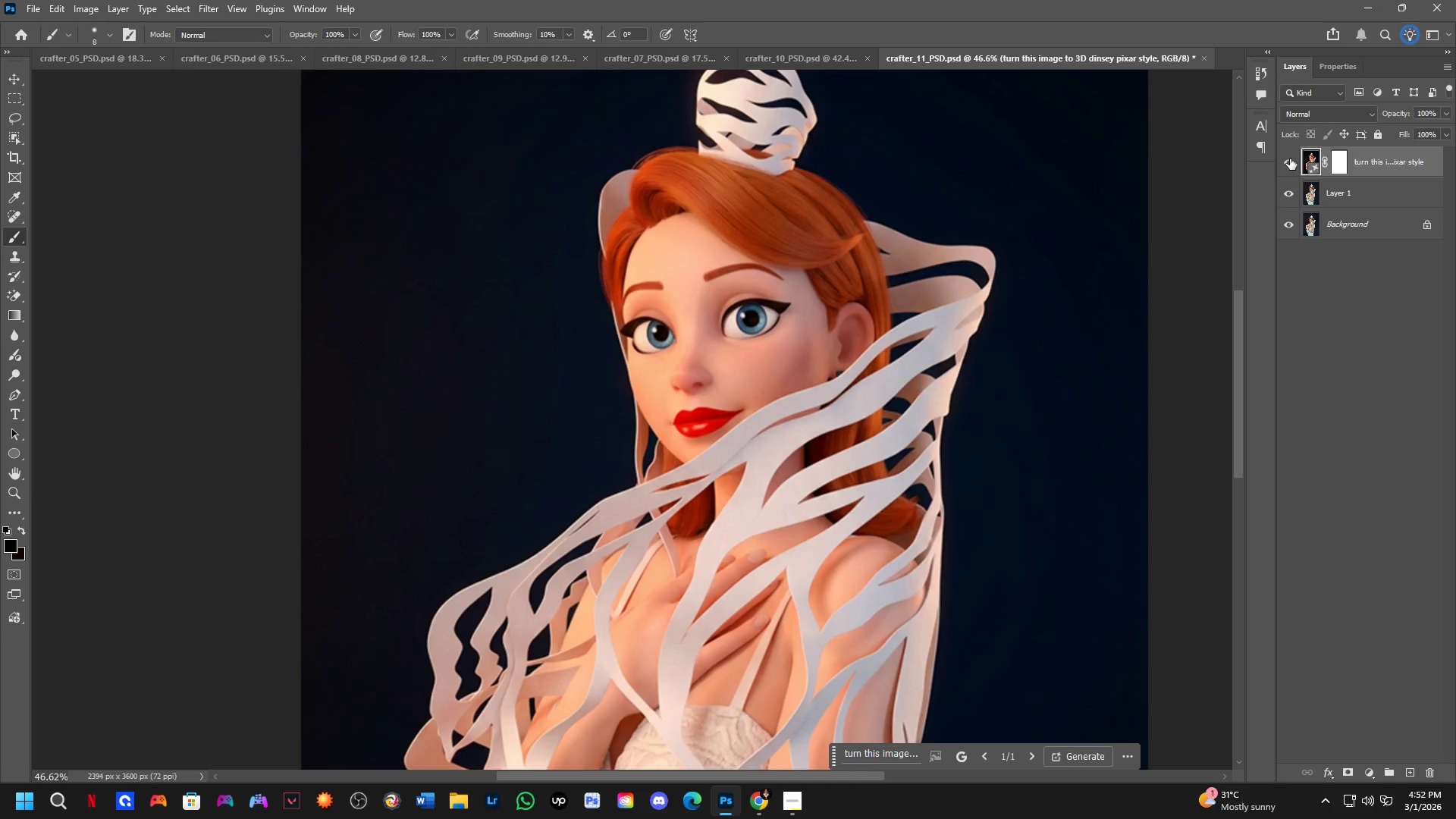 
left_click([1290, 158])
 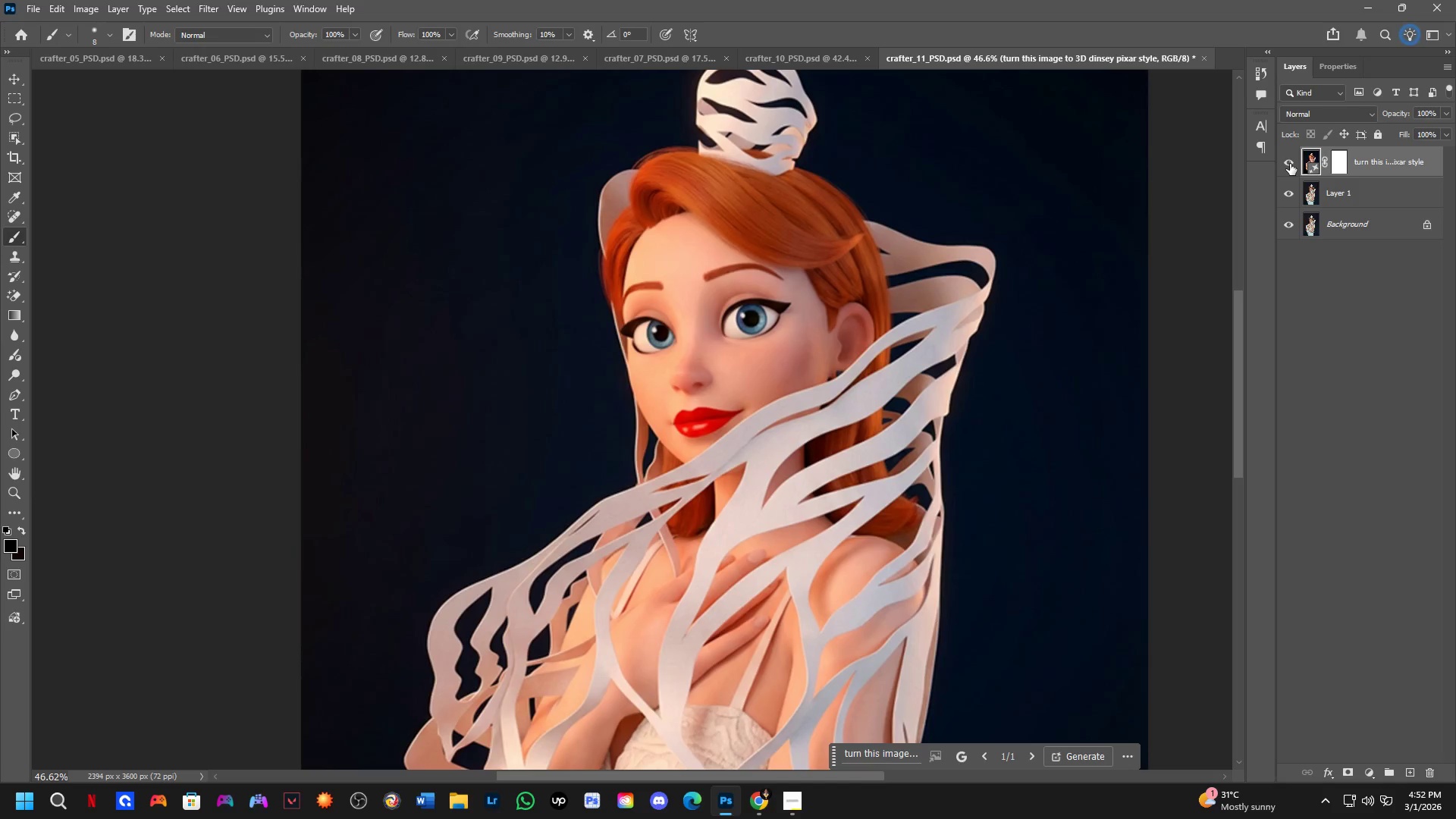 
hold_key(key=Space, duration=1.53)
 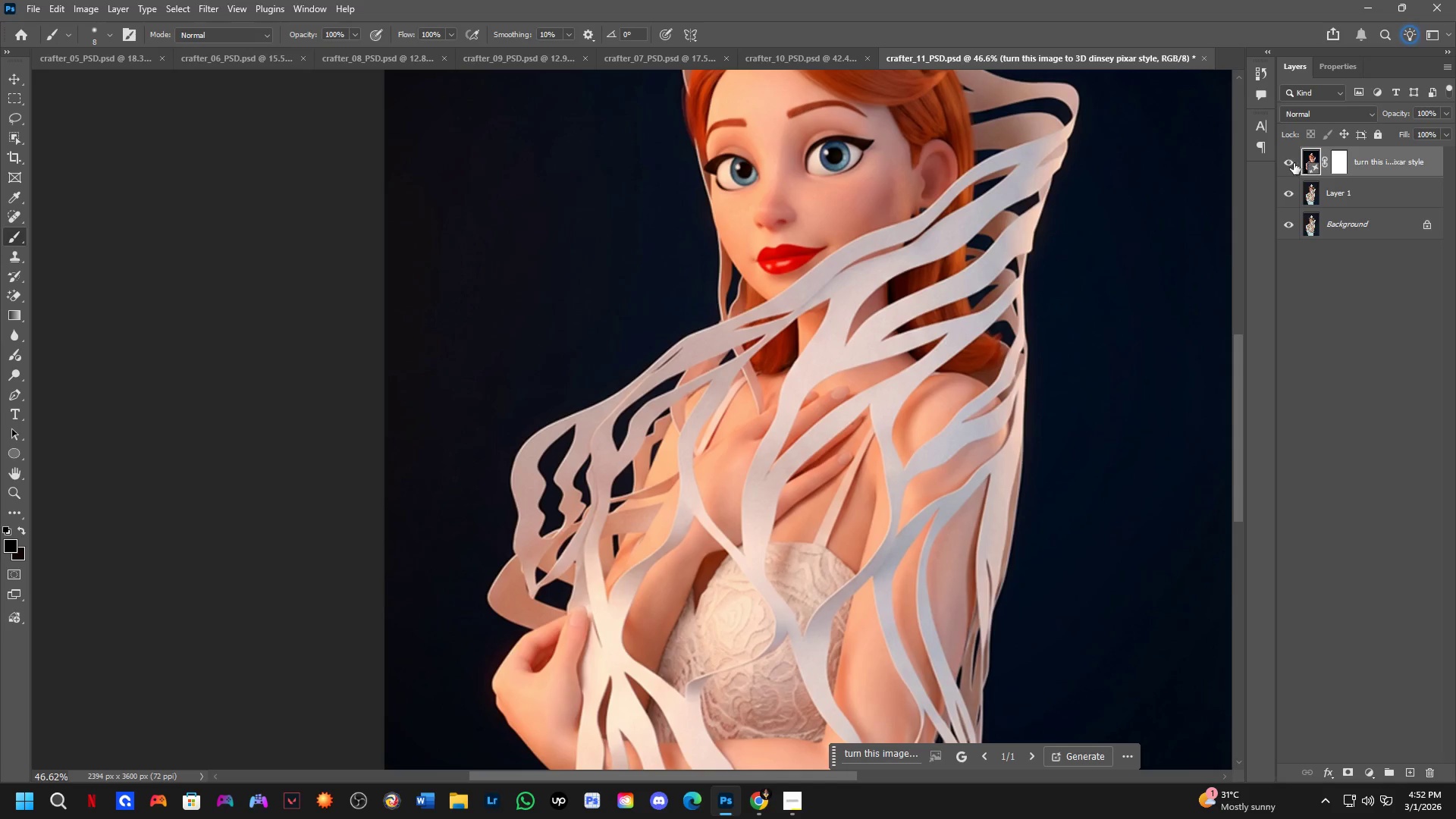 
left_click_drag(start_coordinate=[1003, 508], to_coordinate=[1086, 345])
 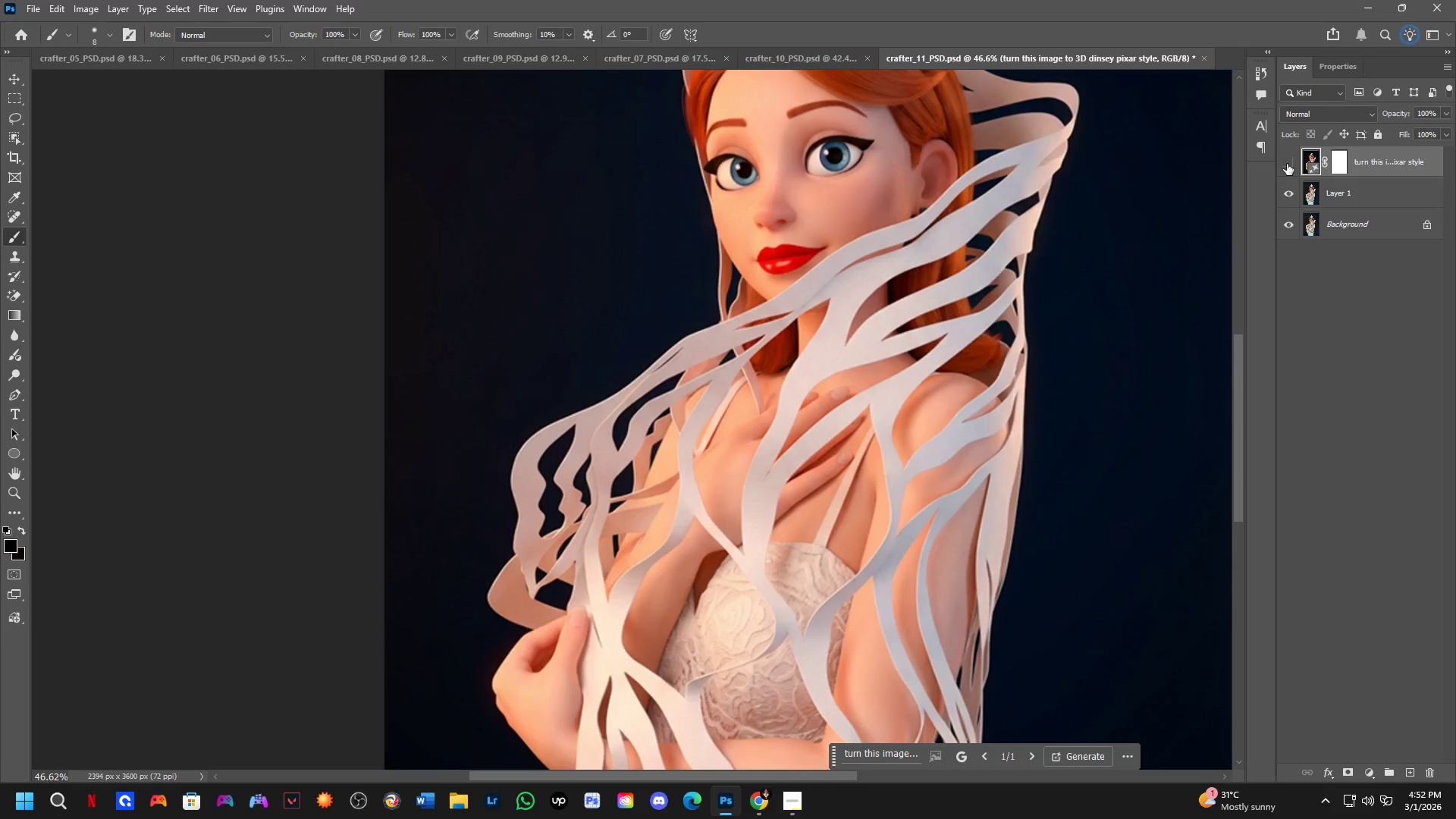 
double_click([1287, 164])
 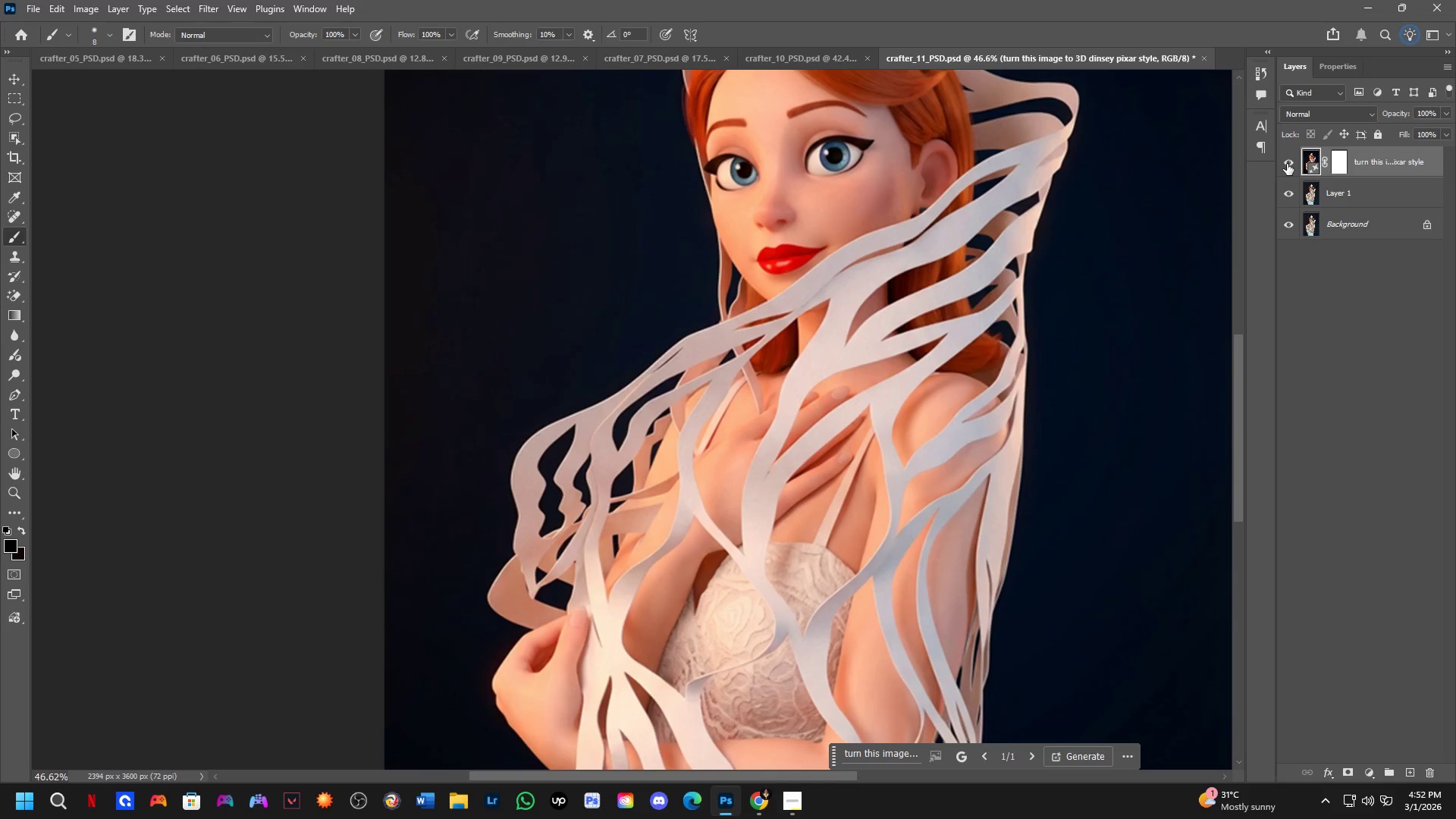 
left_click([1287, 164])
 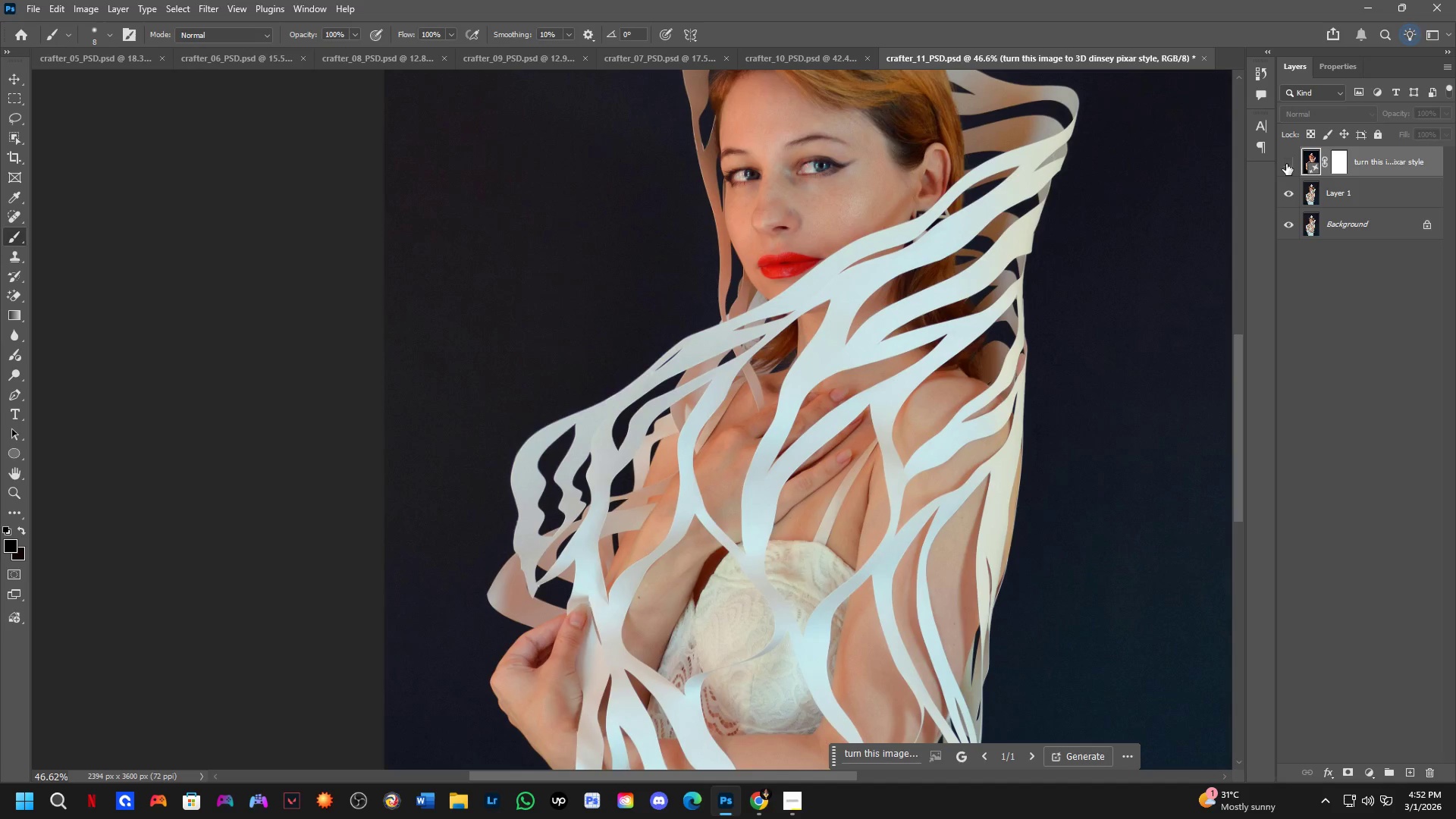 
left_click([1286, 164])
 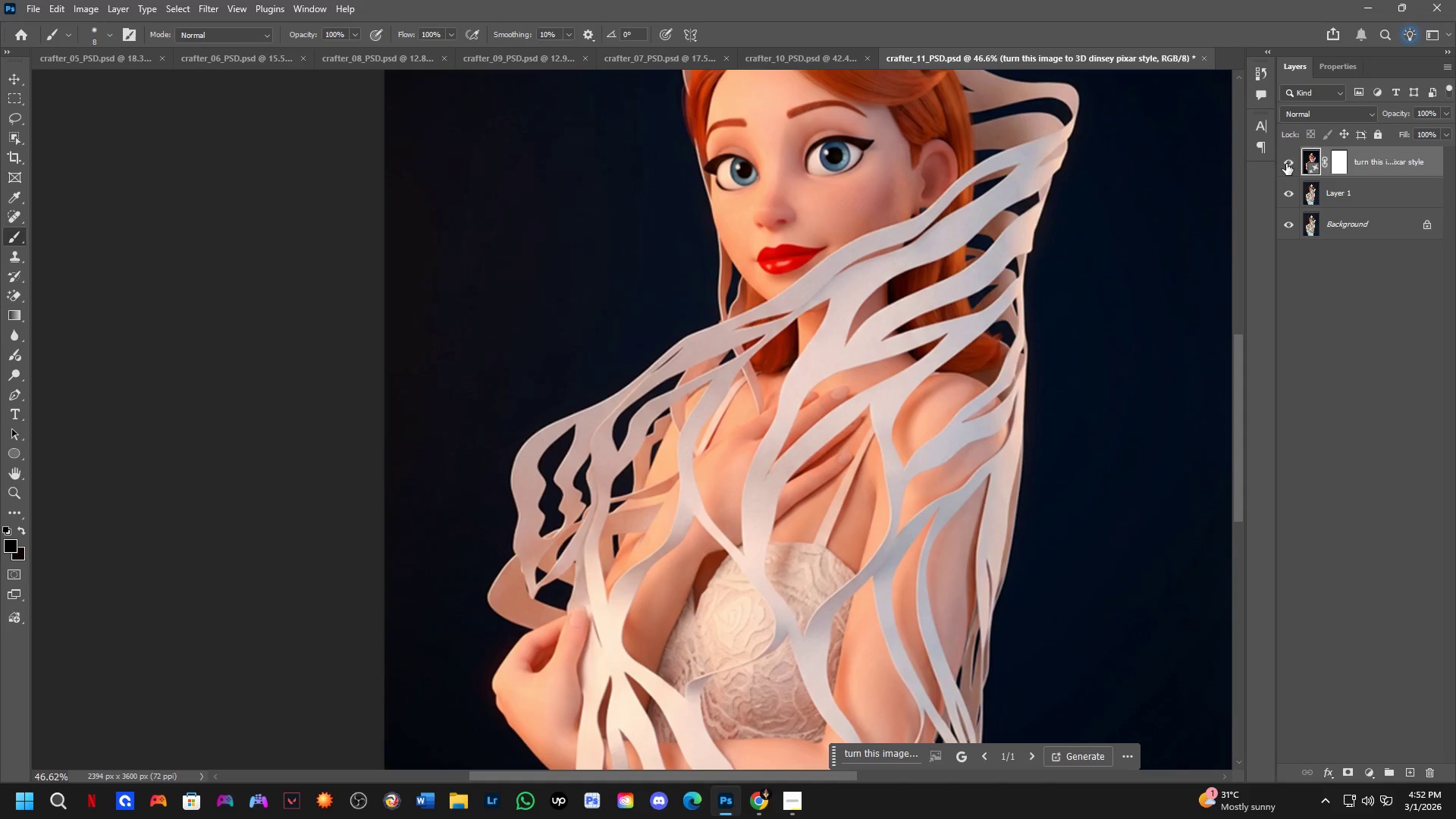 
left_click([1286, 164])
 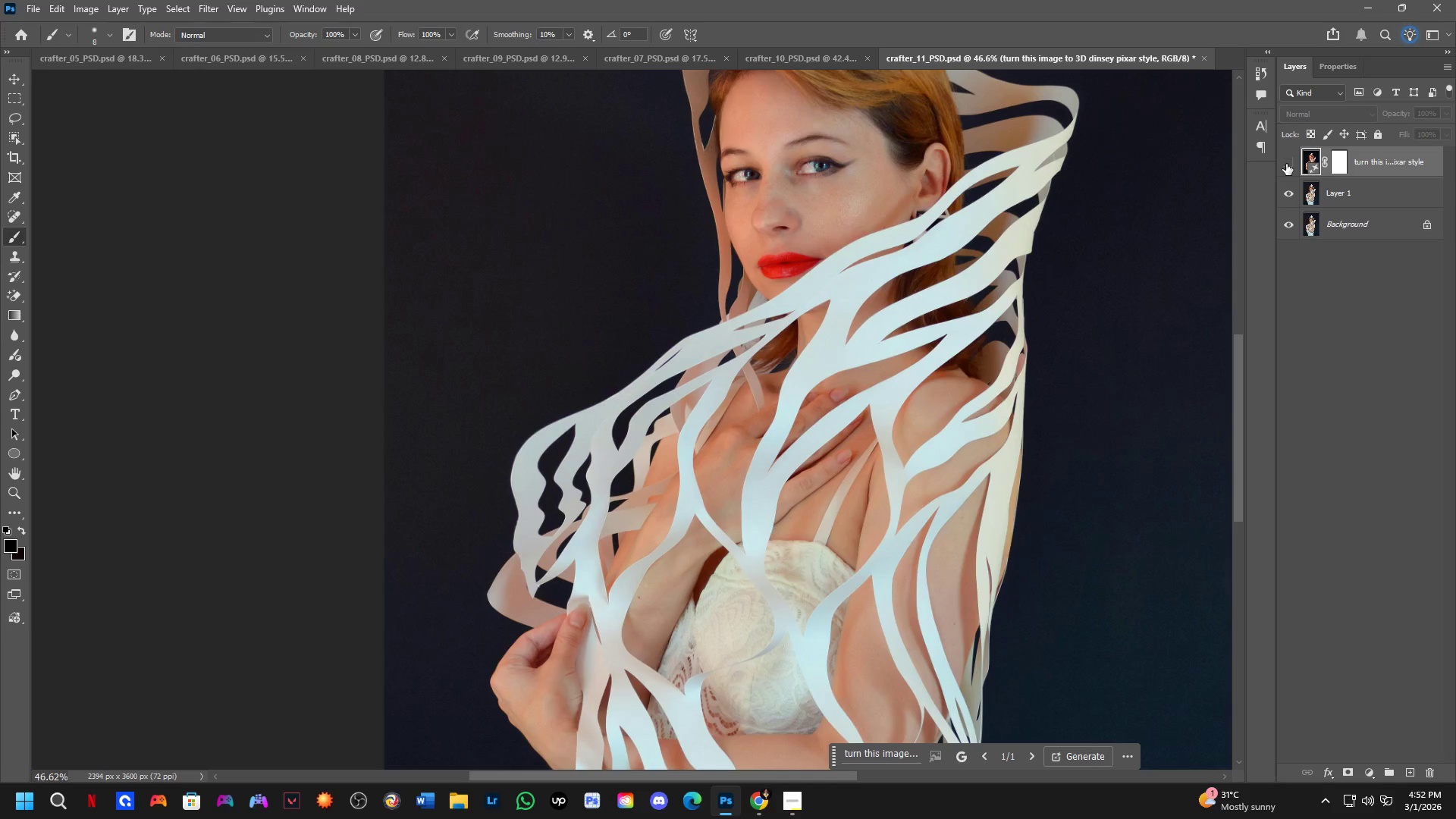 
left_click([1286, 164])
 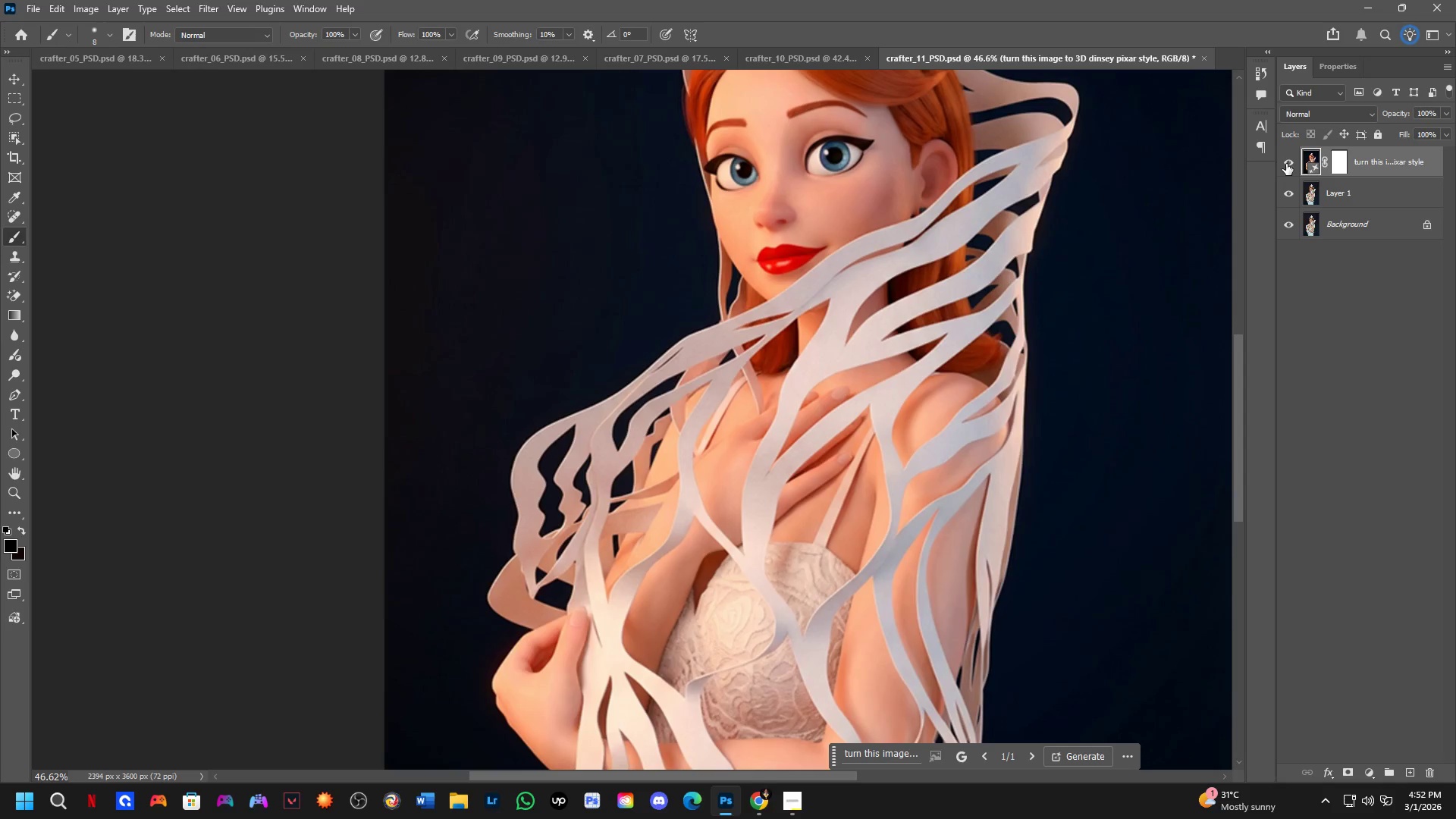 
left_click([1286, 164])
 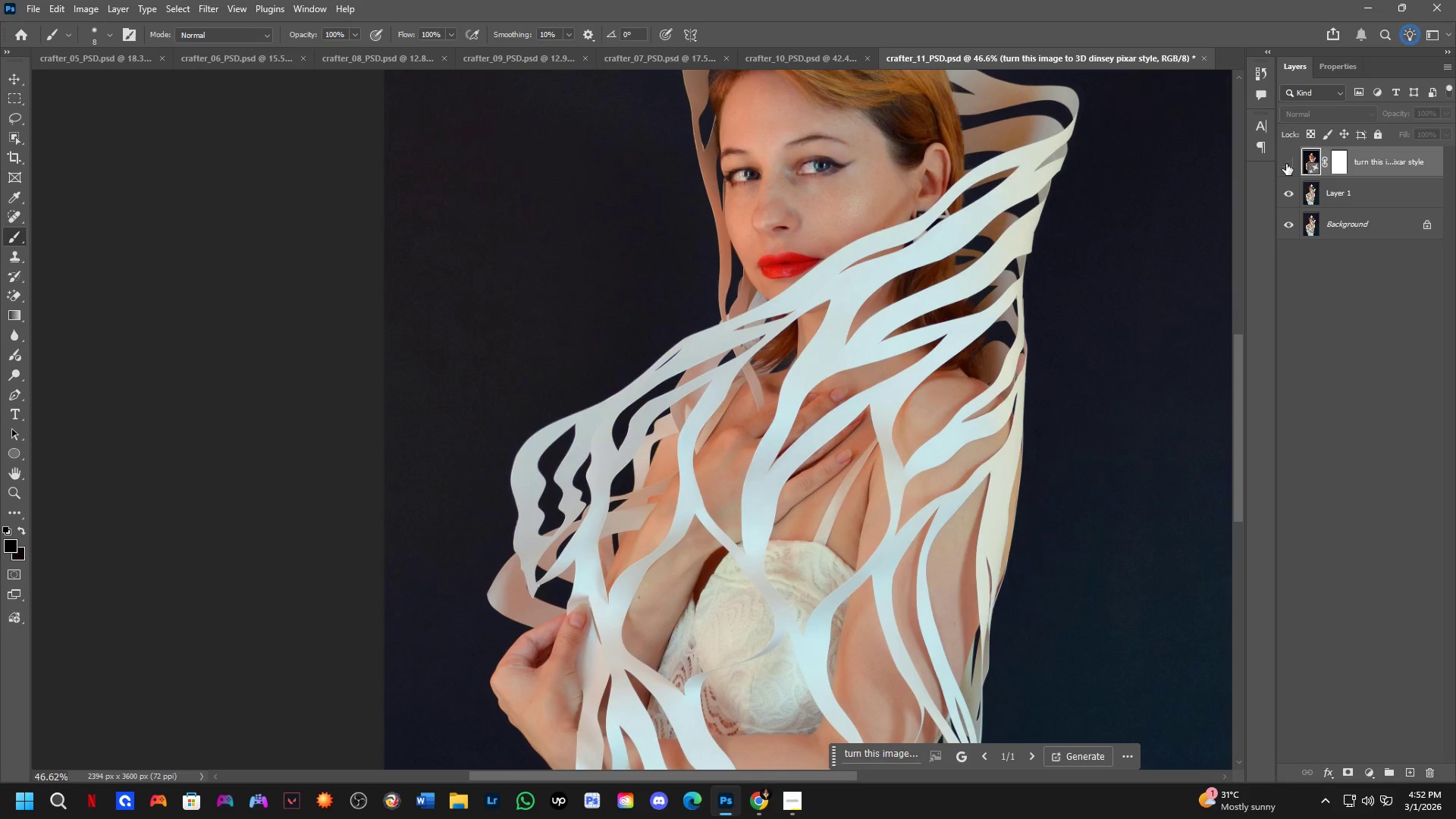 
left_click([1286, 164])
 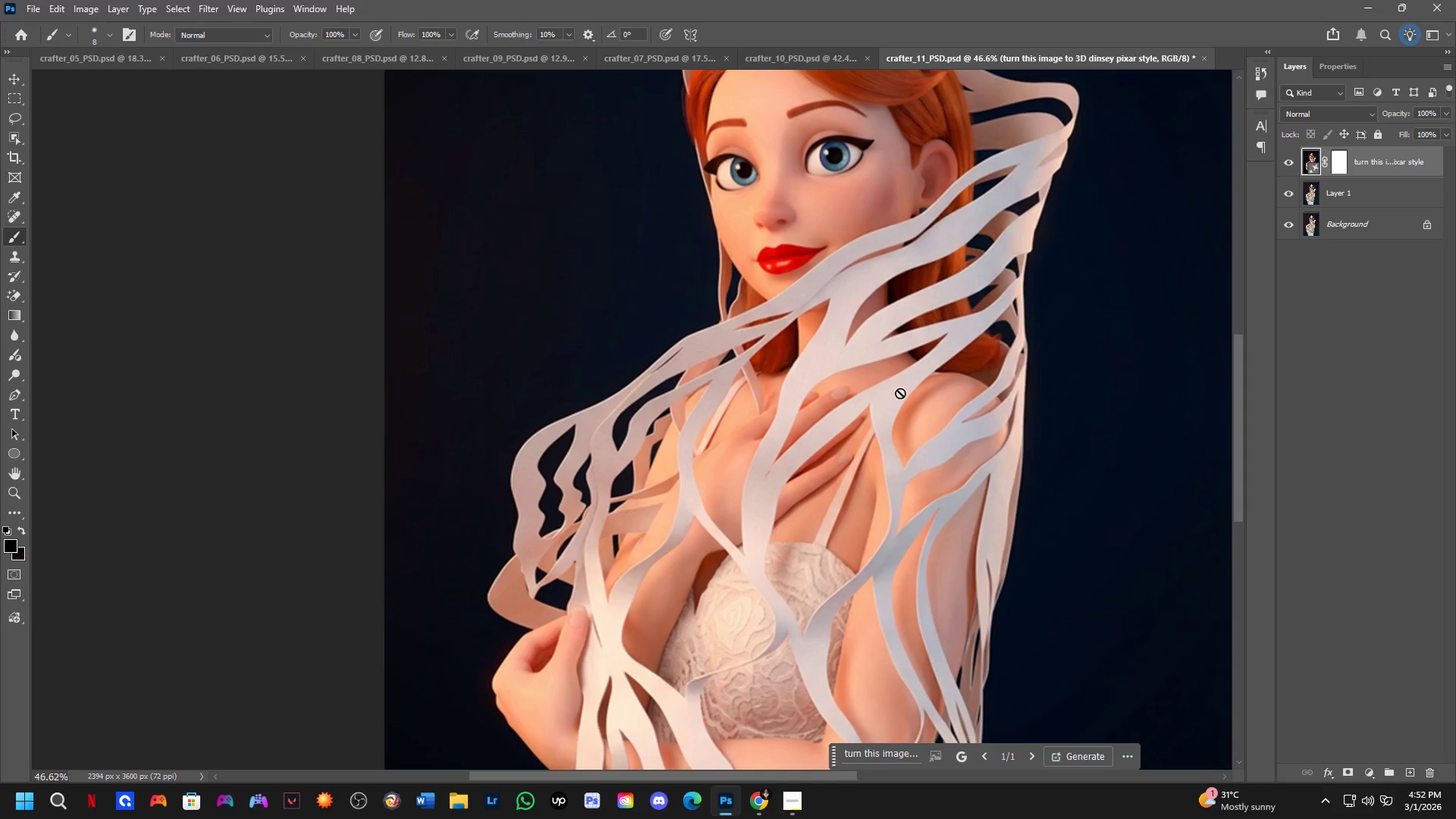 
hold_key(key=Space, duration=0.86)
 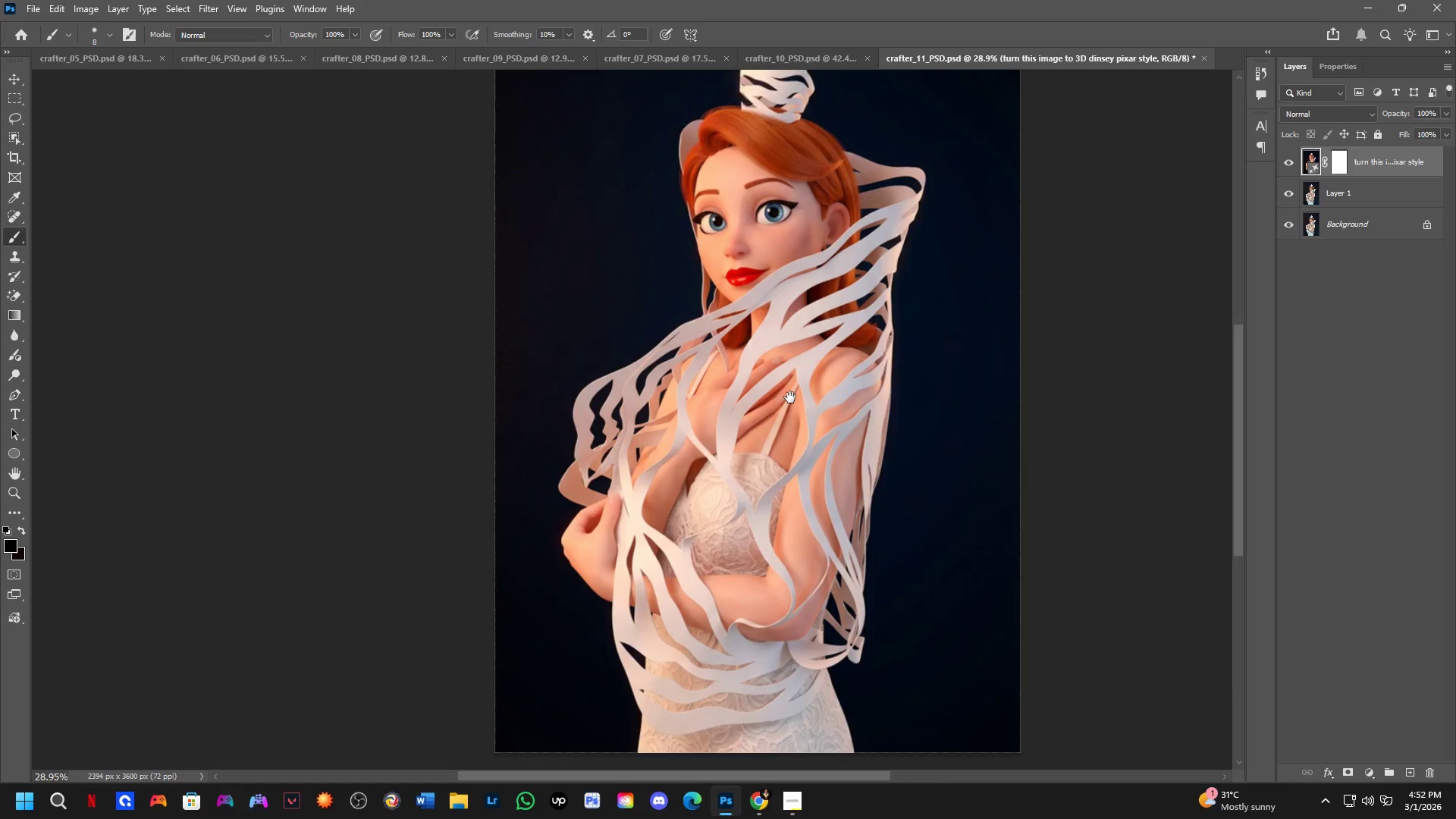 
left_click_drag(start_coordinate=[743, 531], to_coordinate=[720, 463])
 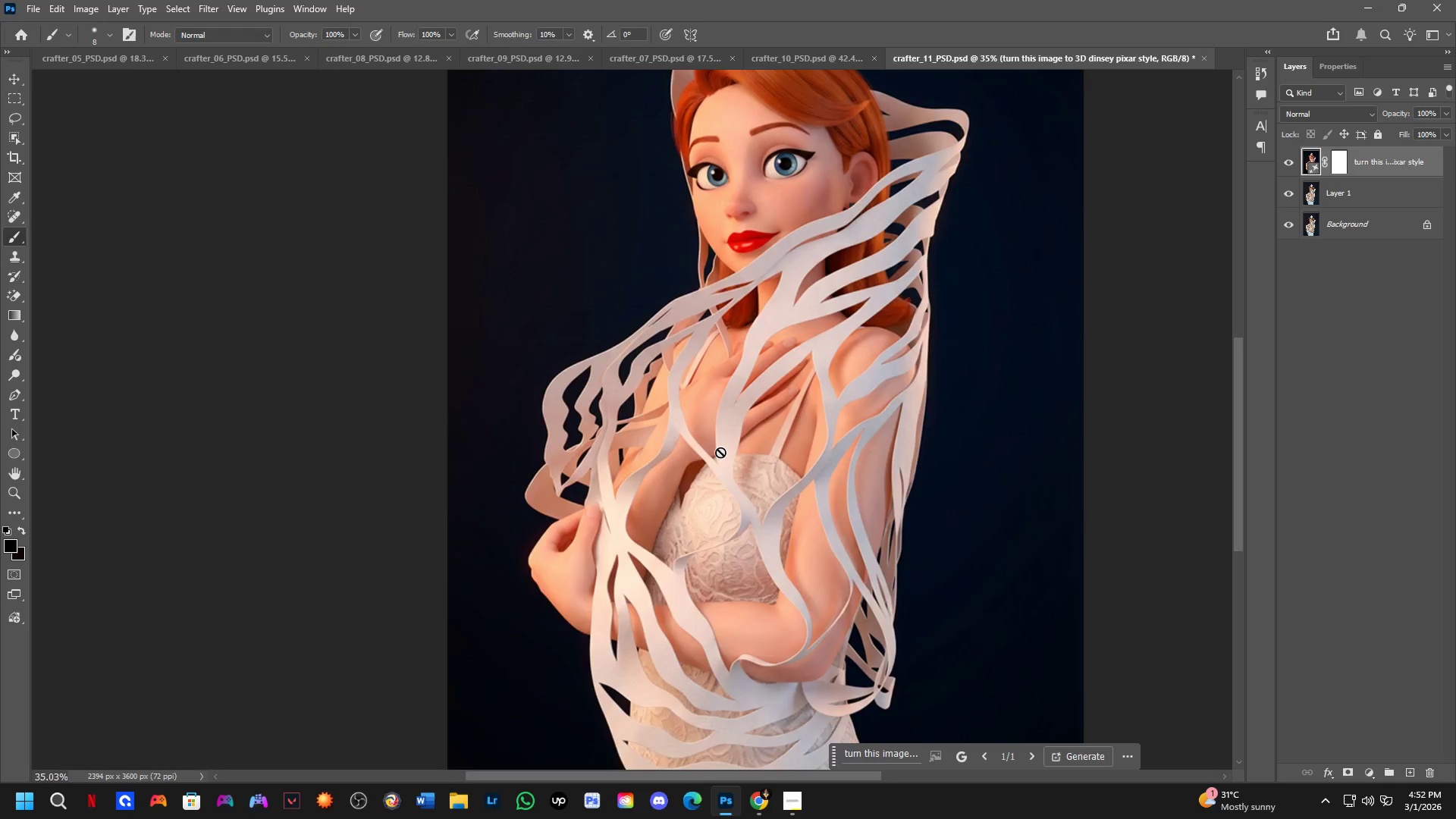 
scroll: coordinate [730, 465], scroll_direction: down, amount: 3.0
 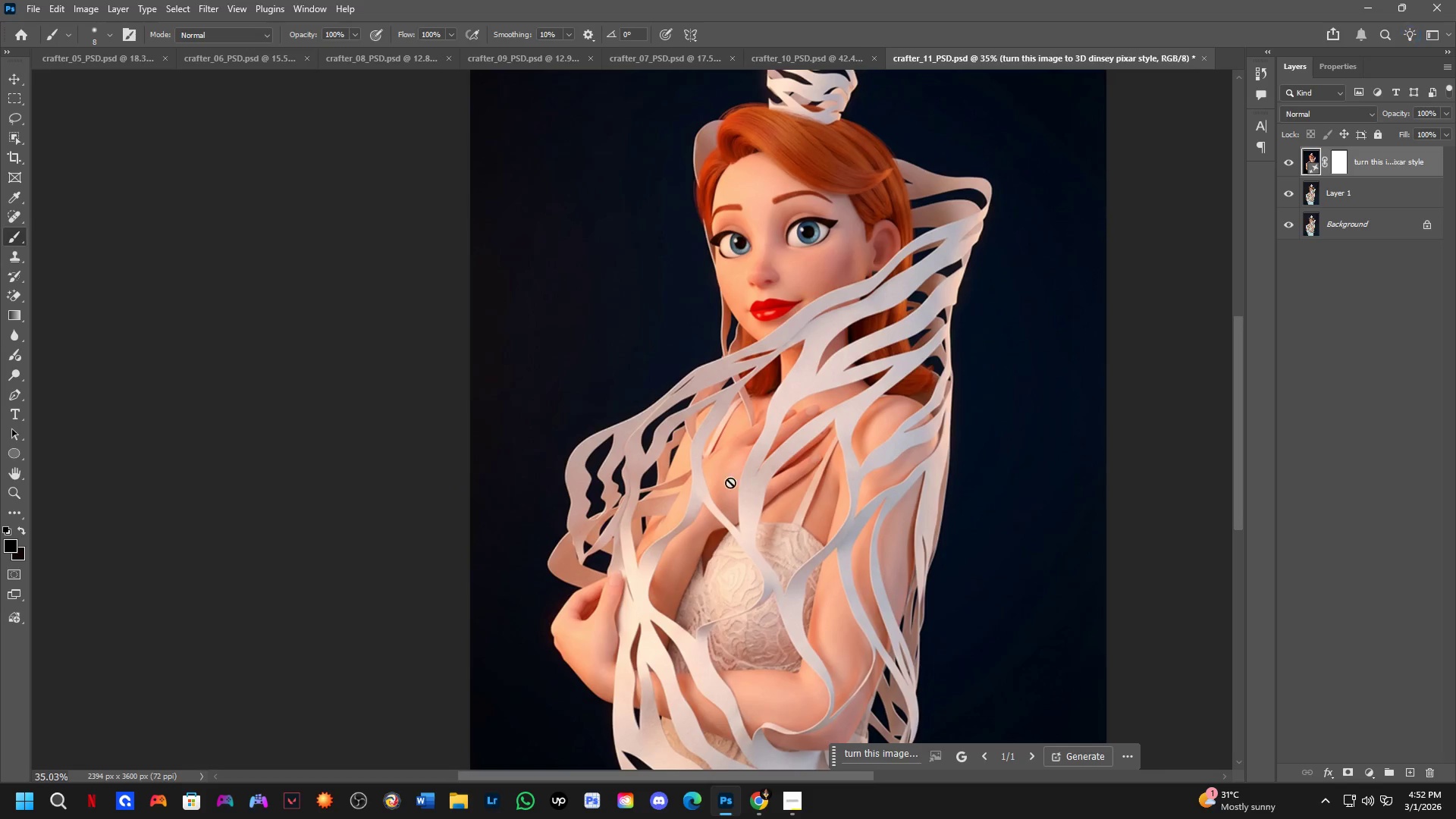 
hold_key(key=Space, duration=0.66)
 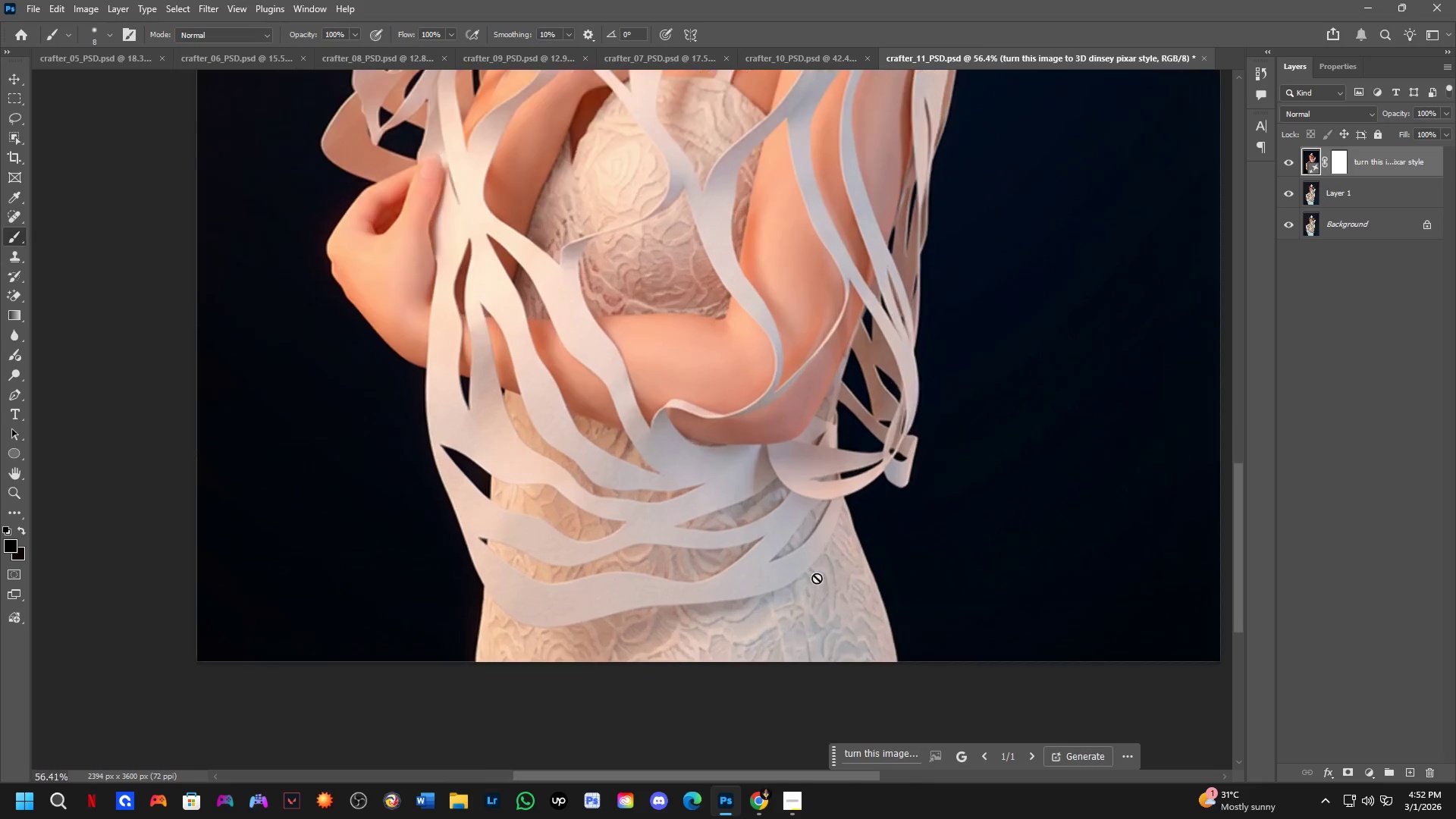 
left_click_drag(start_coordinate=[798, 420], to_coordinate=[786, 291])
 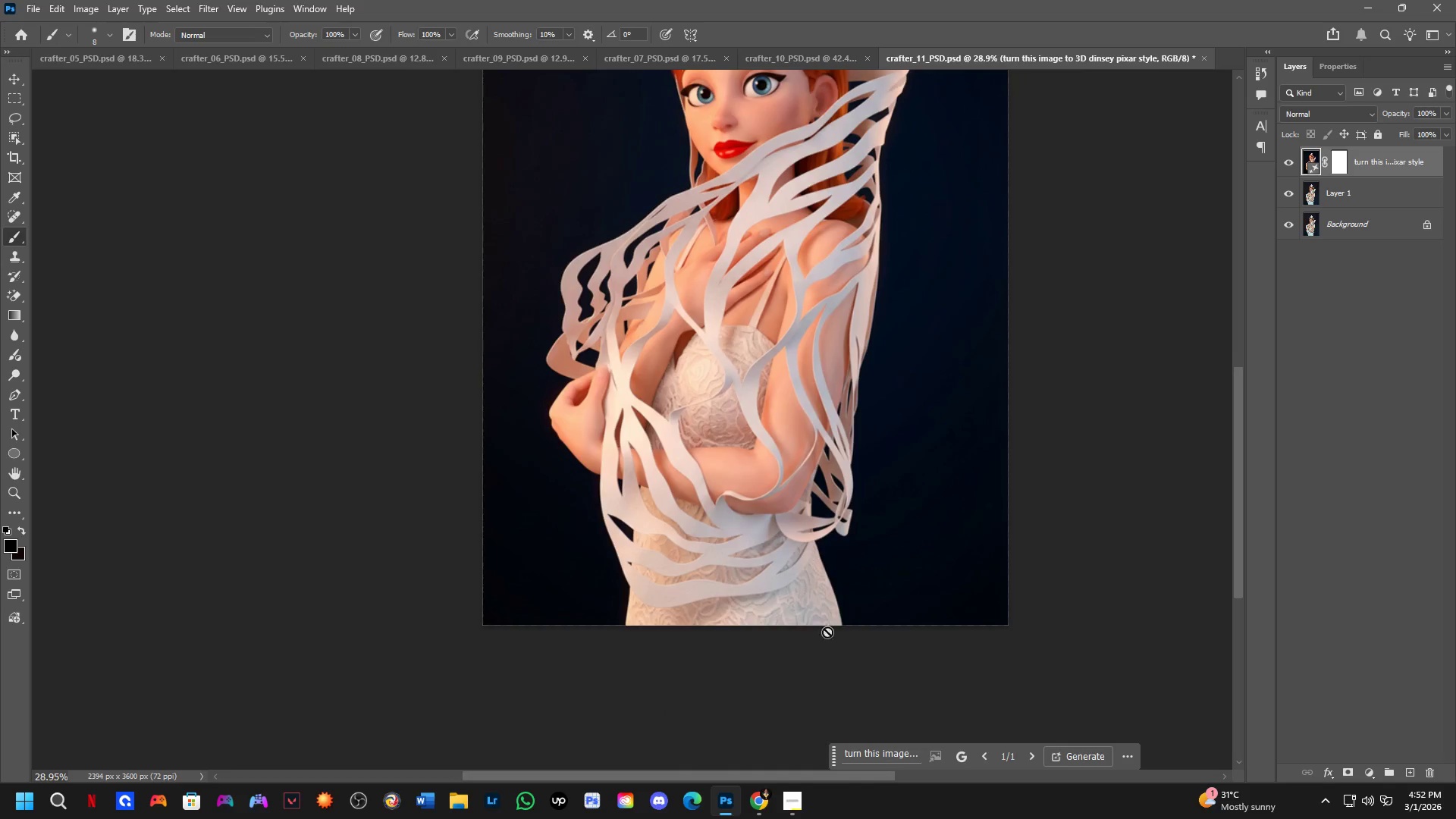 
scroll: coordinate [720, 452], scroll_direction: down, amount: 2.0
 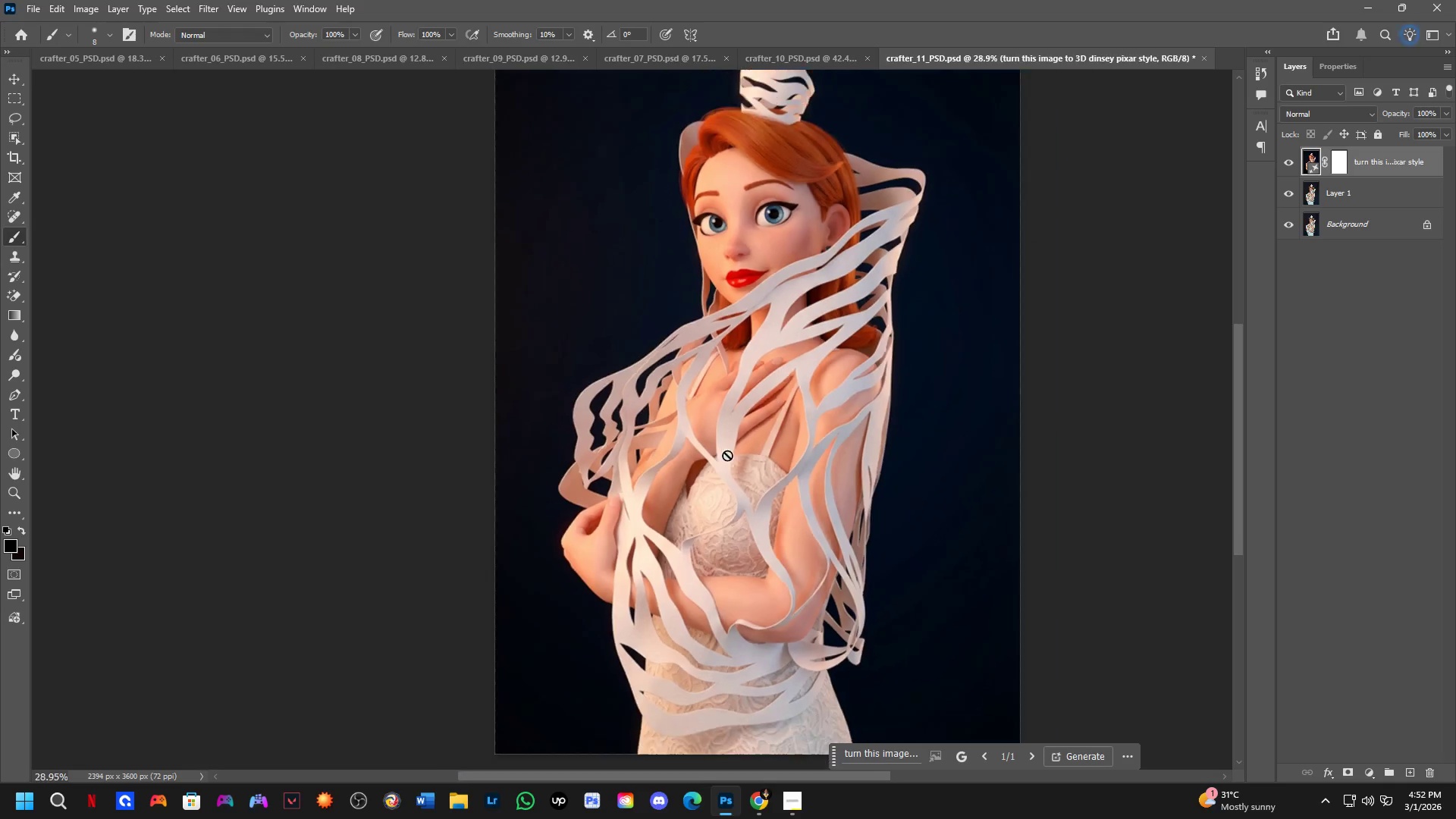 
scroll: coordinate [811, 589], scroll_direction: up, amount: 7.0
 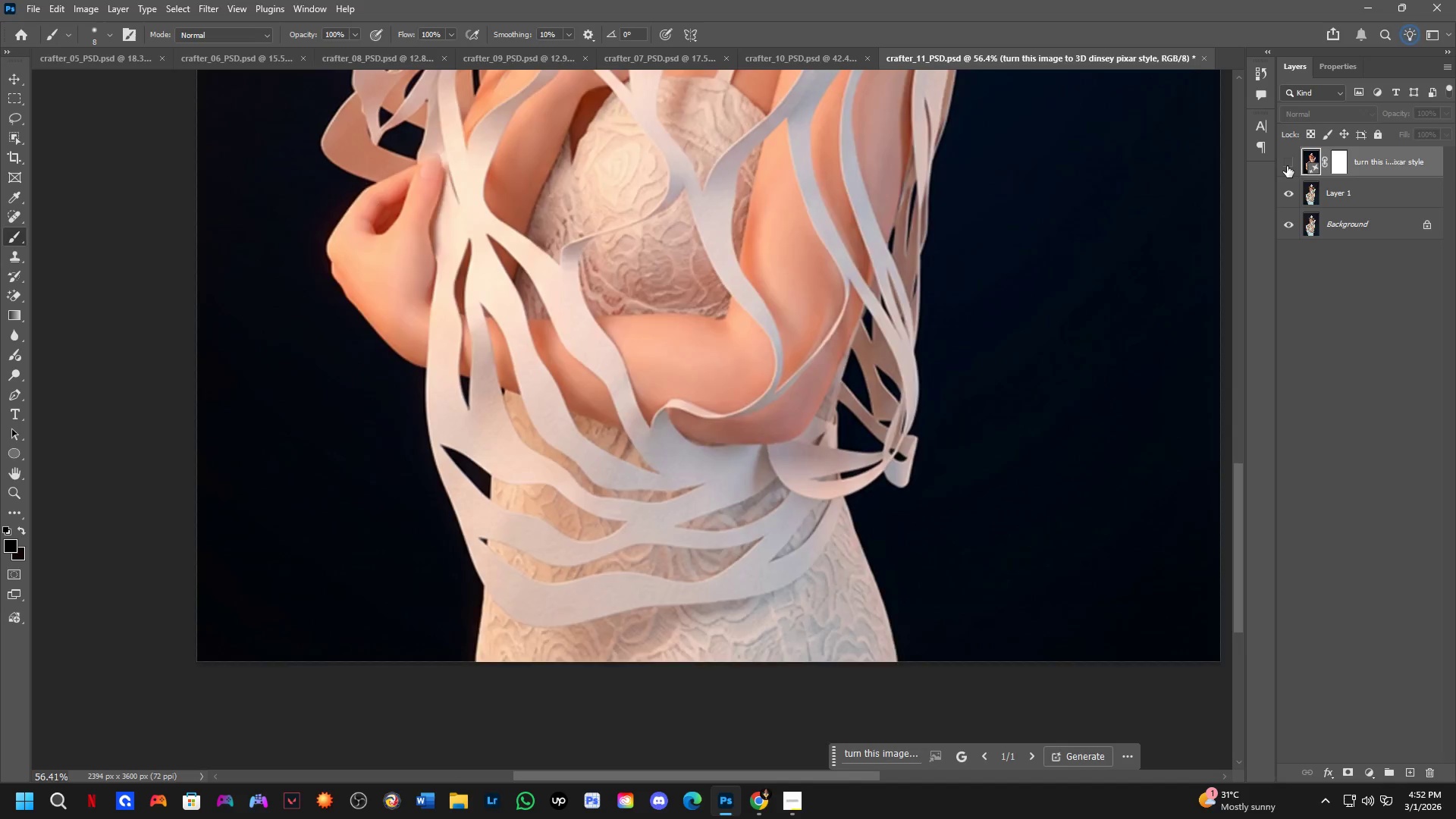 
double_click([1287, 166])
 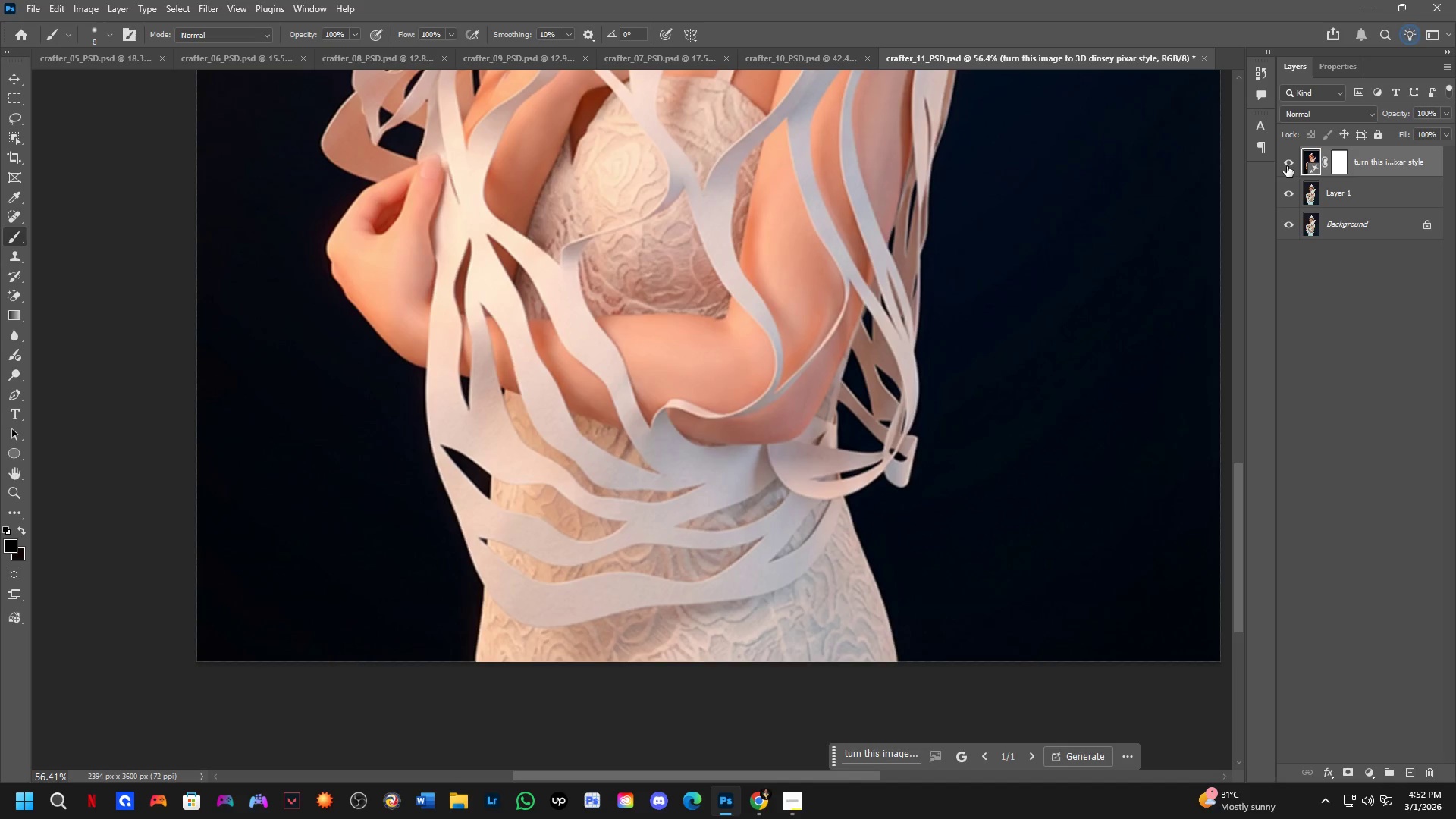 
triple_click([1287, 166])
 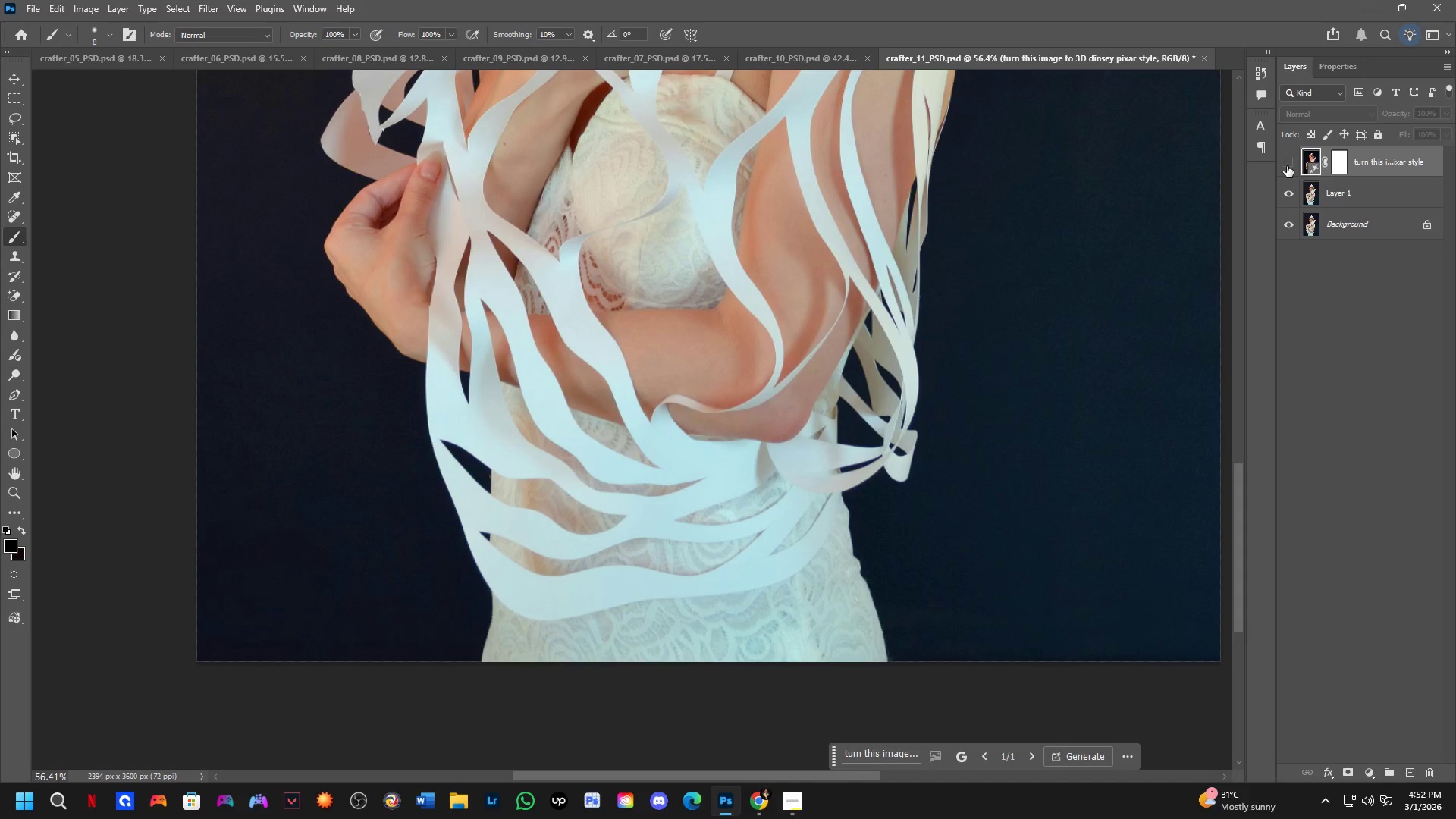 
triple_click([1287, 166])
 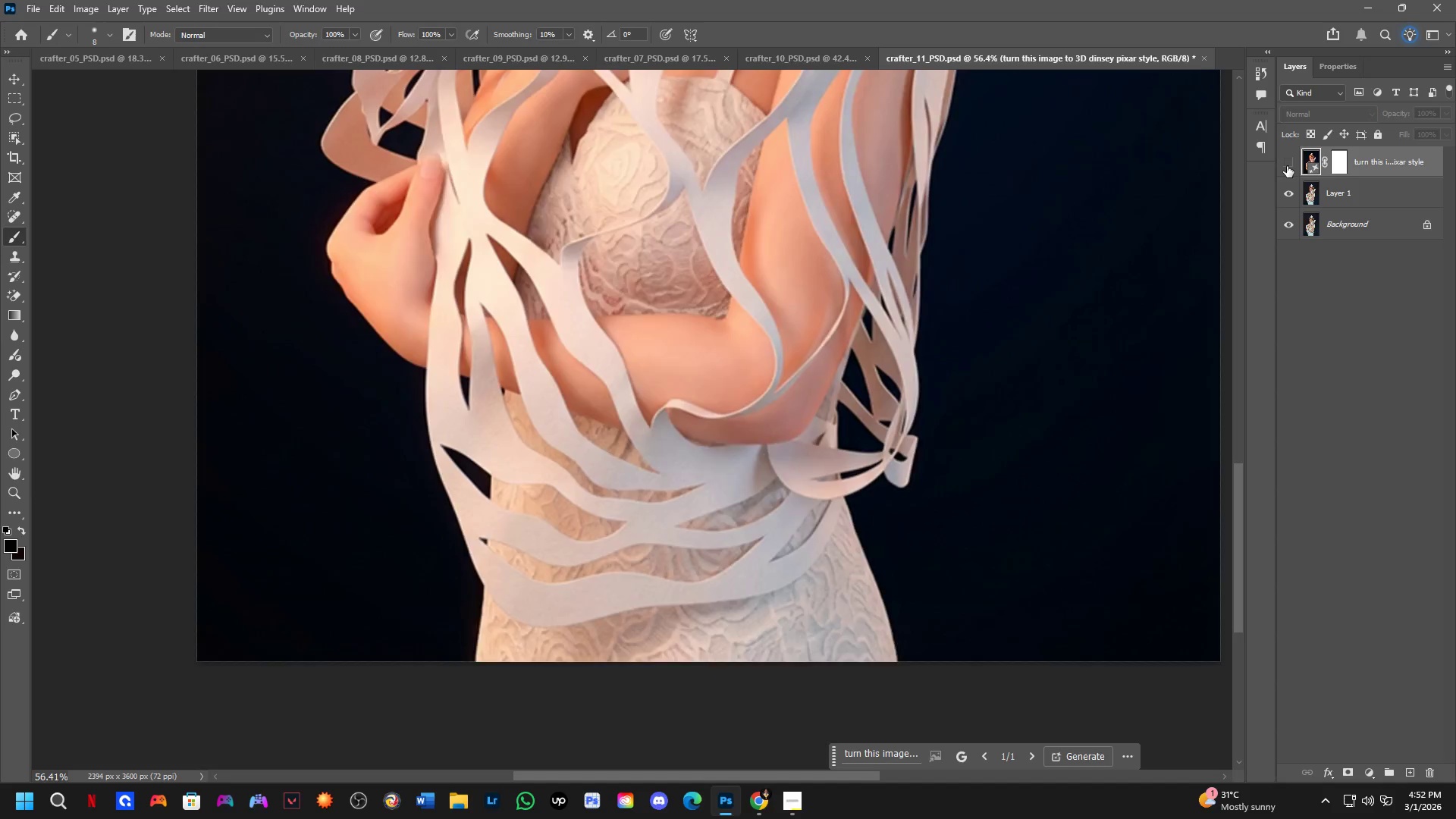 
double_click([1287, 166])
 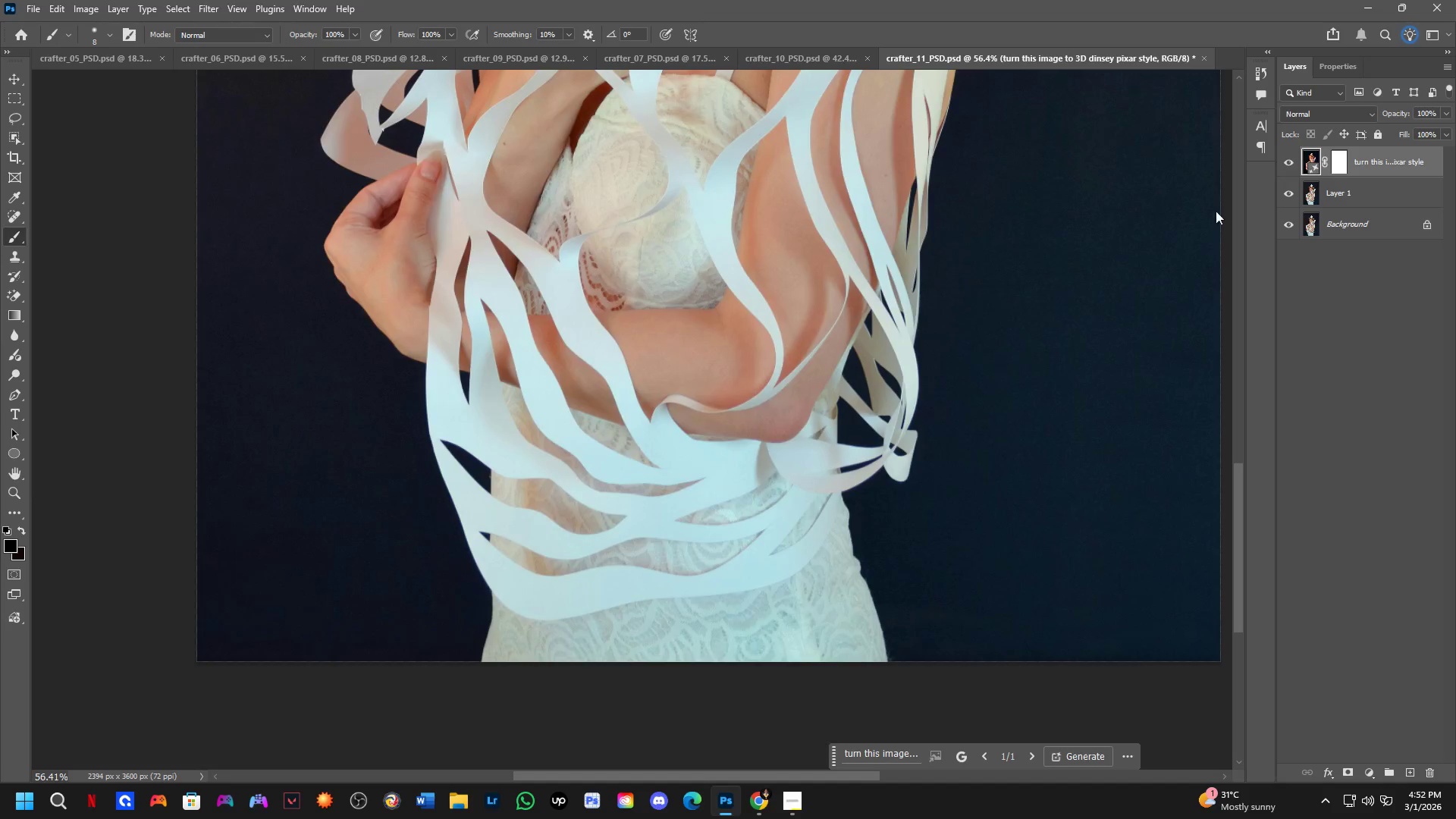 
hold_key(key=Space, duration=1.5)
 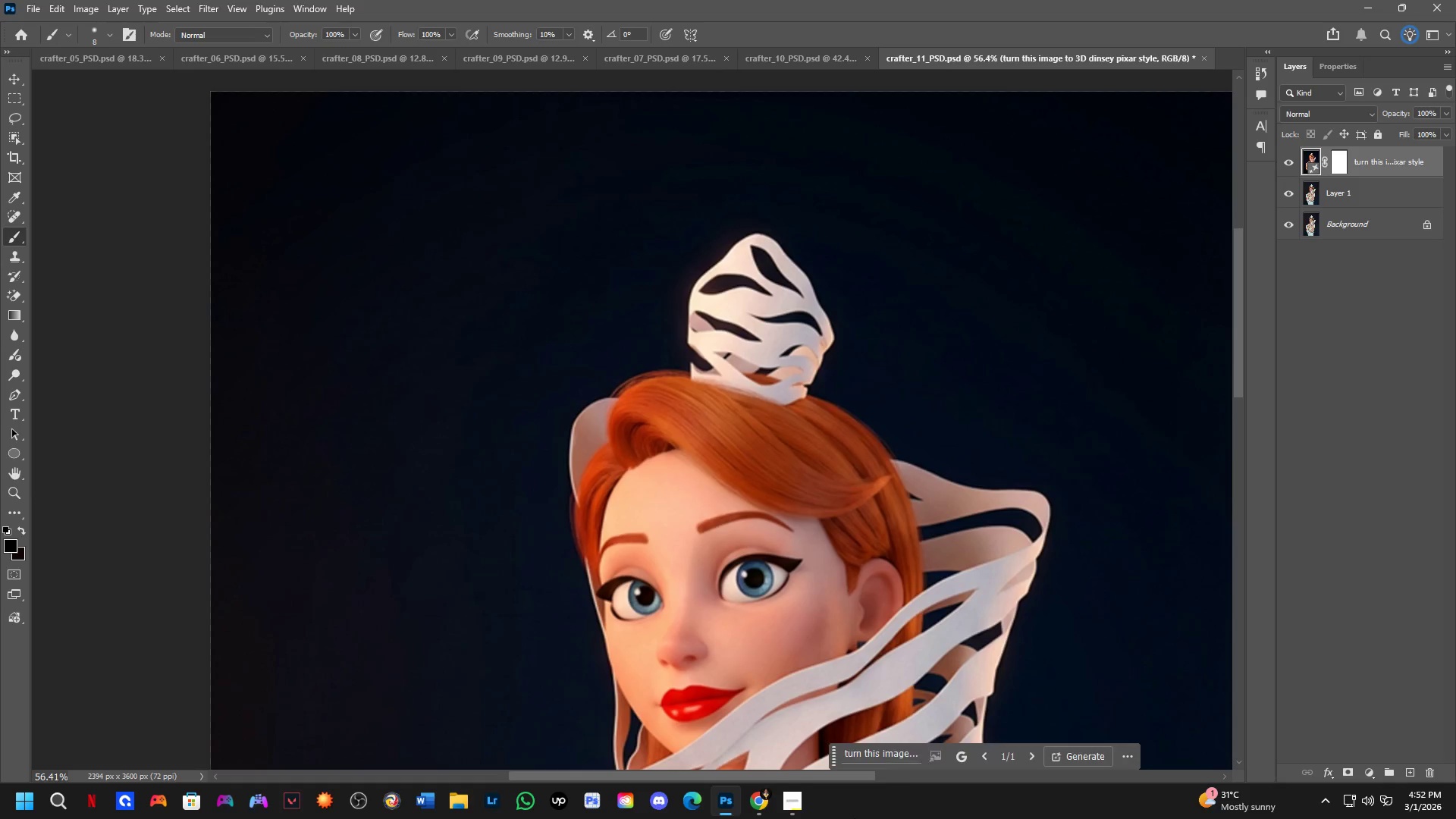 
left_click_drag(start_coordinate=[711, 360], to_coordinate=[792, 814])
 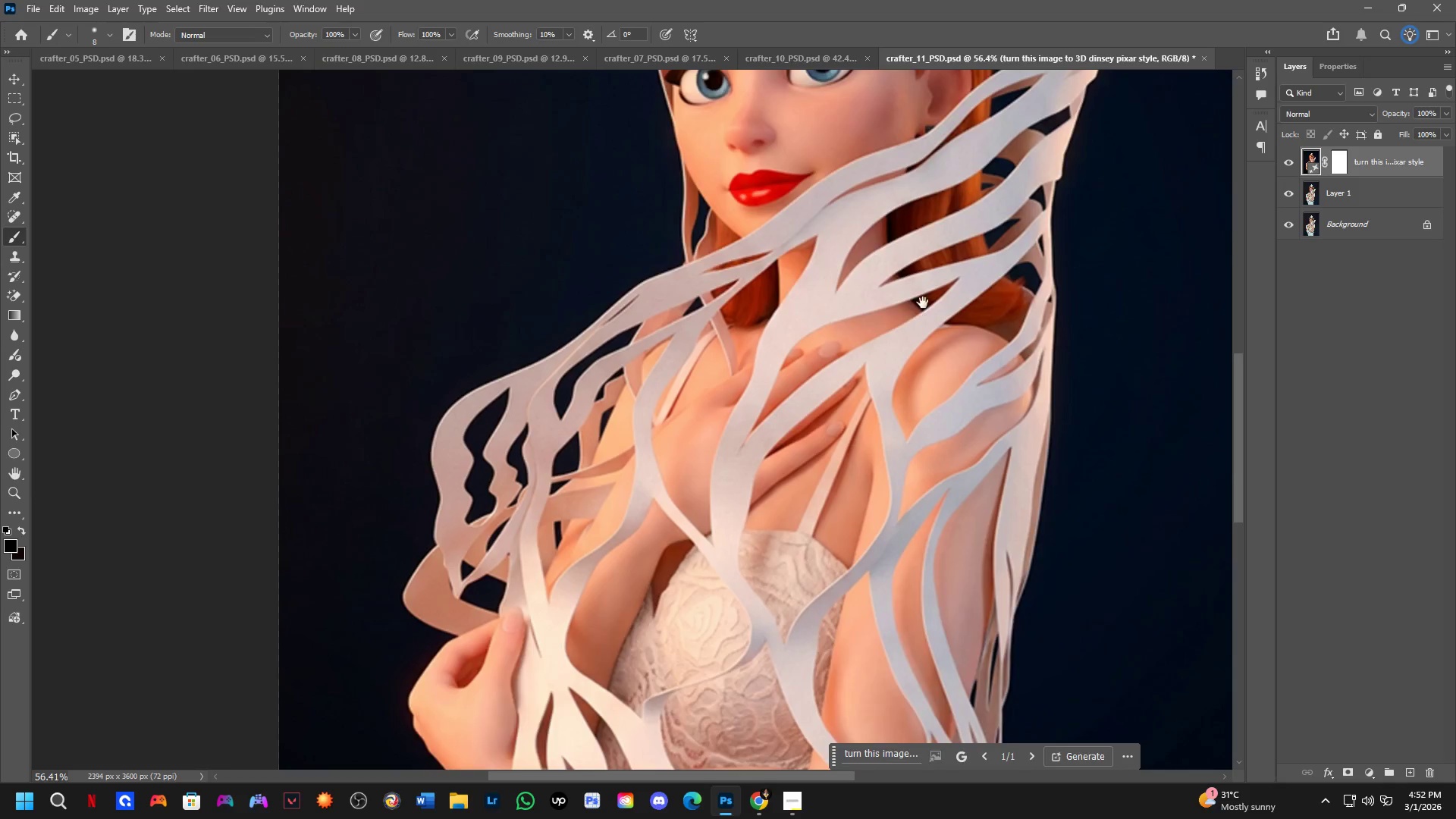 
left_click_drag(start_coordinate=[923, 303], to_coordinate=[855, 818])
 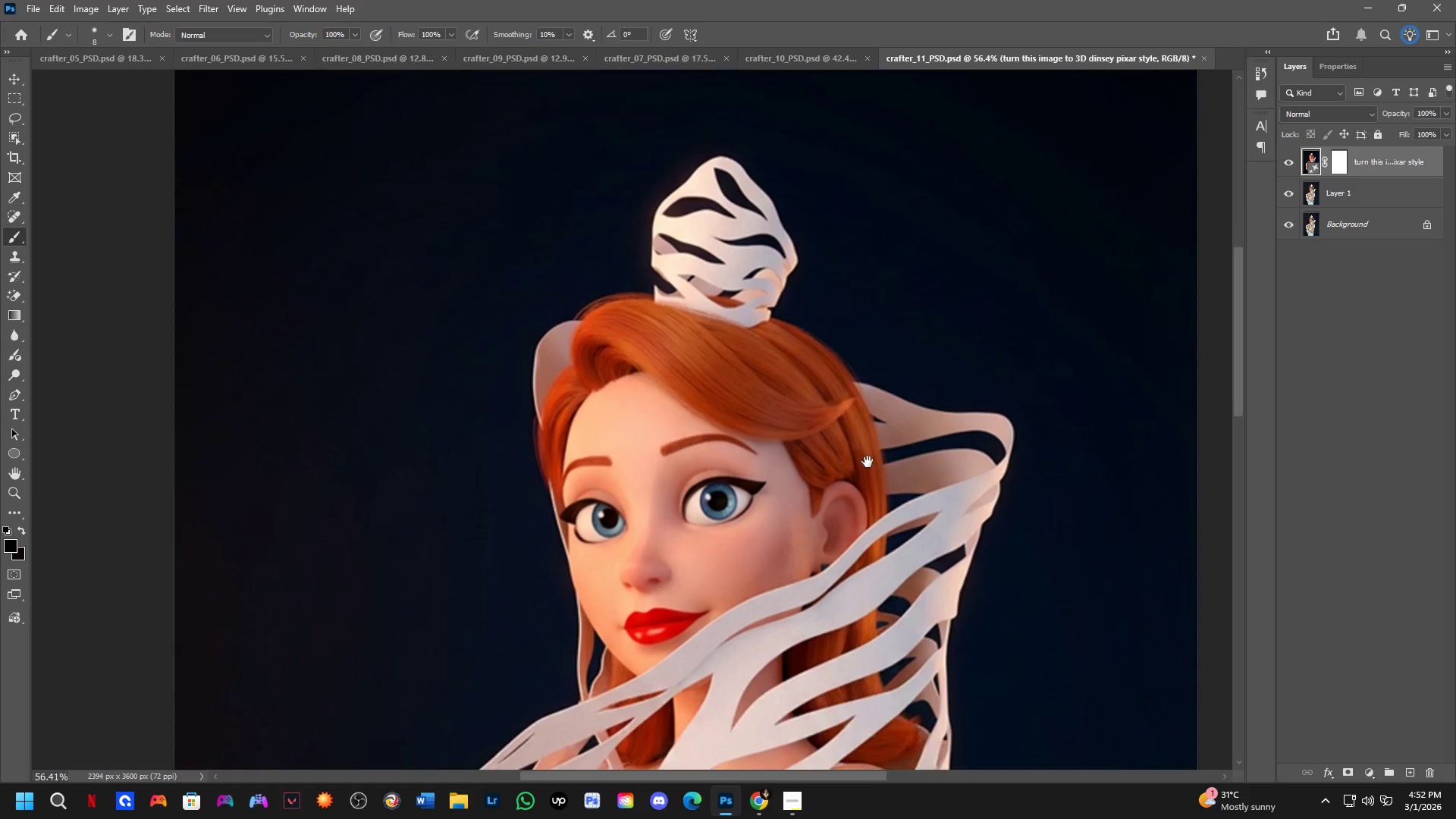 
hold_key(key=Space, duration=0.66)
 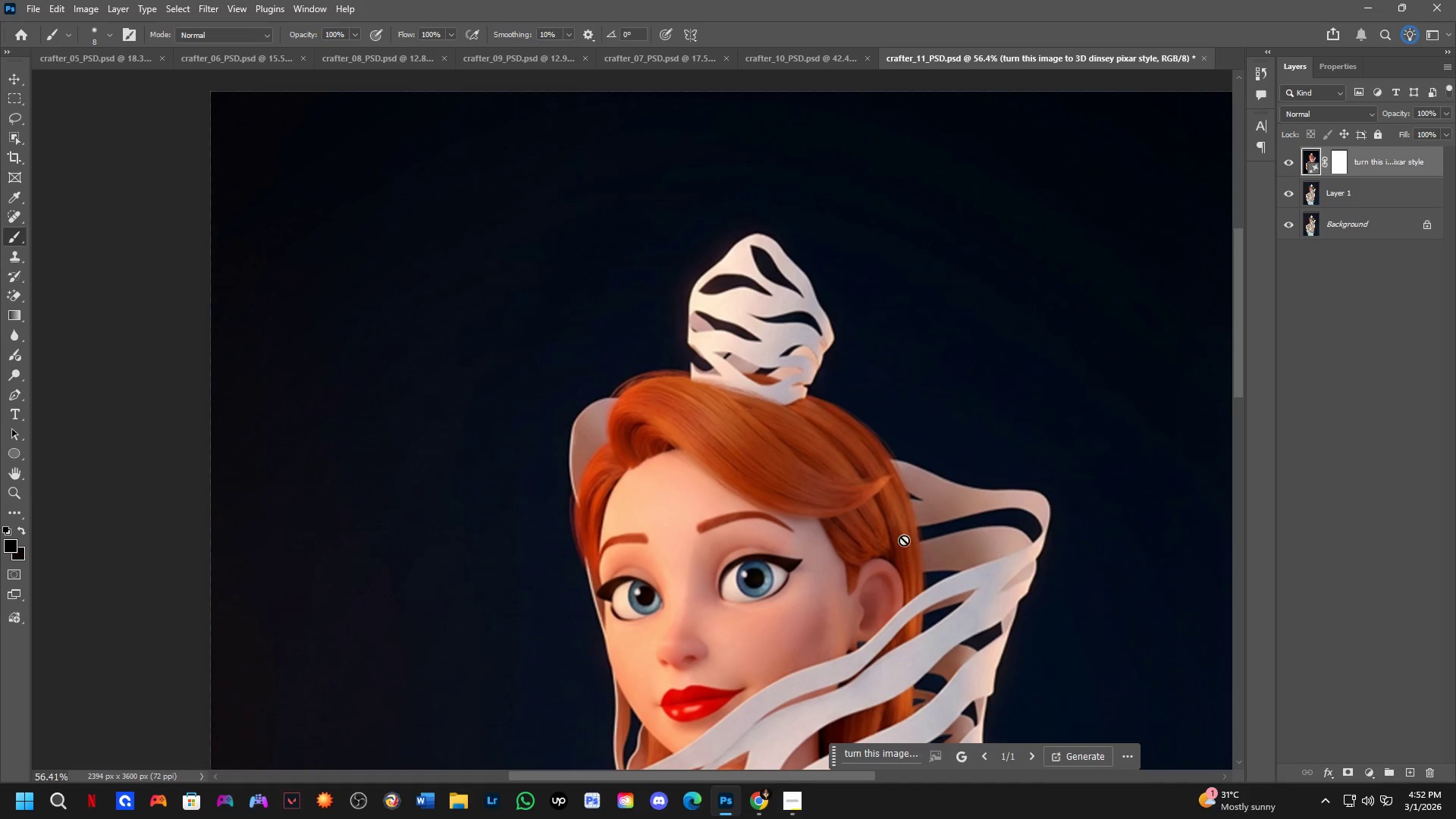 
hold_key(key=Space, duration=0.45)
 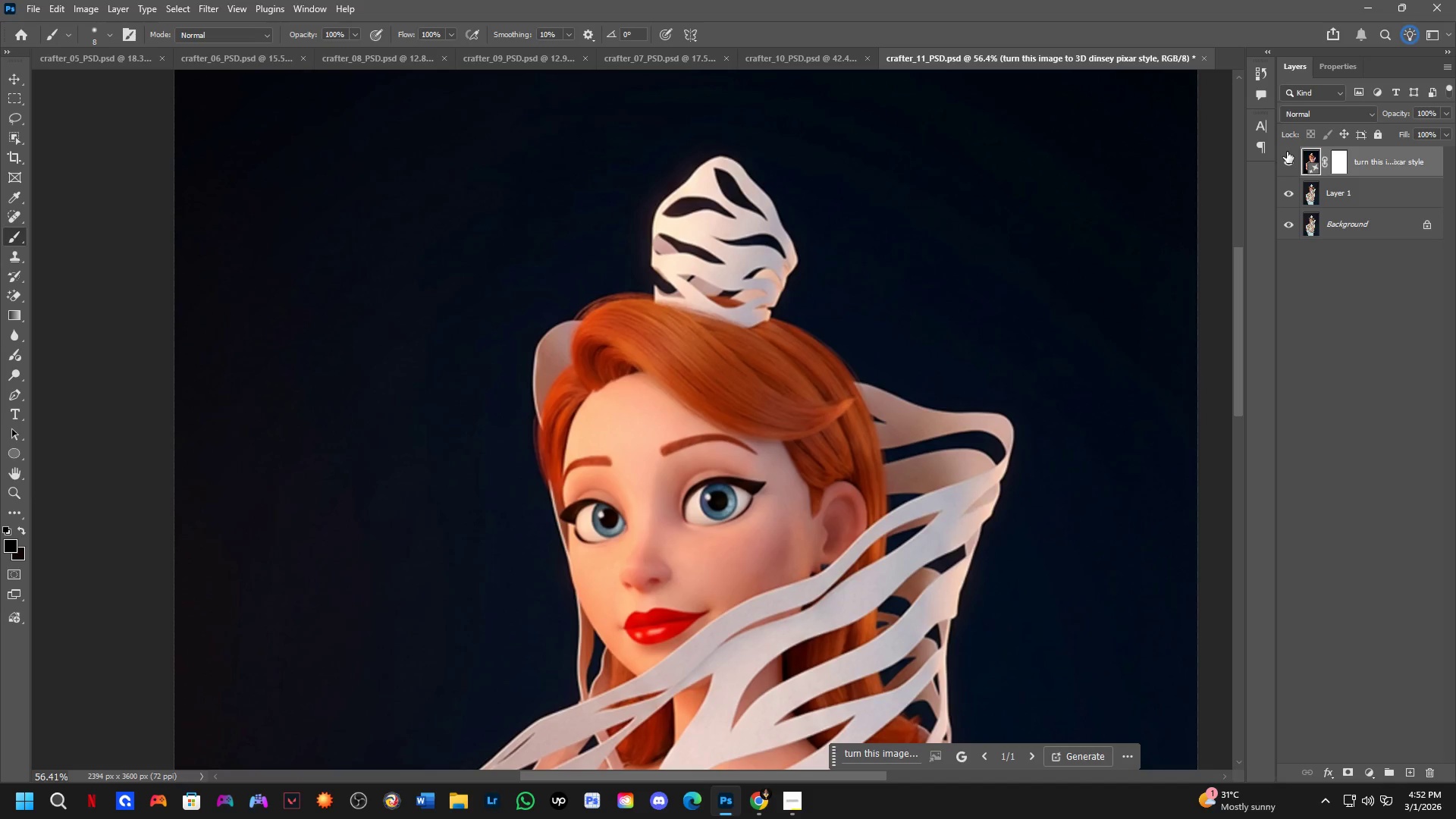 
left_click_drag(start_coordinate=[904, 539], to_coordinate=[868, 462])
 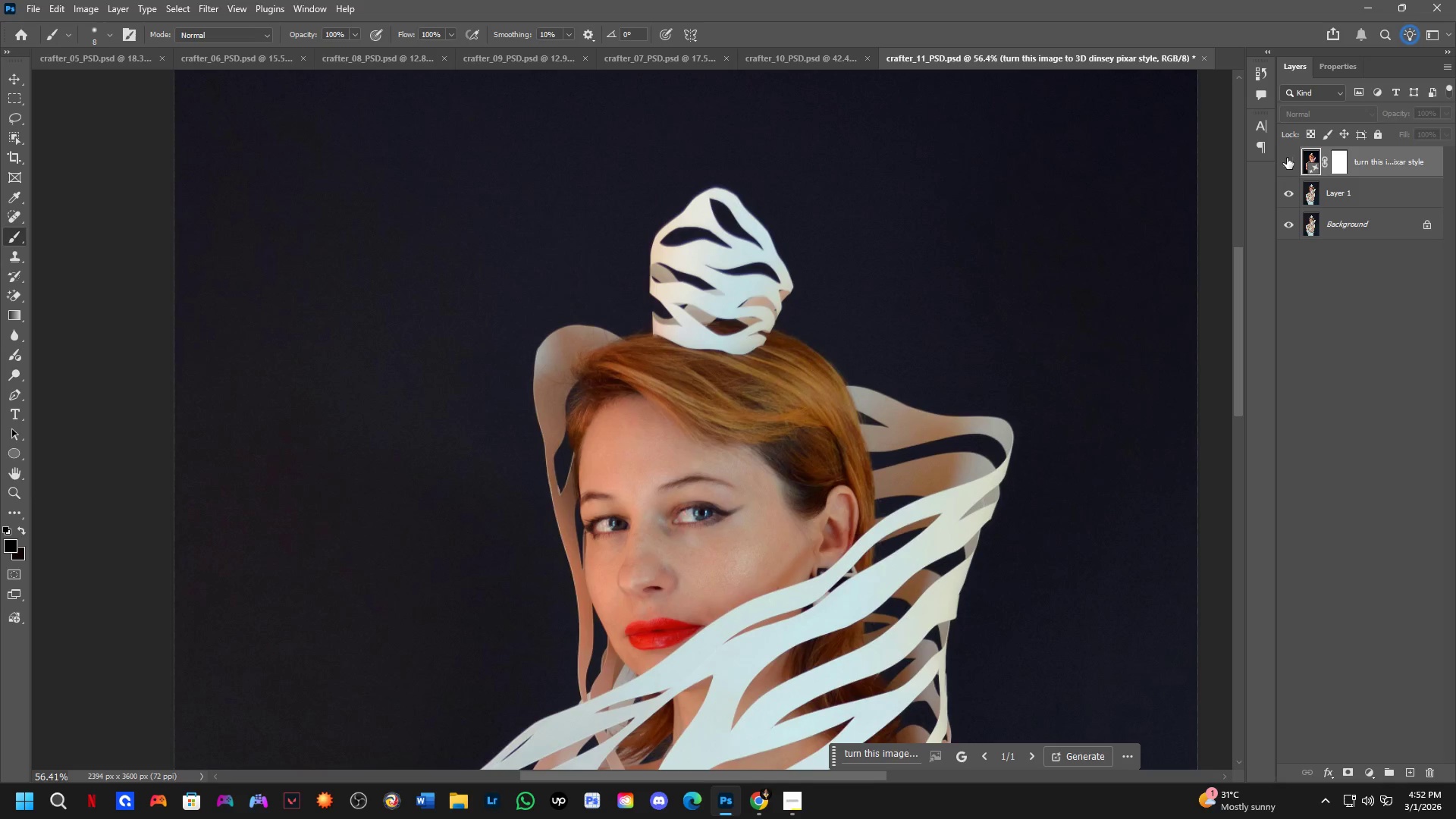 
double_click([1287, 158])
 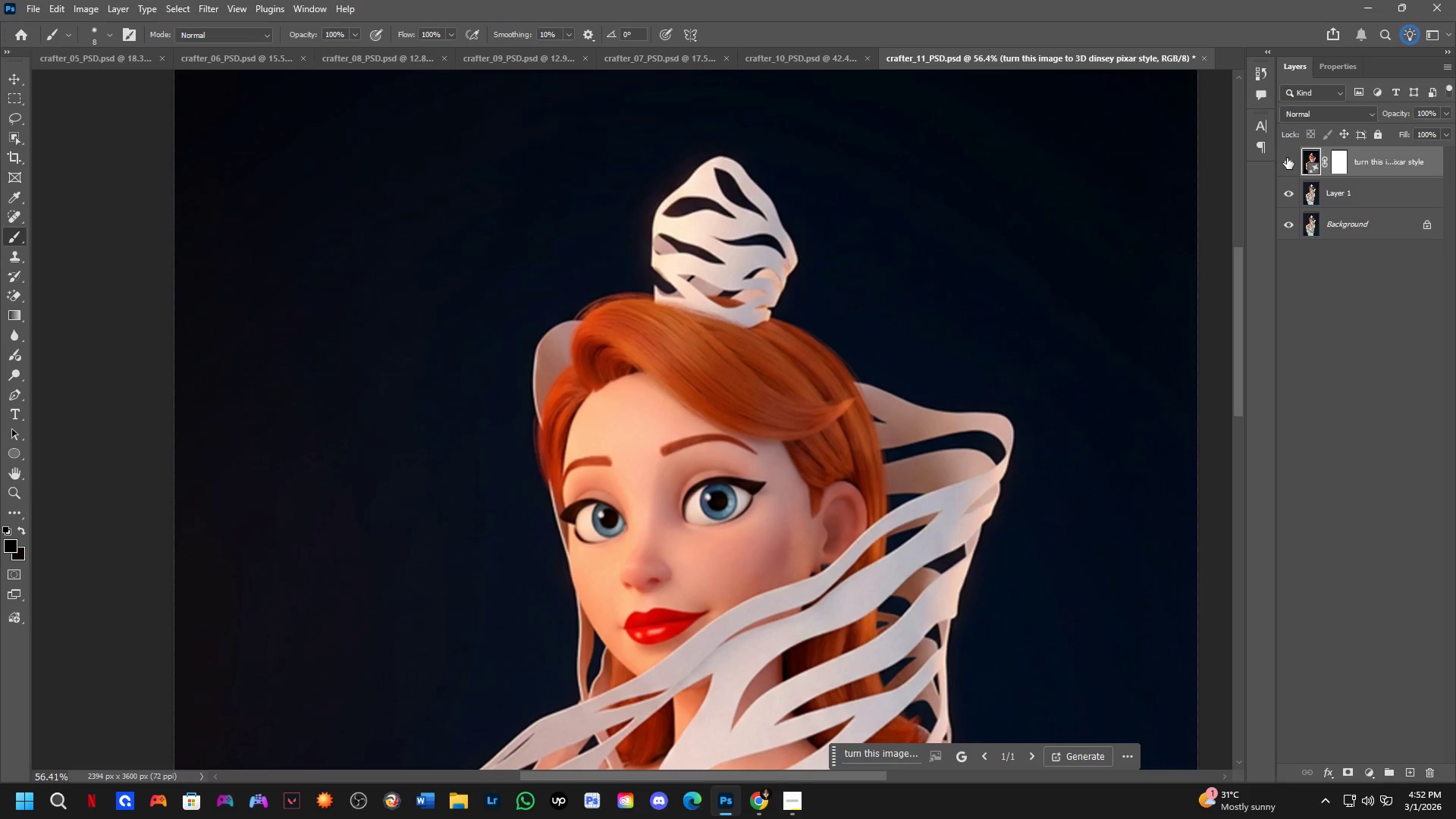 
triple_click([1287, 158])
 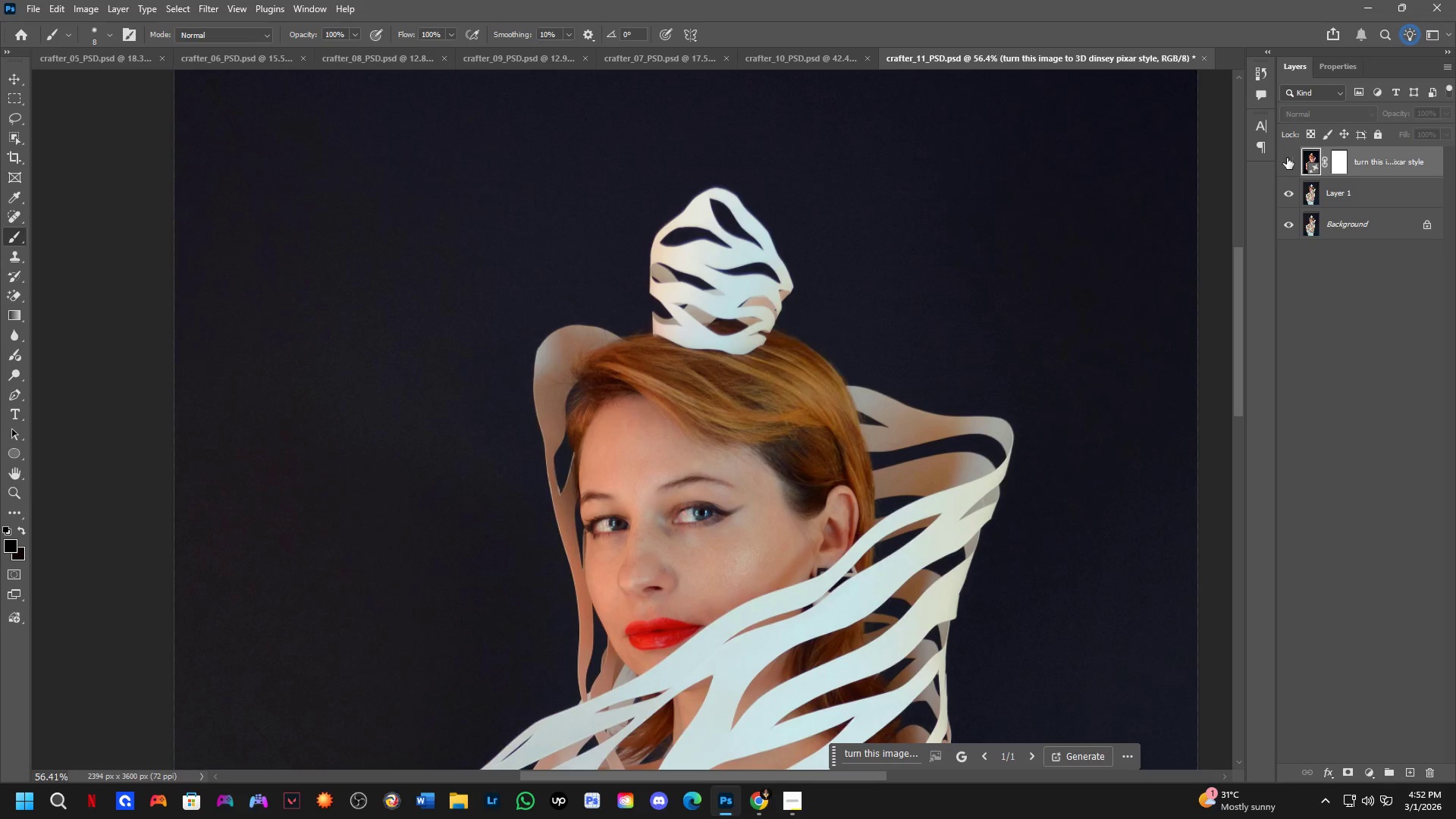 
triple_click([1287, 158])
 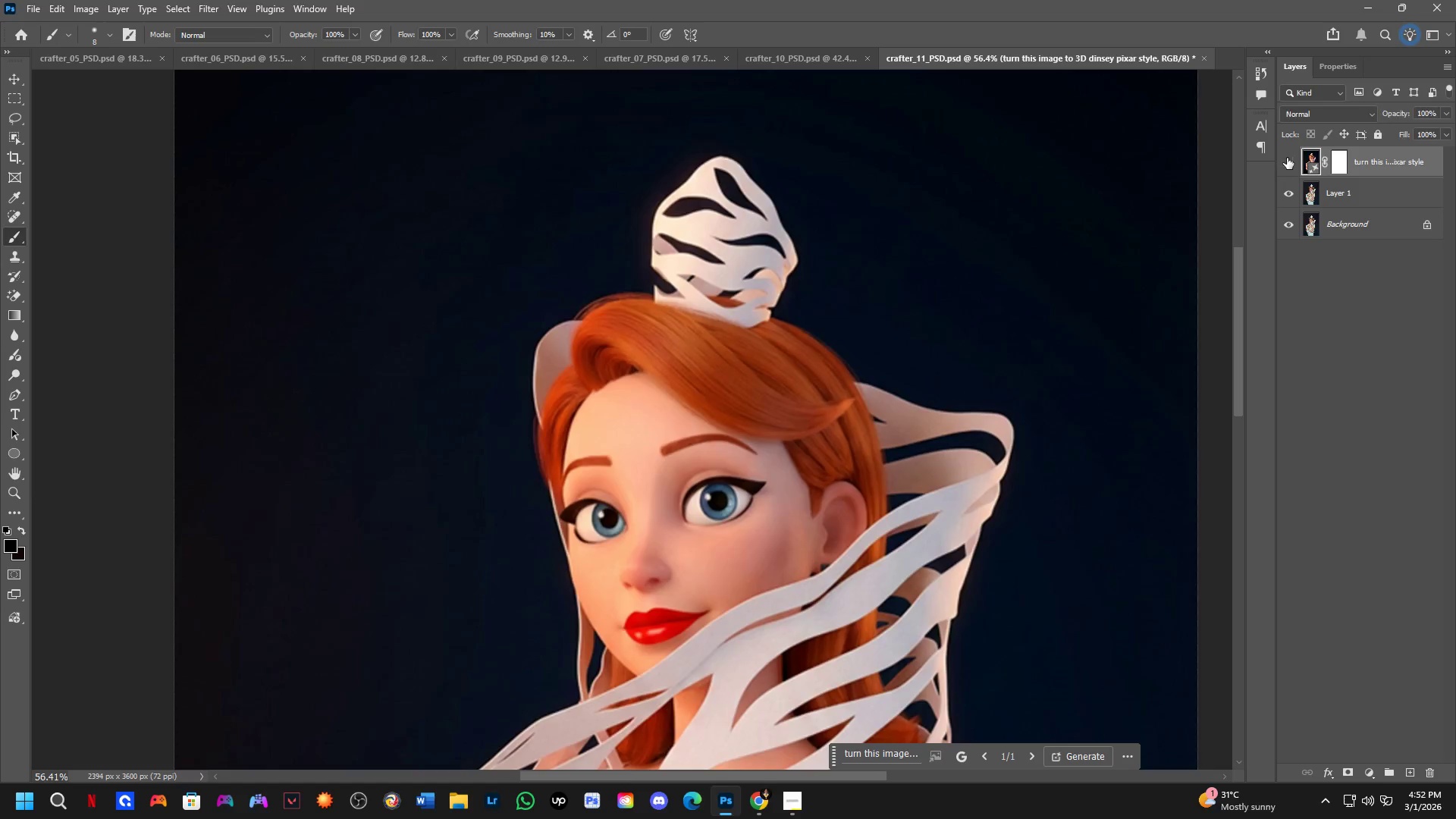 
double_click([1287, 158])
 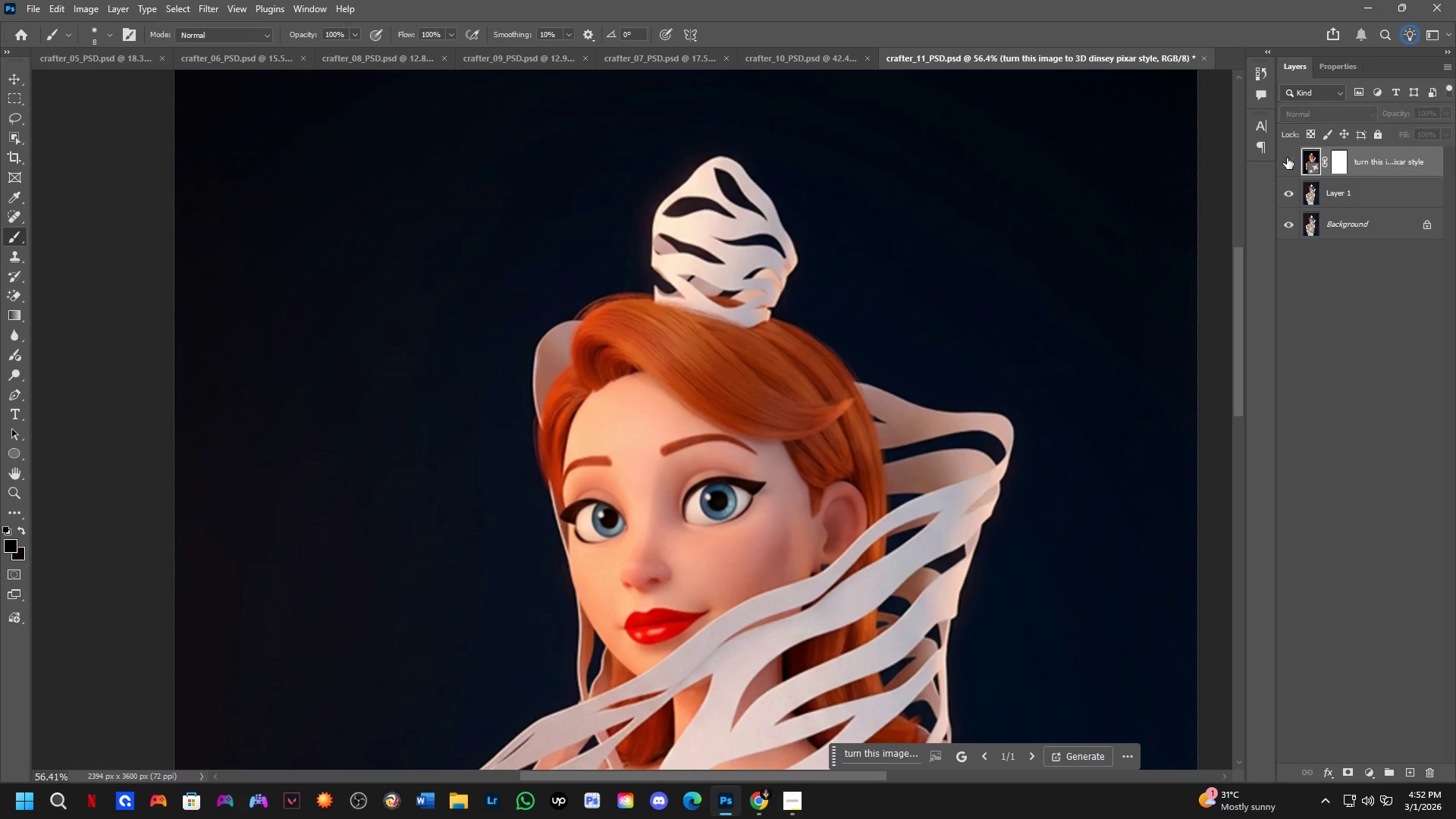 
double_click([1287, 158])
 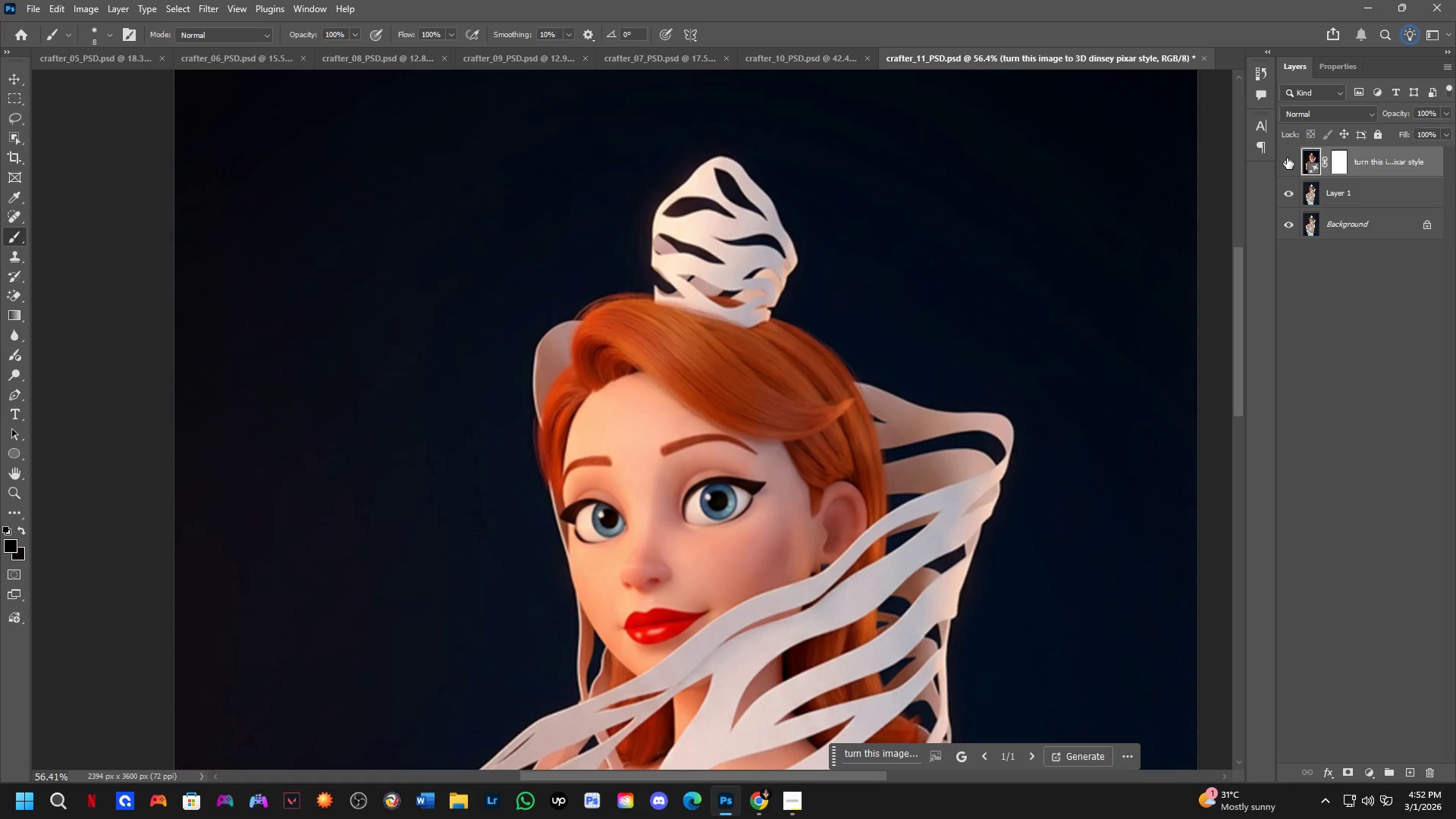 
left_click([1287, 158])
 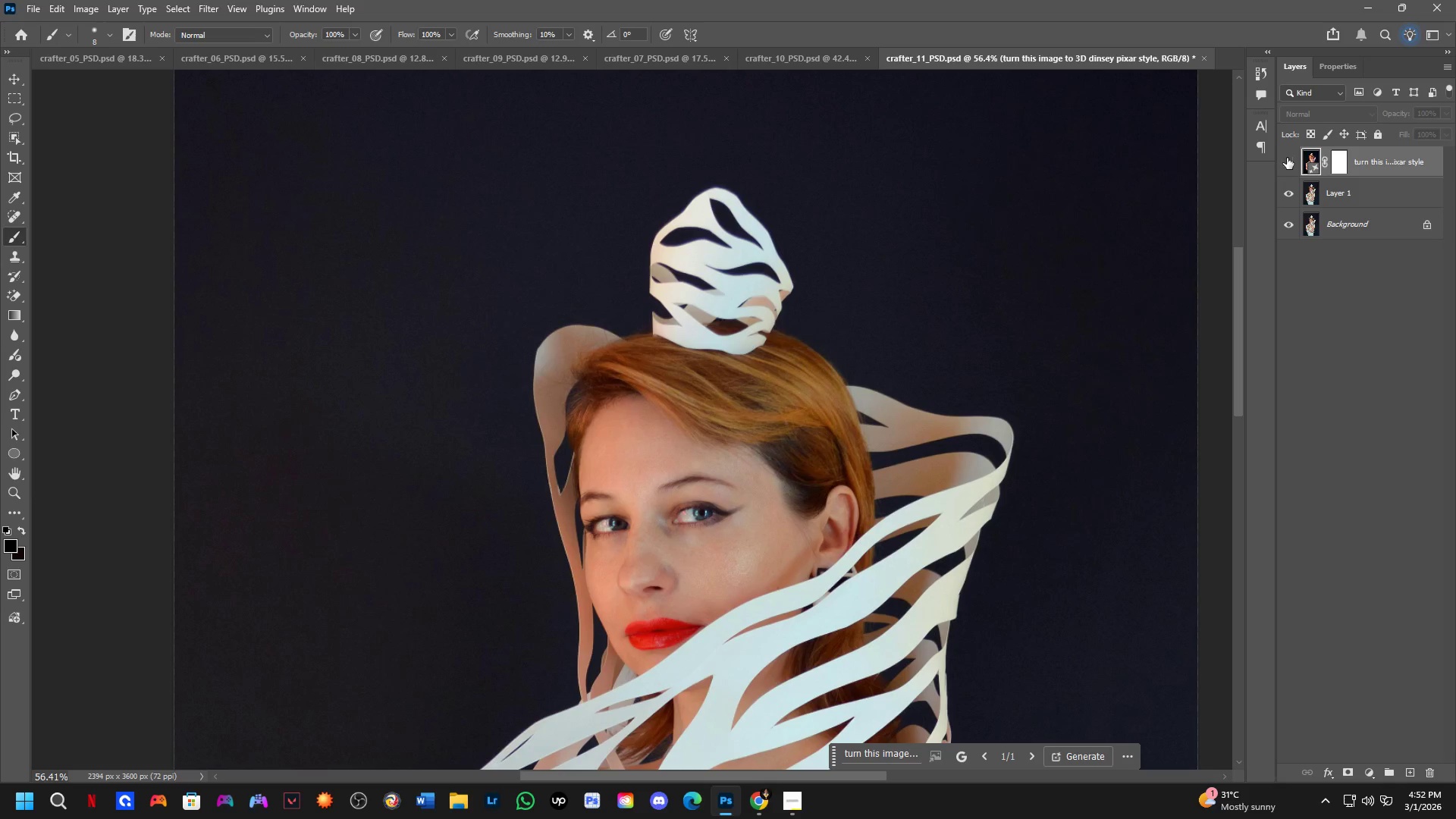 
left_click([1287, 158])
 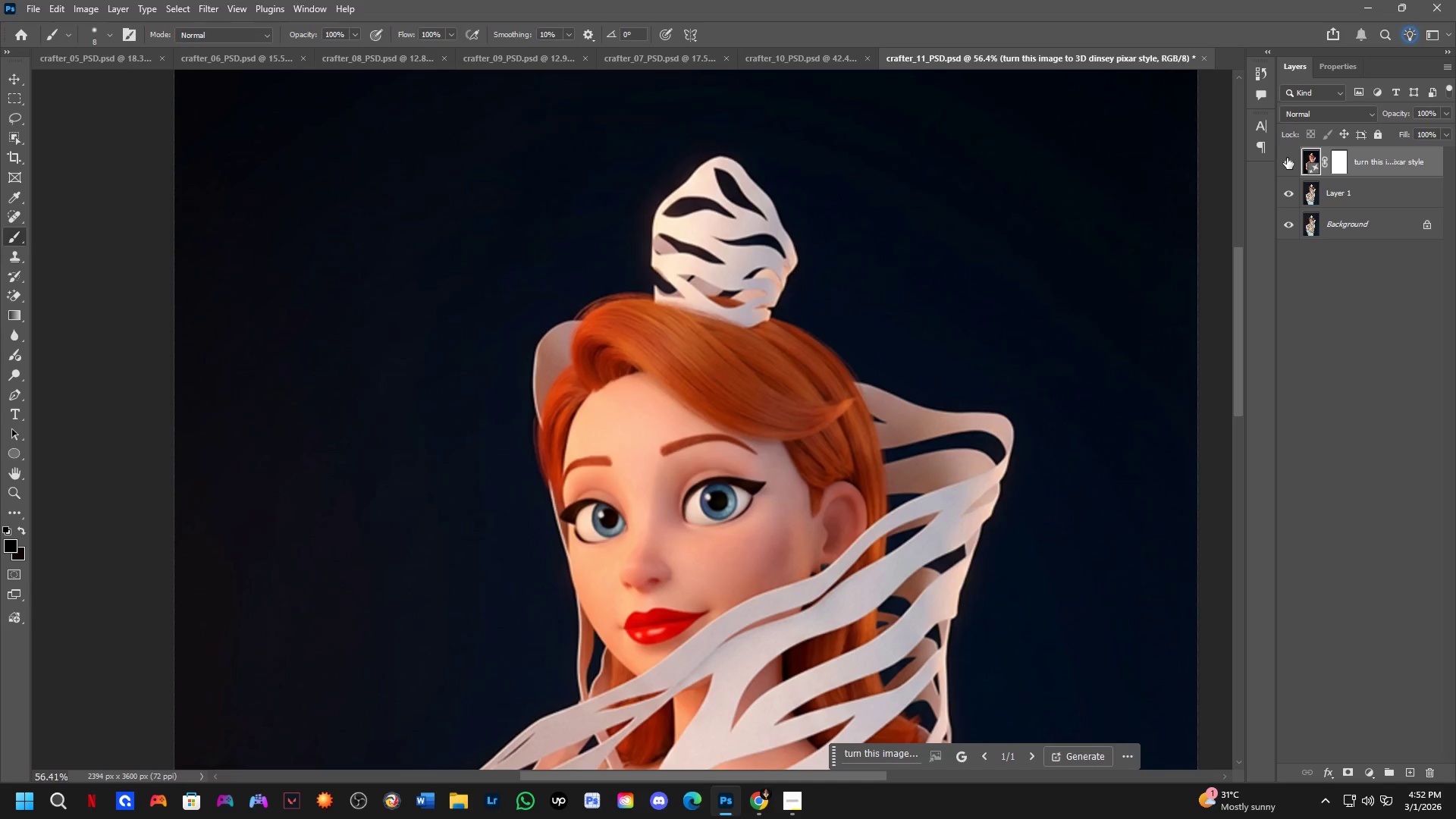 
left_click([1287, 158])
 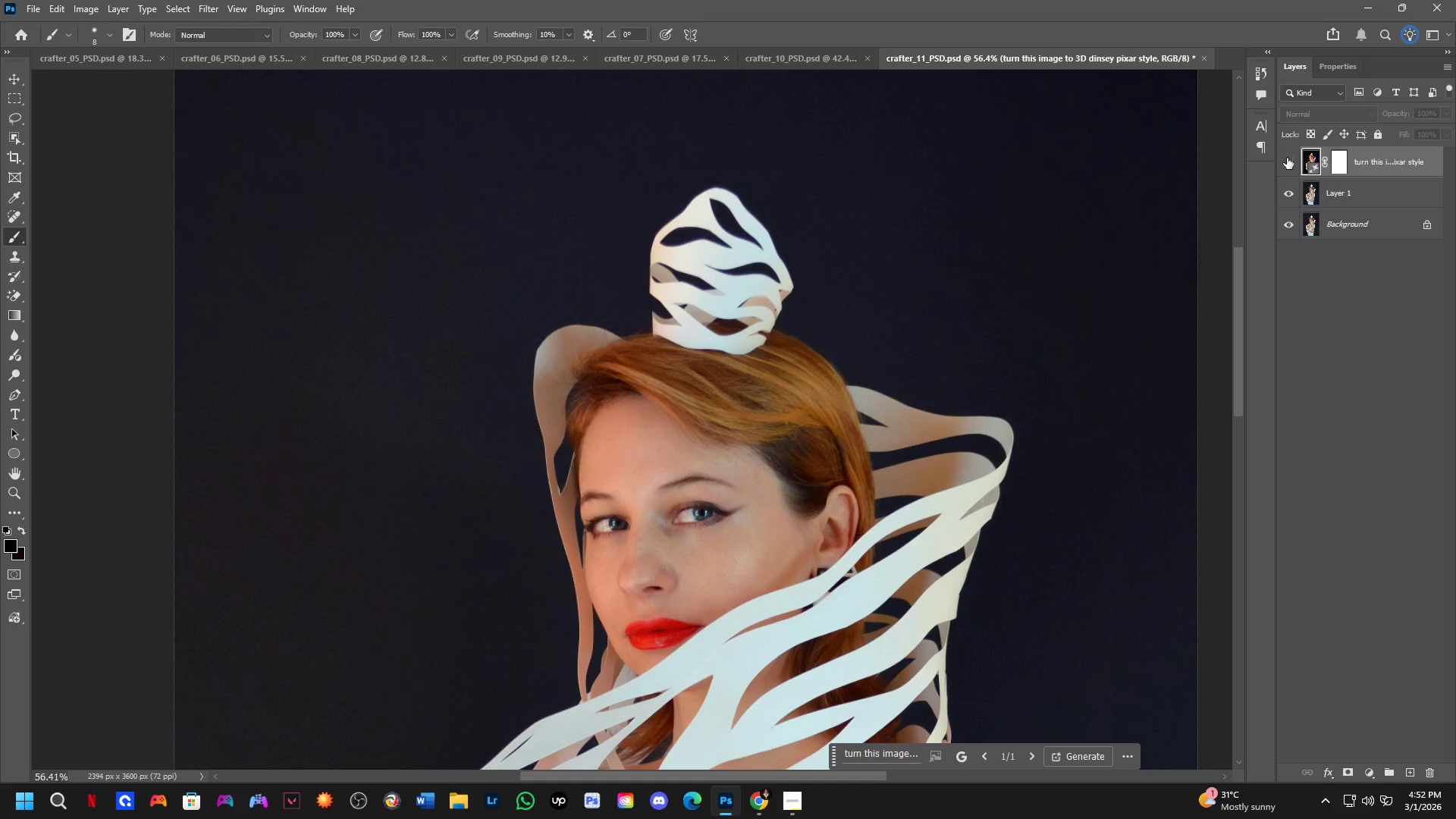 
left_click([1287, 158])
 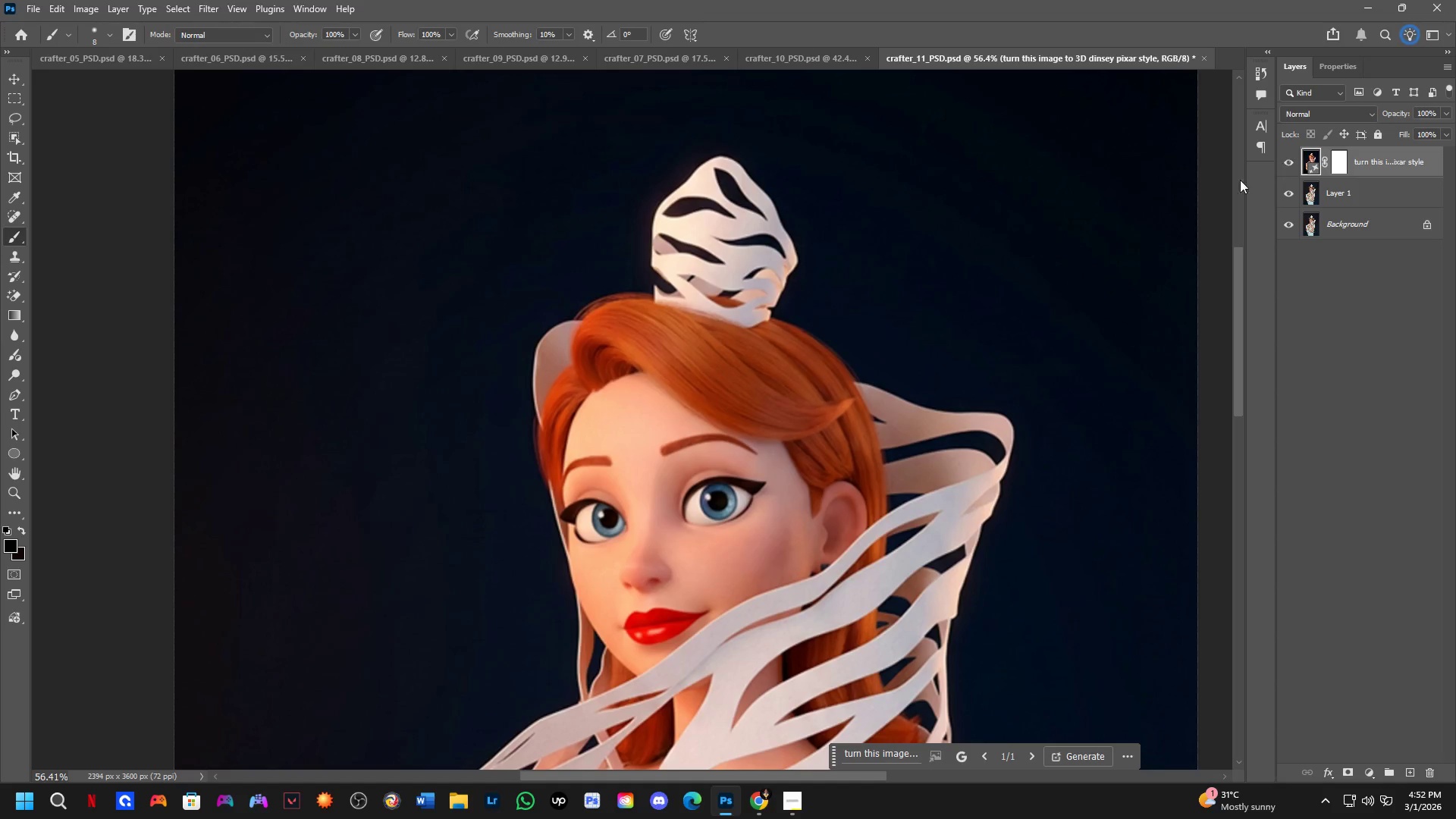 
scroll: coordinate [803, 326], scroll_direction: down, amount: 1.0
 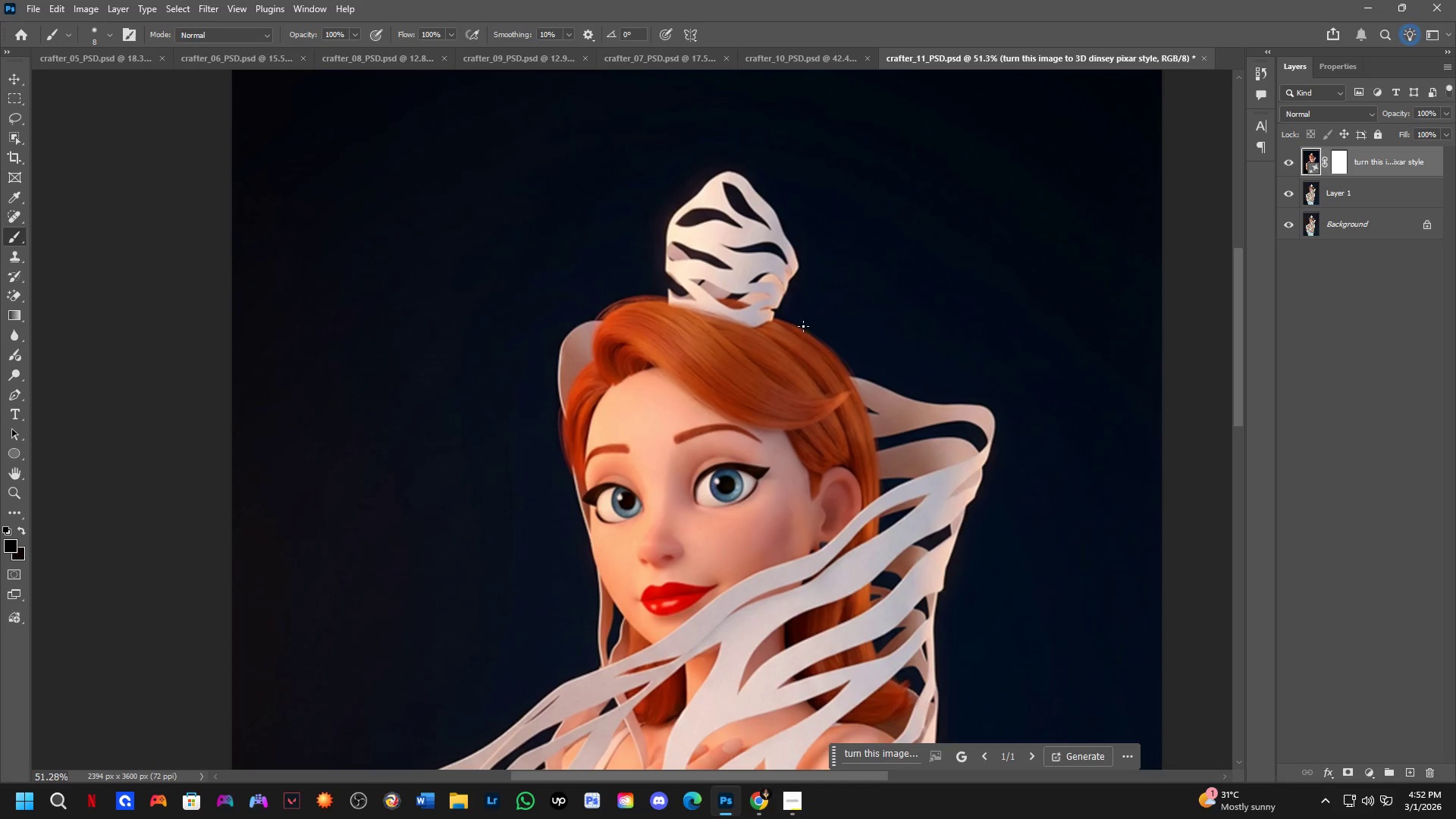 
key(Control+S)
 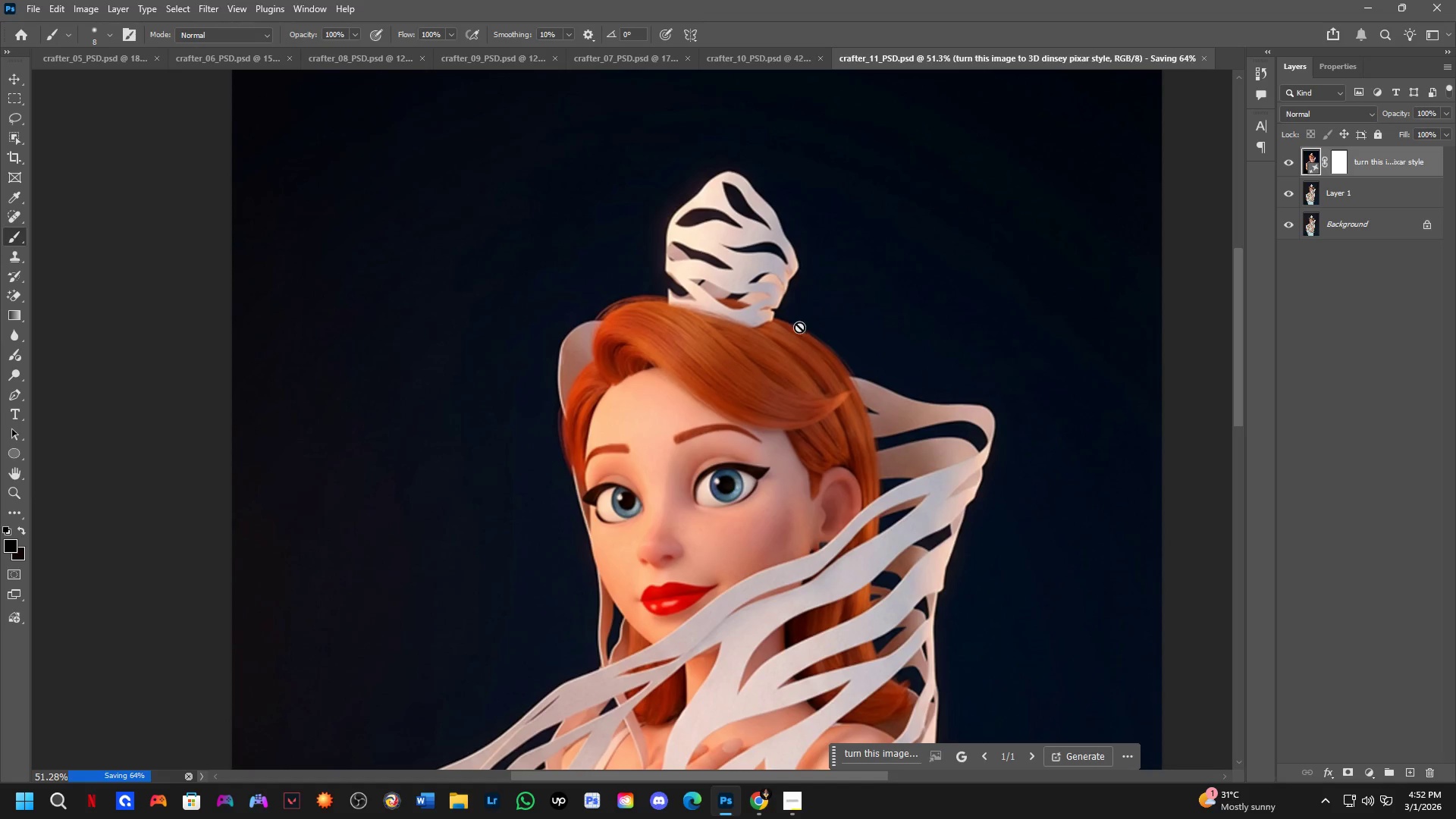 
hold_key(key=Space, duration=0.48)
 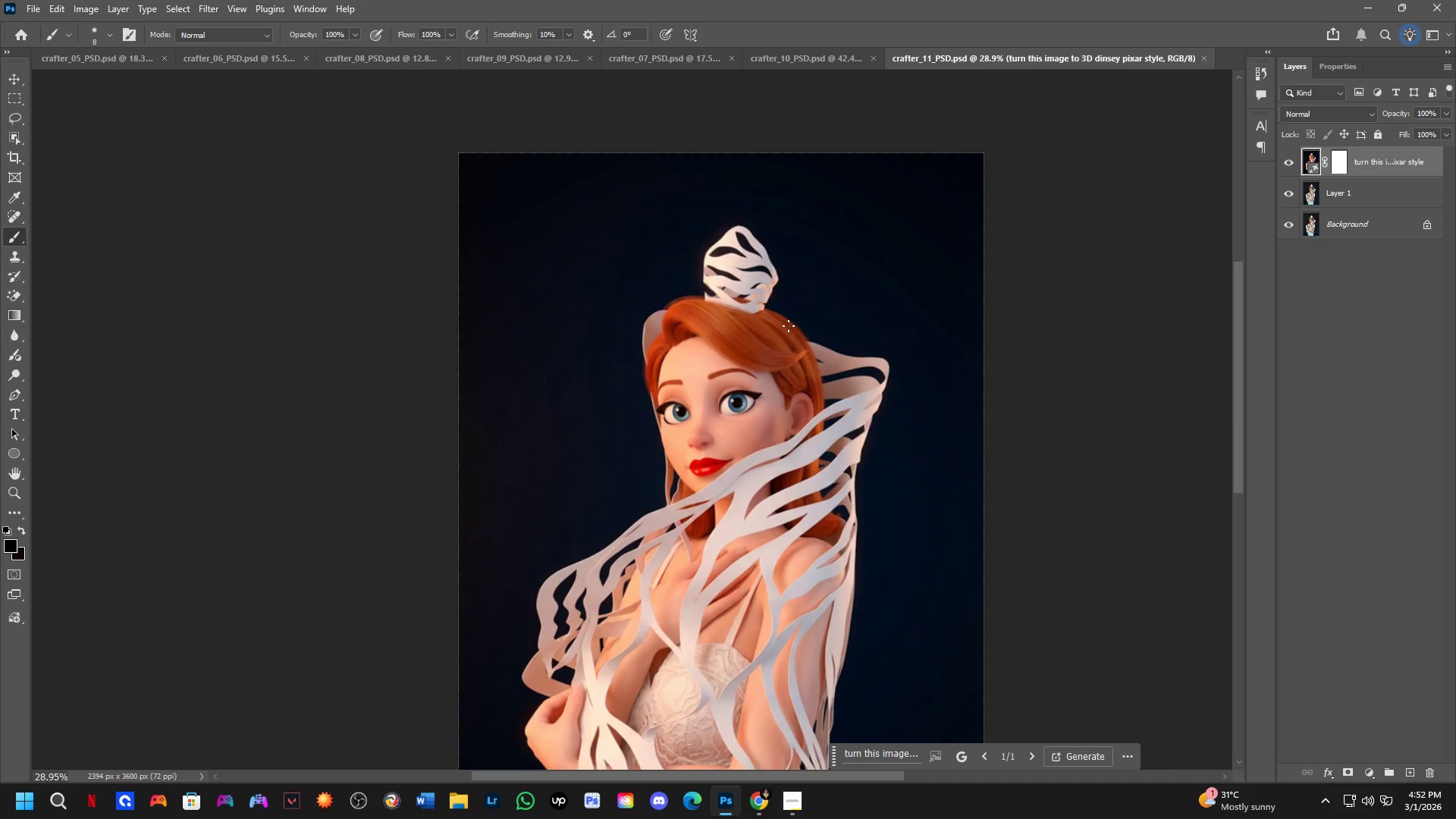 
left_click_drag(start_coordinate=[787, 421], to_coordinate=[777, 389])
 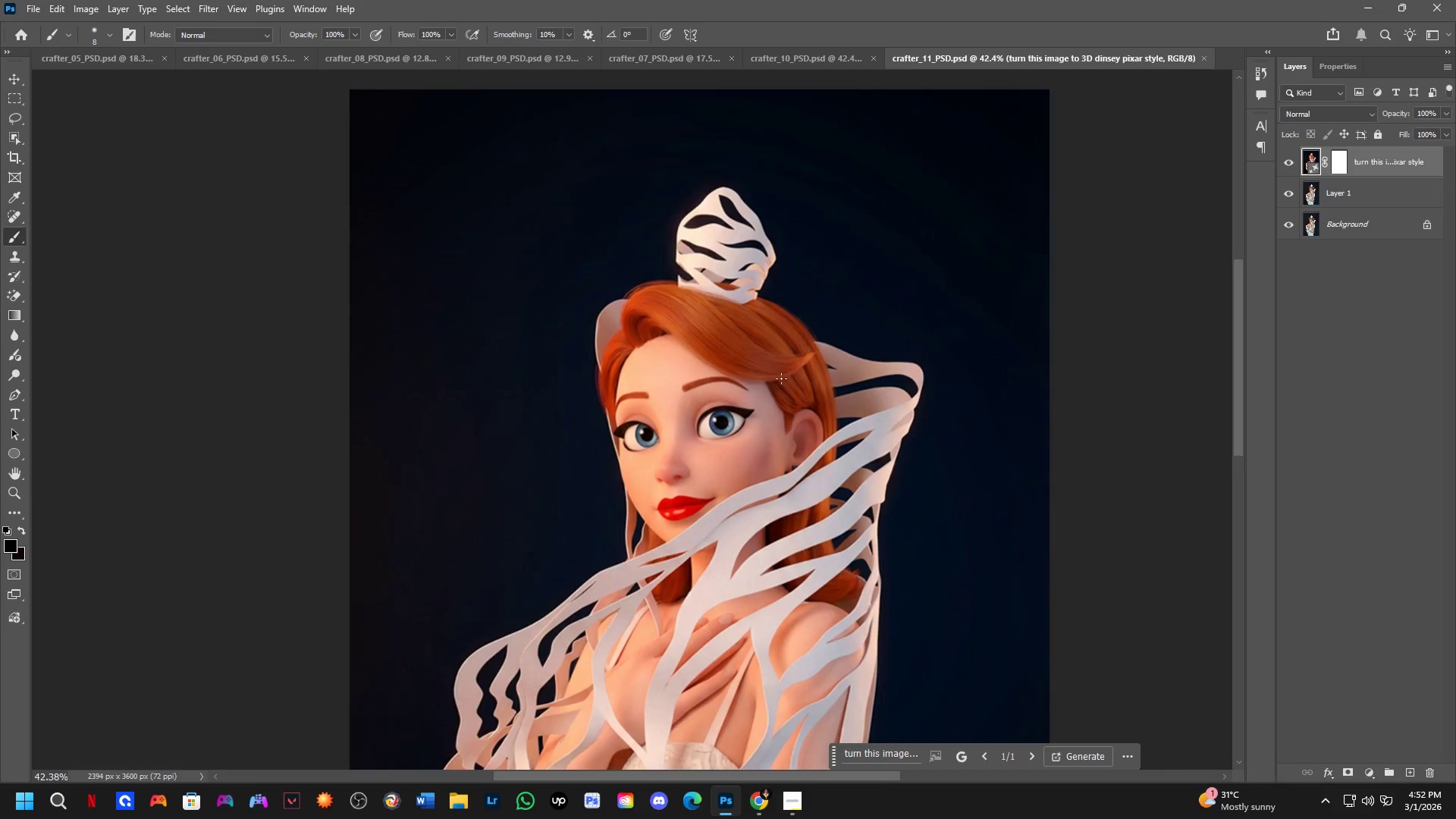 
scroll: coordinate [723, 335], scroll_direction: down, amount: 2.0
 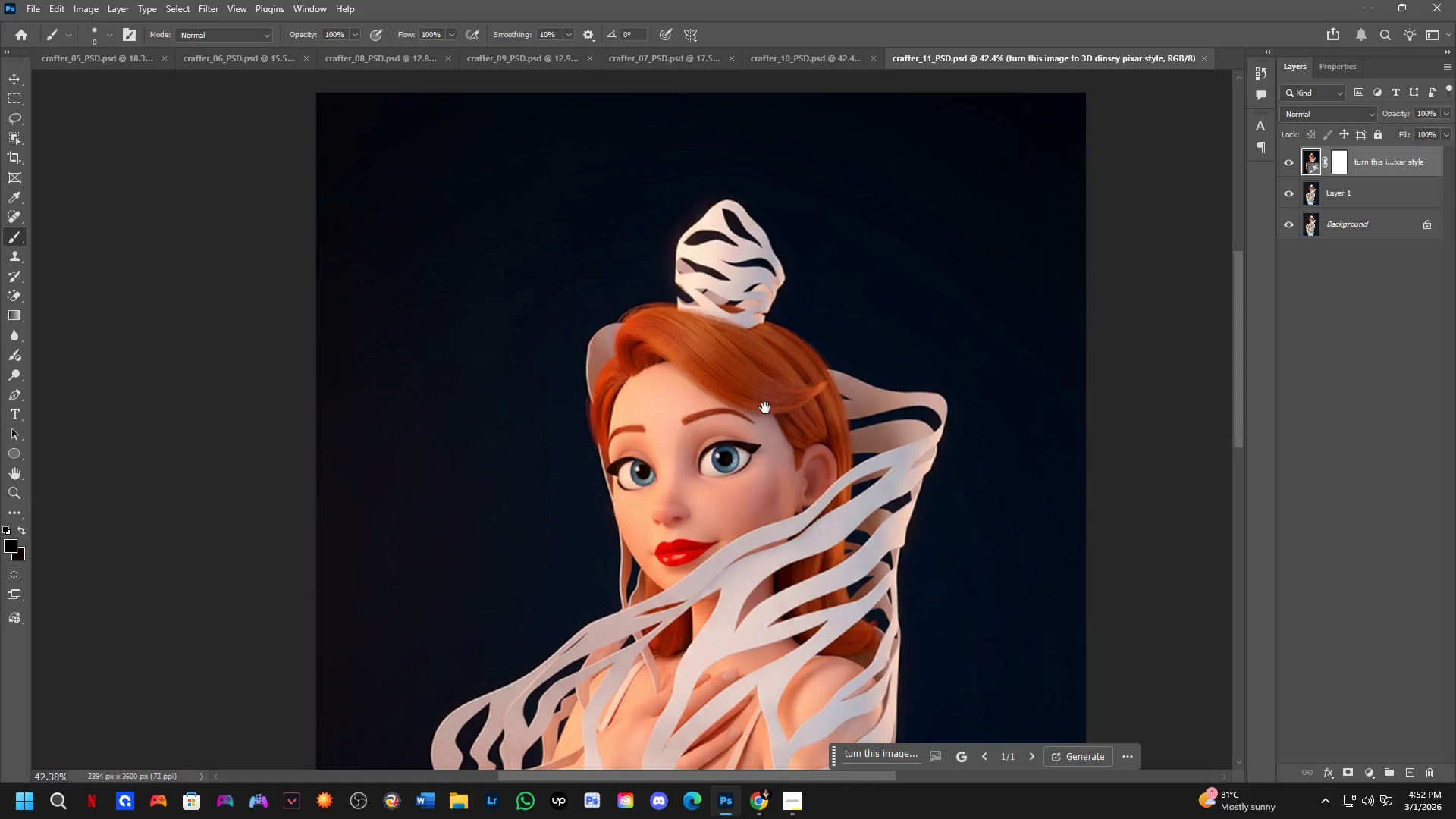 
hold_key(key=Space, duration=0.33)
 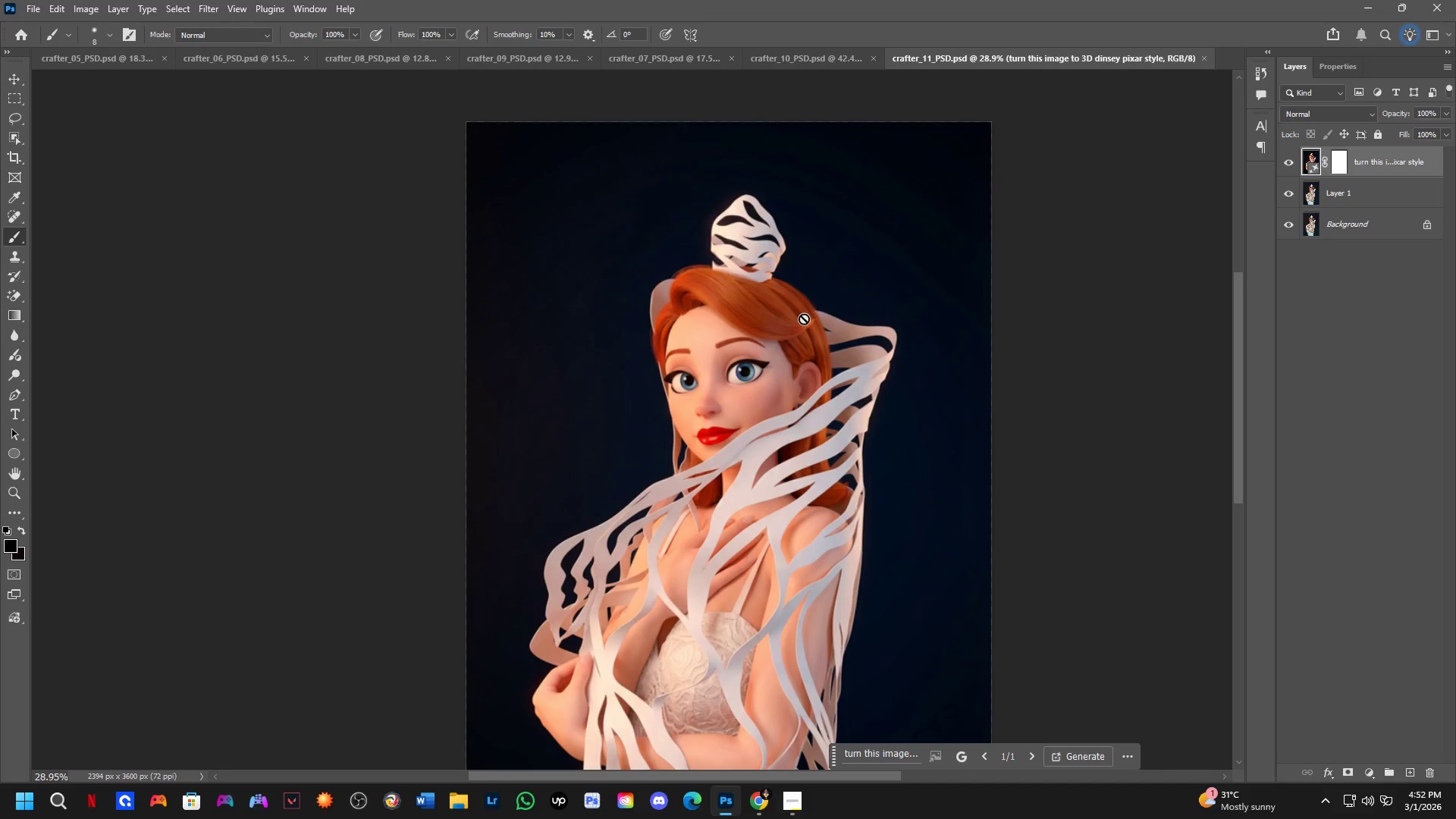 
left_click_drag(start_coordinate=[802, 345], to_coordinate=[809, 314])
 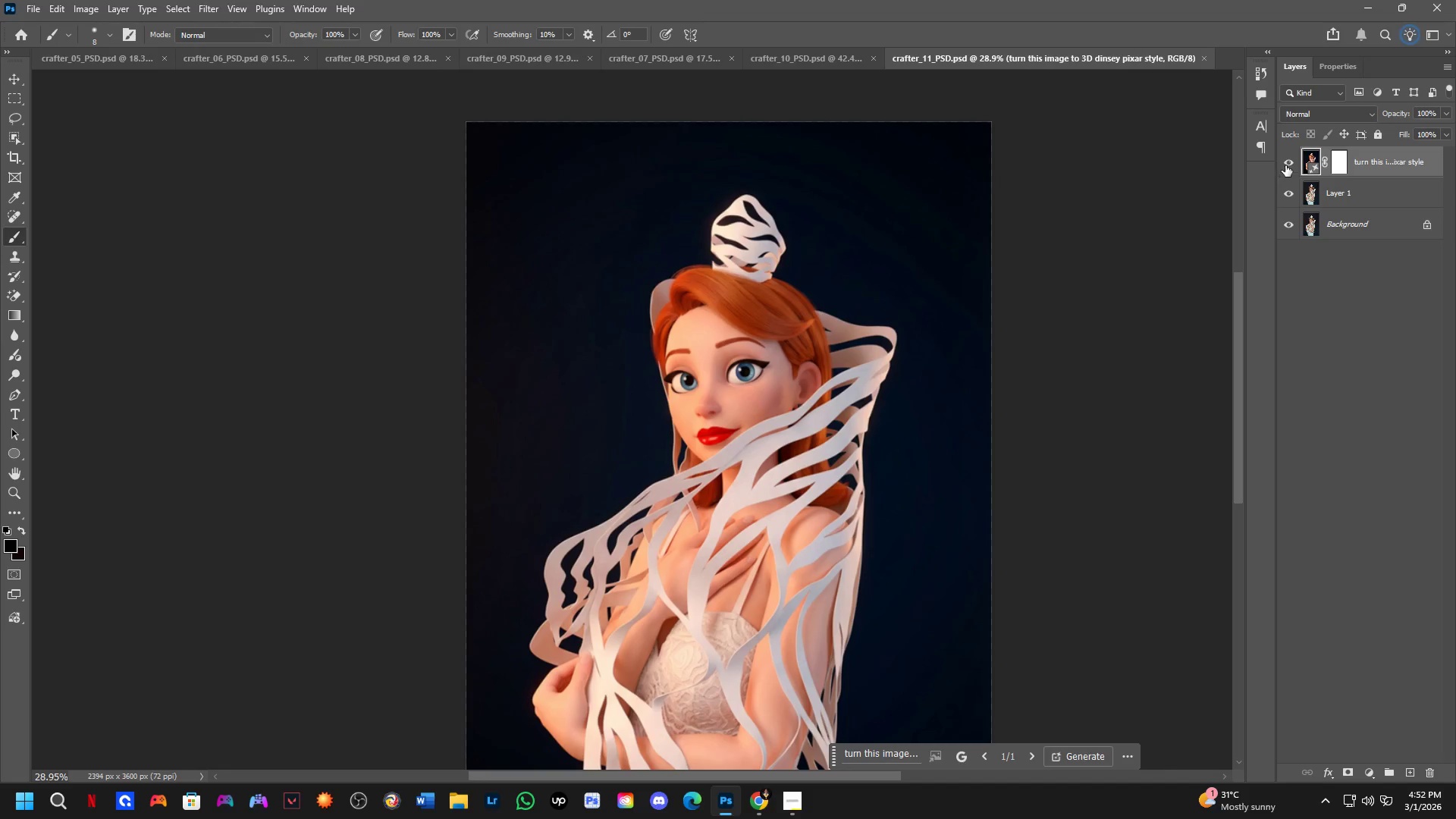 
scroll: coordinate [789, 326], scroll_direction: down, amount: 4.0
 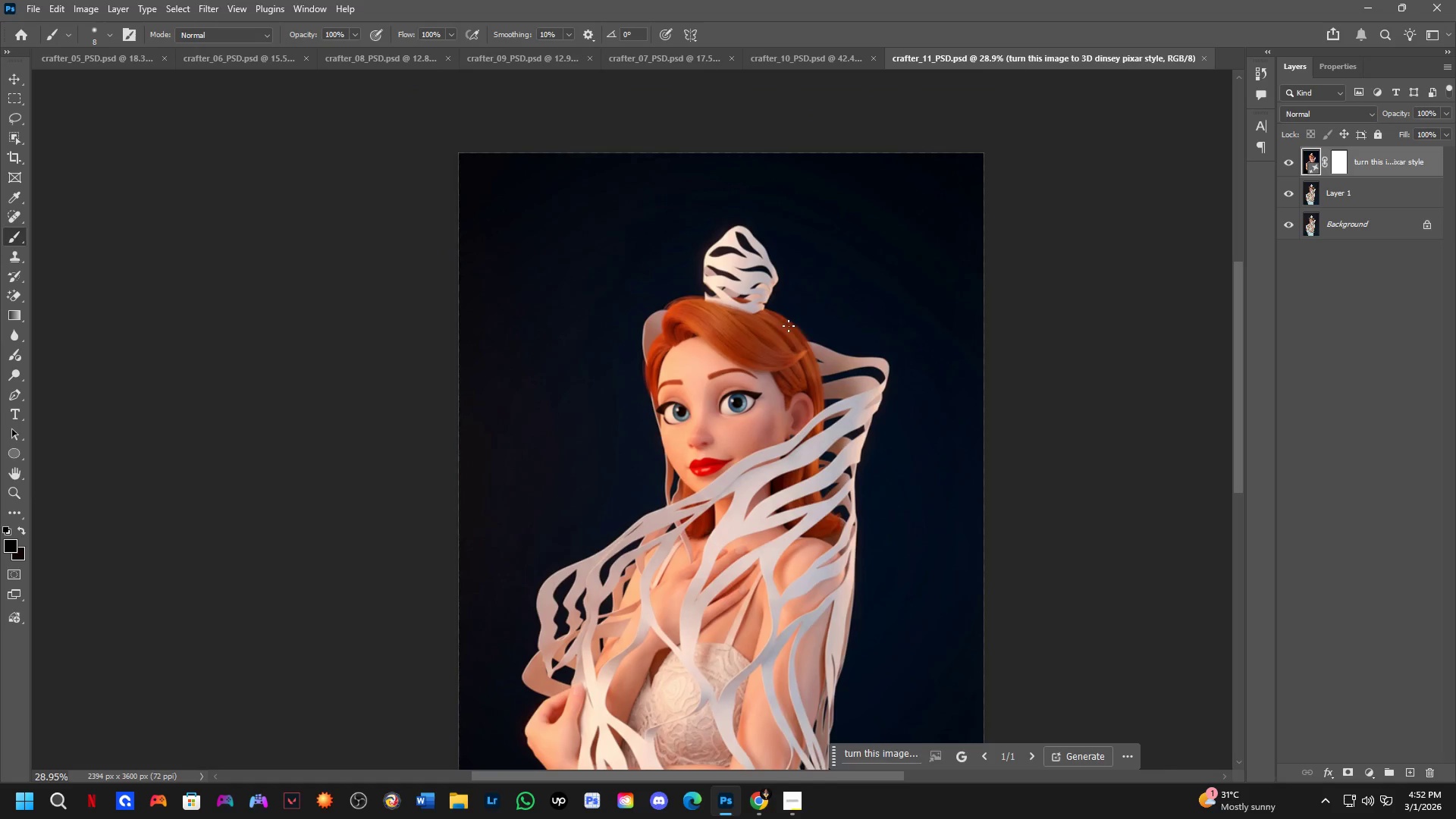 
double_click([1285, 165])
 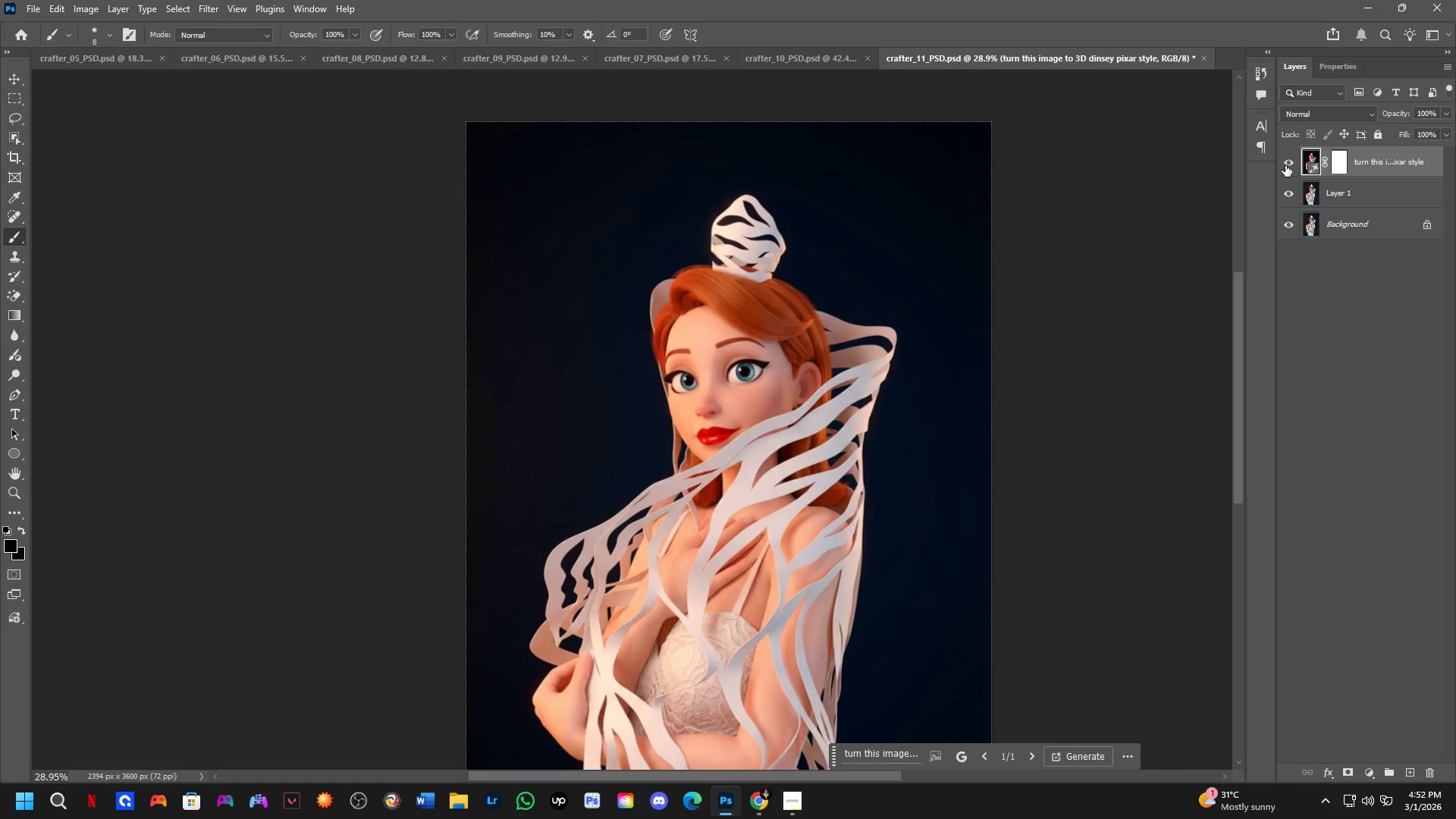 
triple_click([1285, 165])
 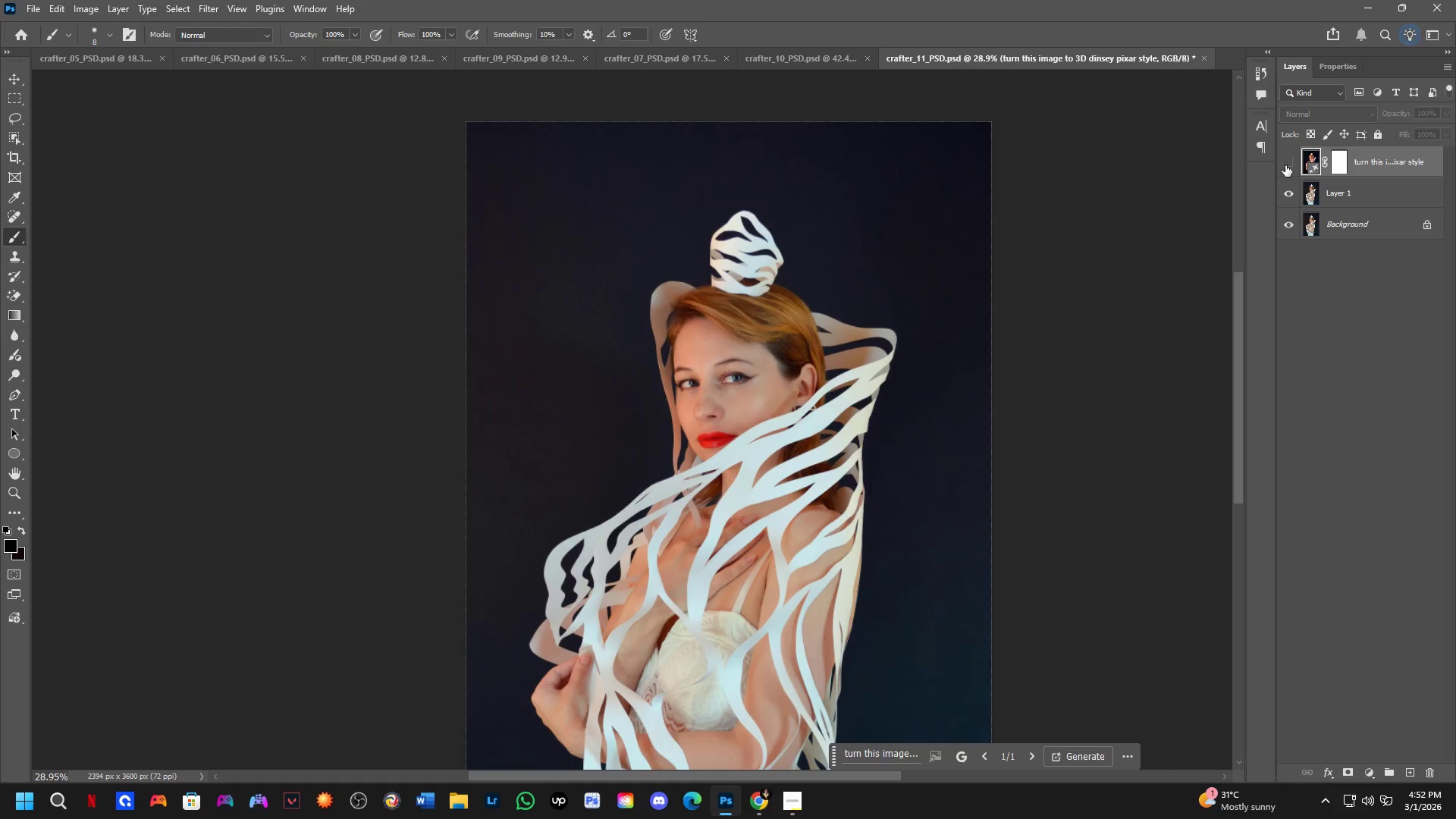 
triple_click([1285, 165])
 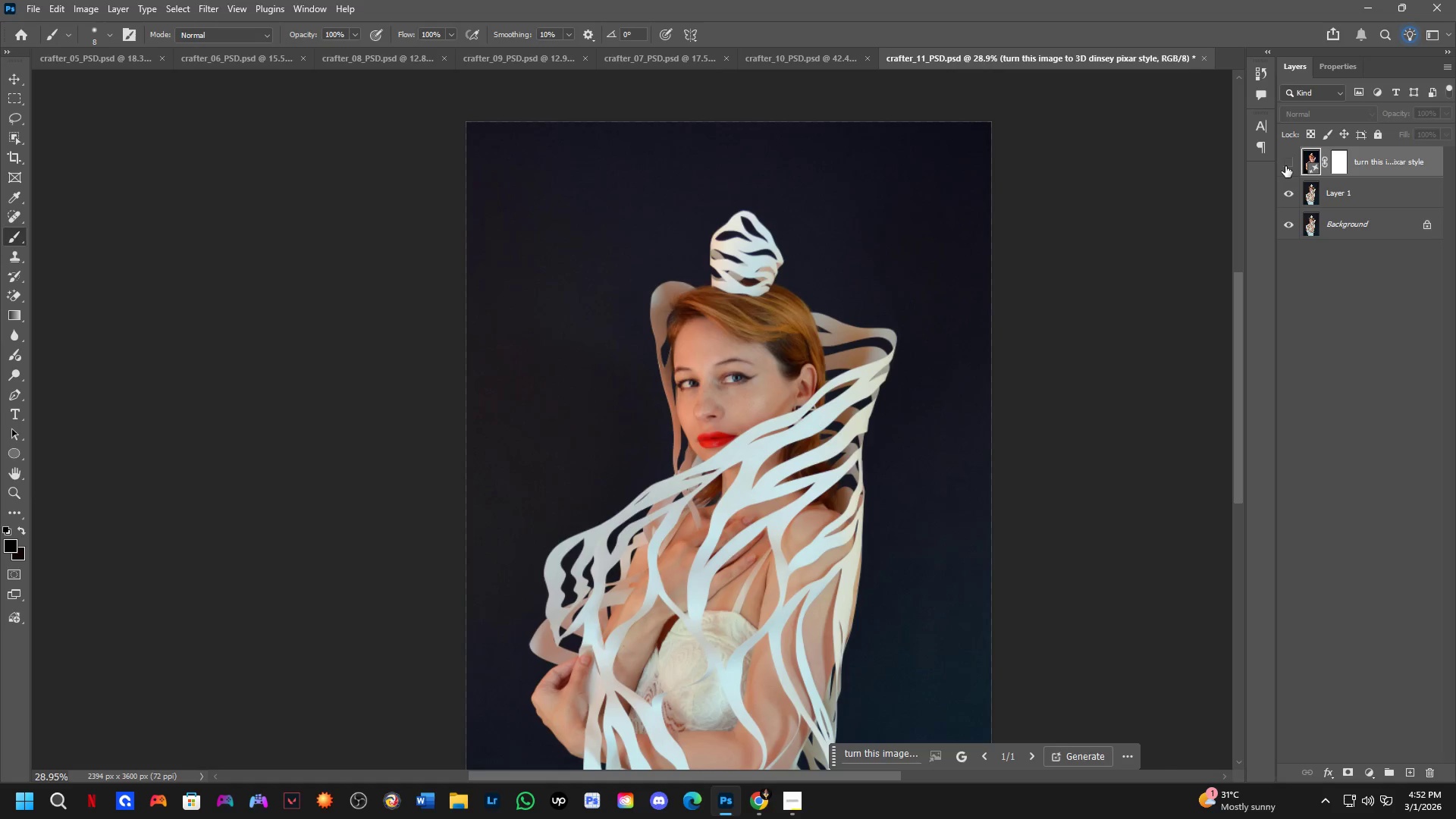 
double_click([1285, 166])
 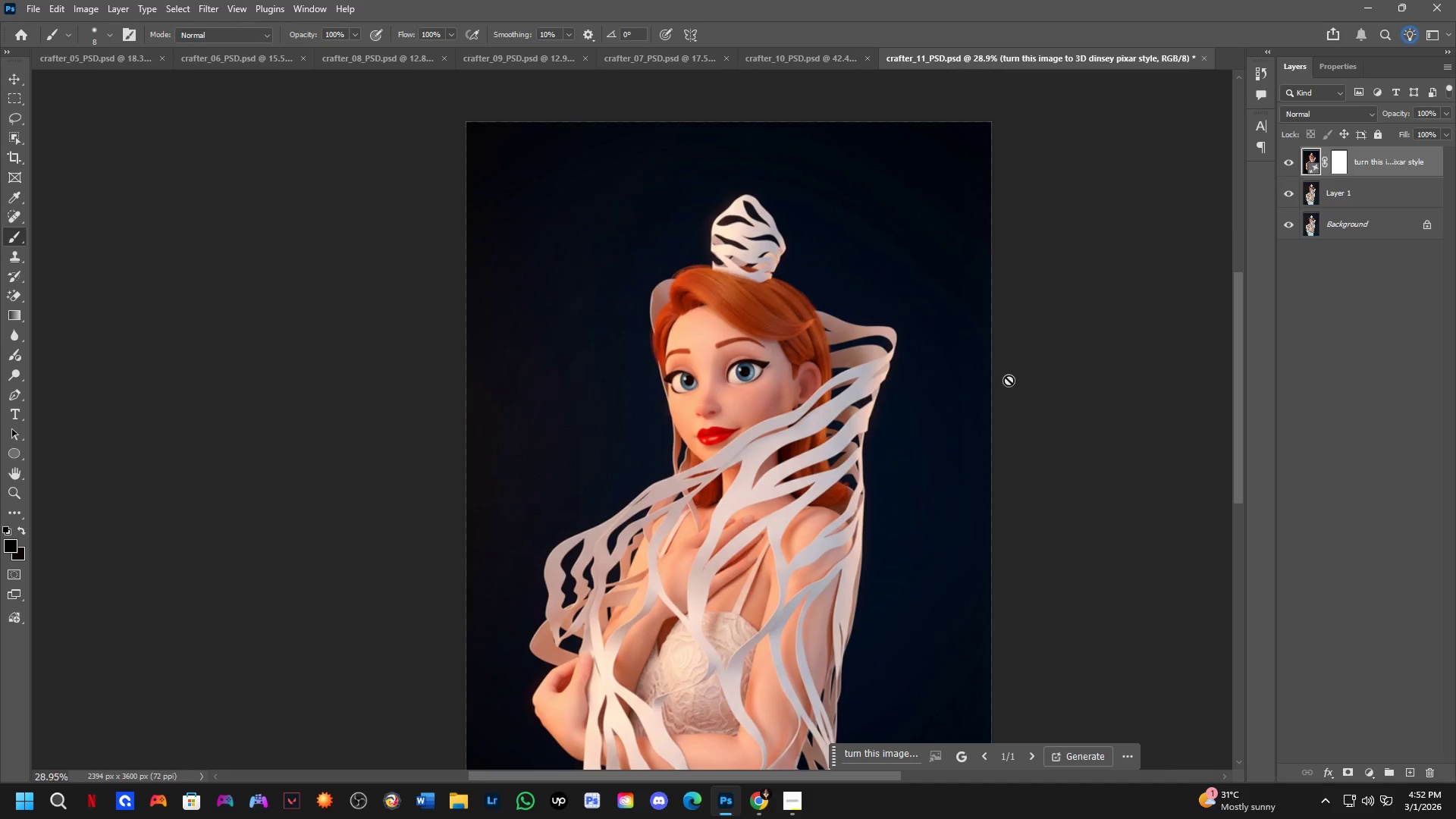 
hold_key(key=Space, duration=0.38)
 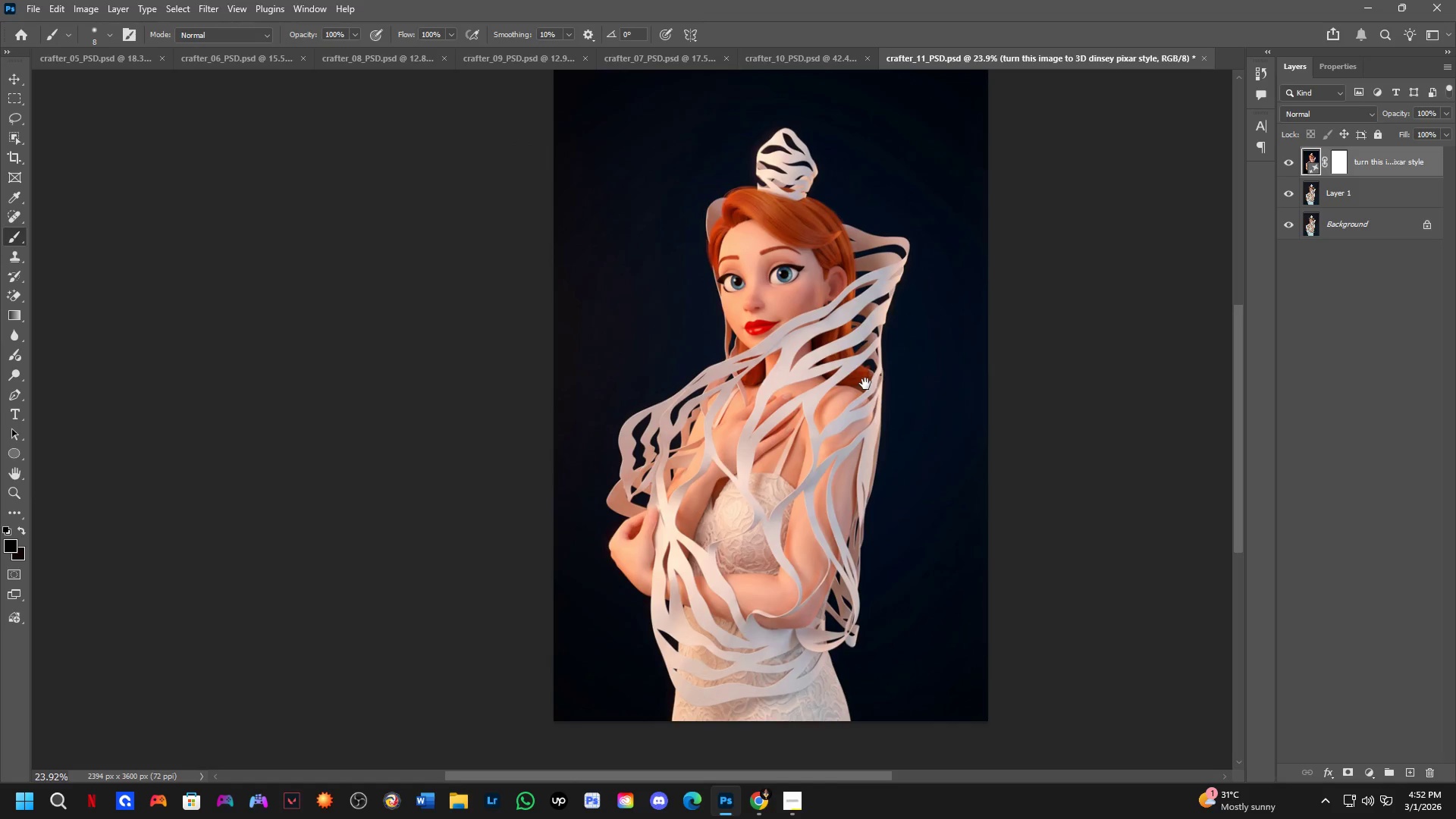 
left_click_drag(start_coordinate=[844, 493], to_coordinate=[866, 416])
 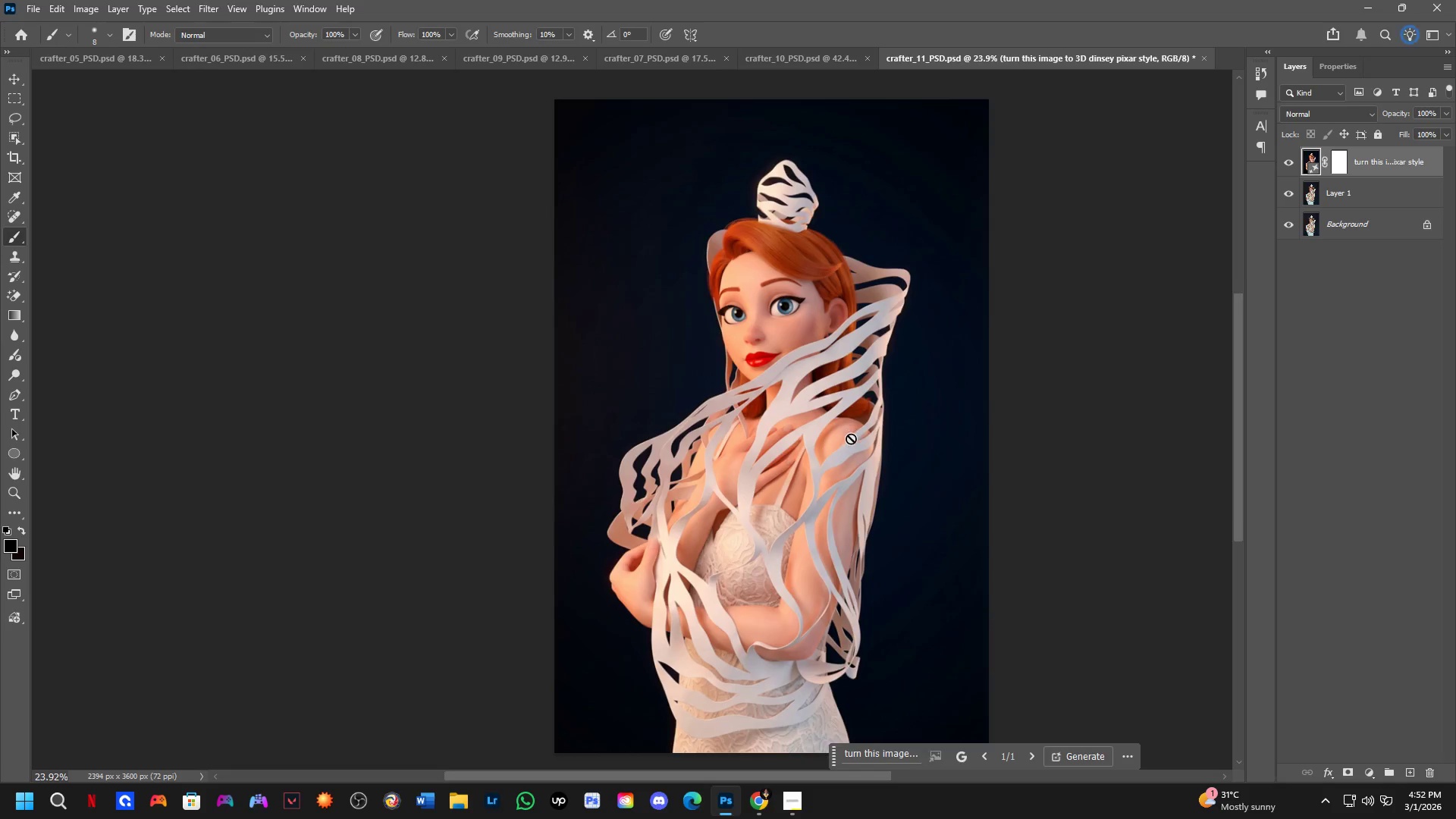 
scroll: coordinate [848, 442], scroll_direction: down, amount: 2.0
 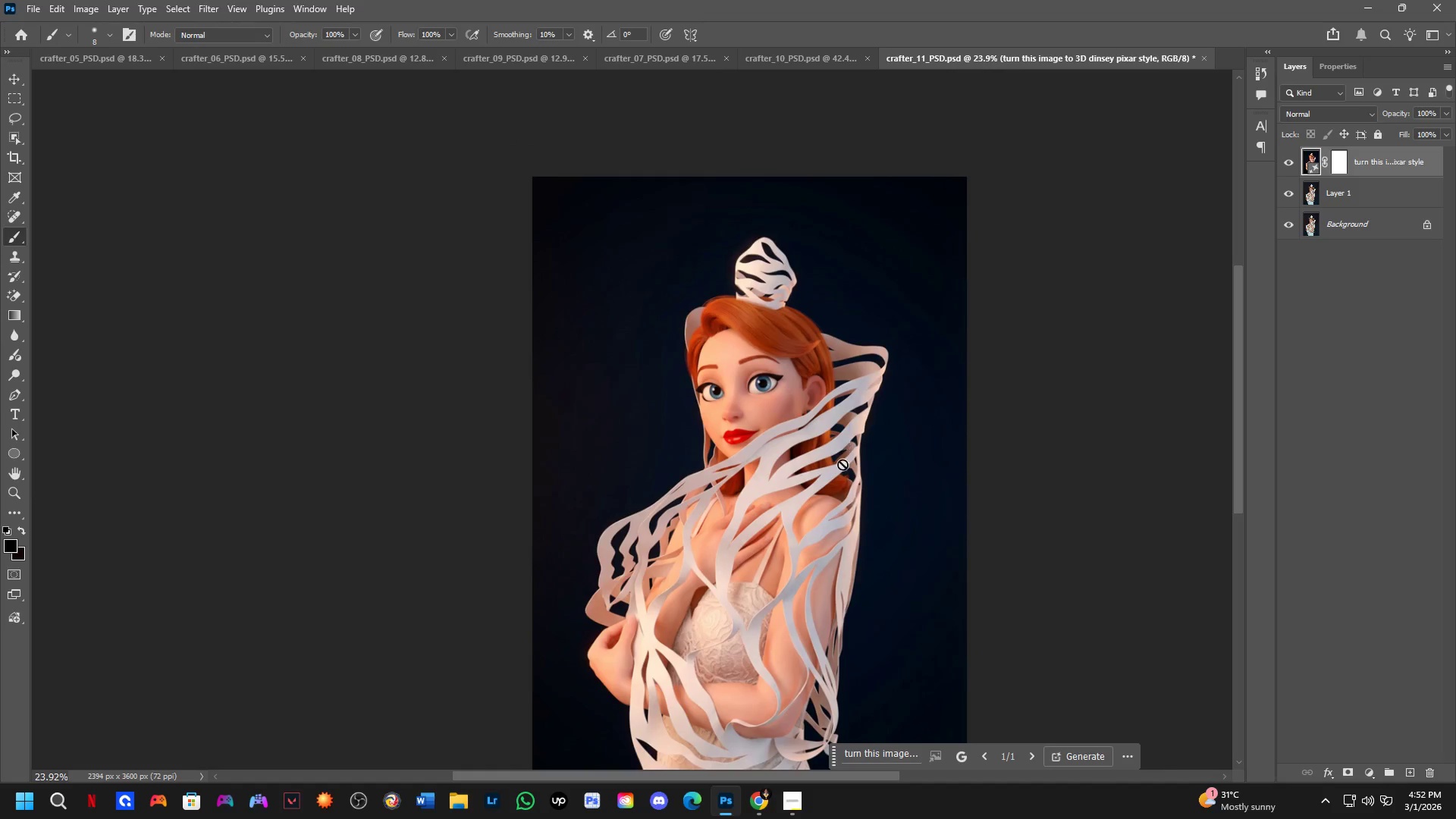 
hold_key(key=Space, duration=0.55)
 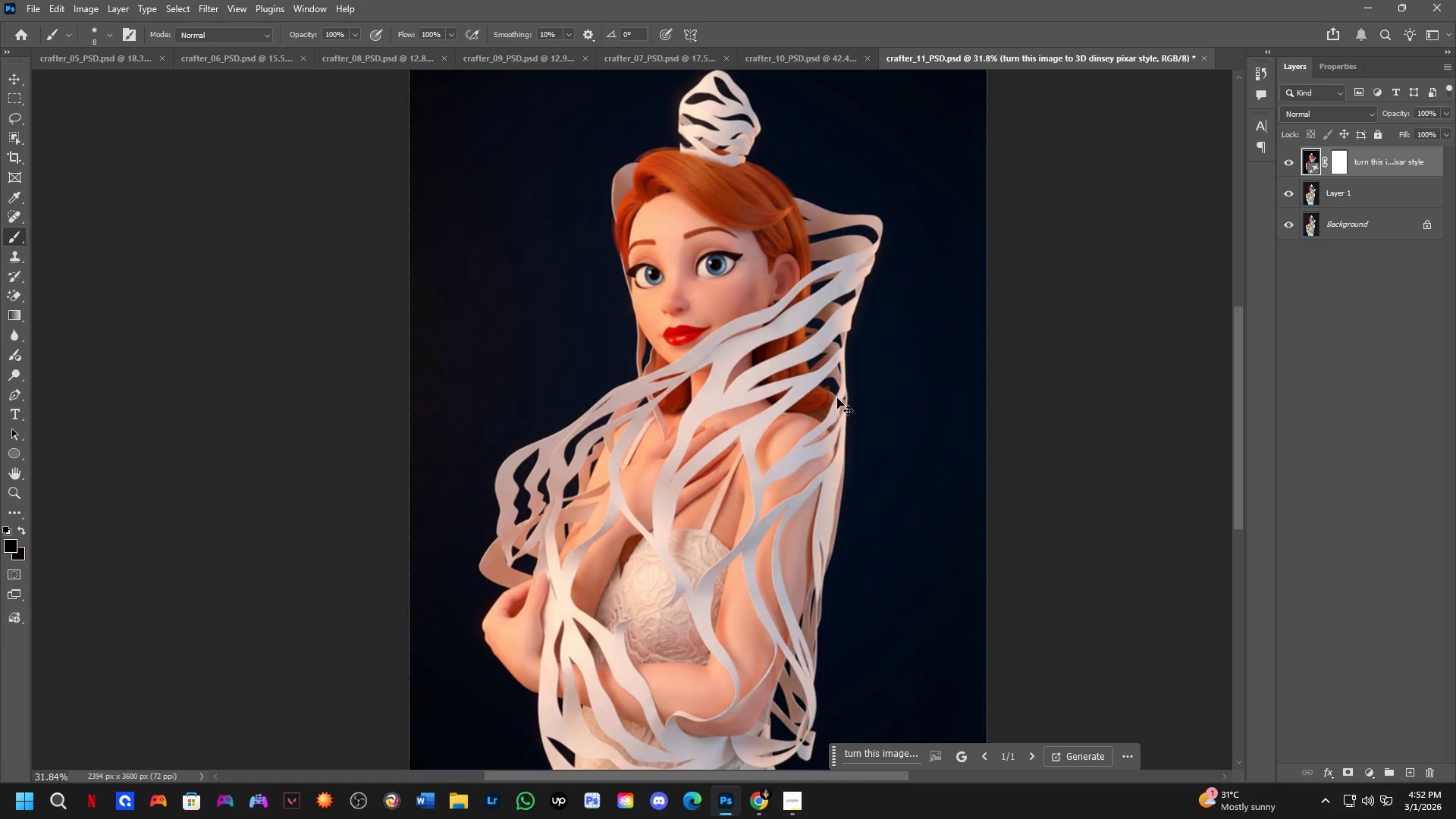 
left_click_drag(start_coordinate=[873, 393], to_coordinate=[836, 381])
 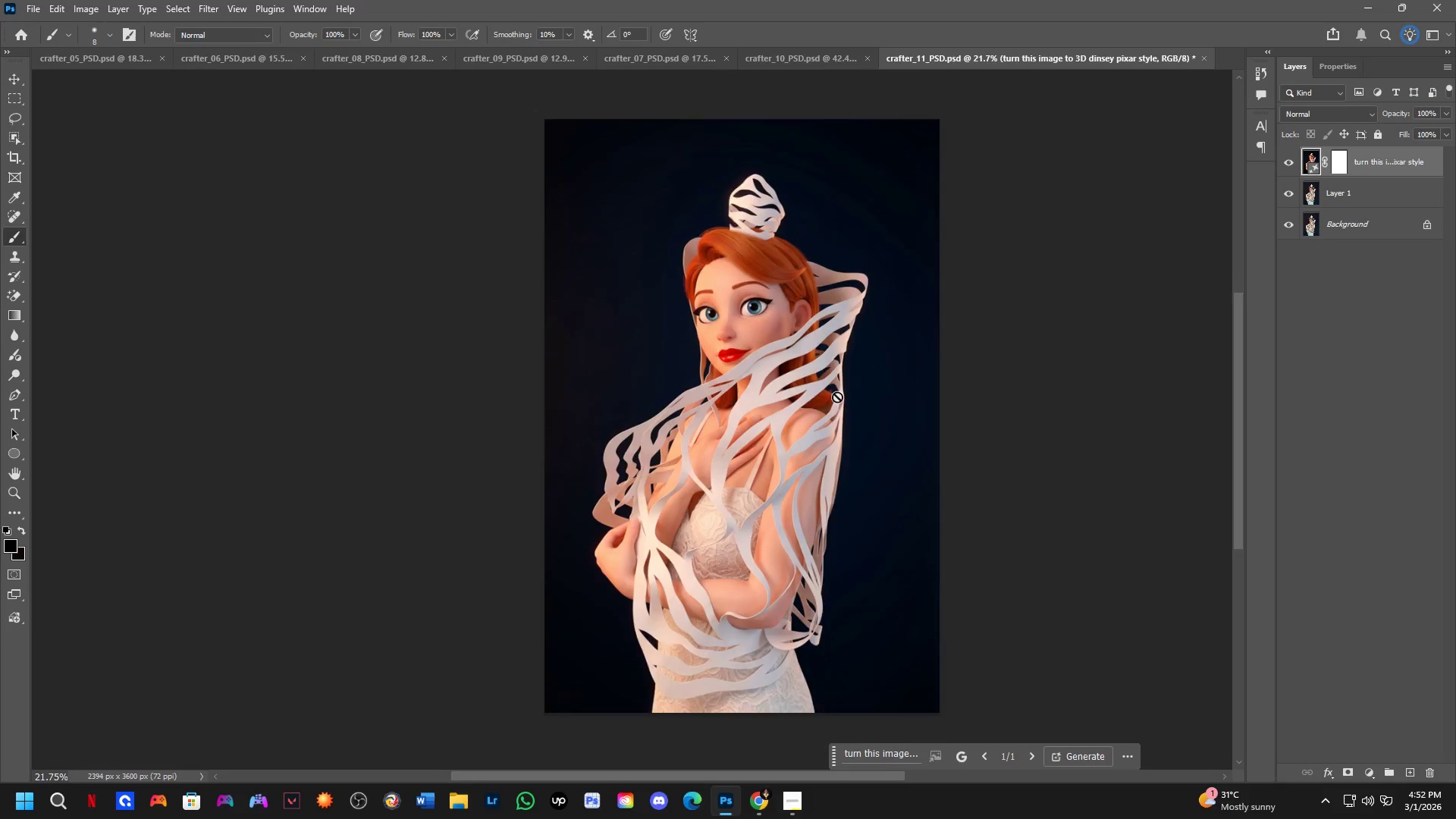 
scroll: coordinate [851, 438], scroll_direction: down, amount: 1.0
 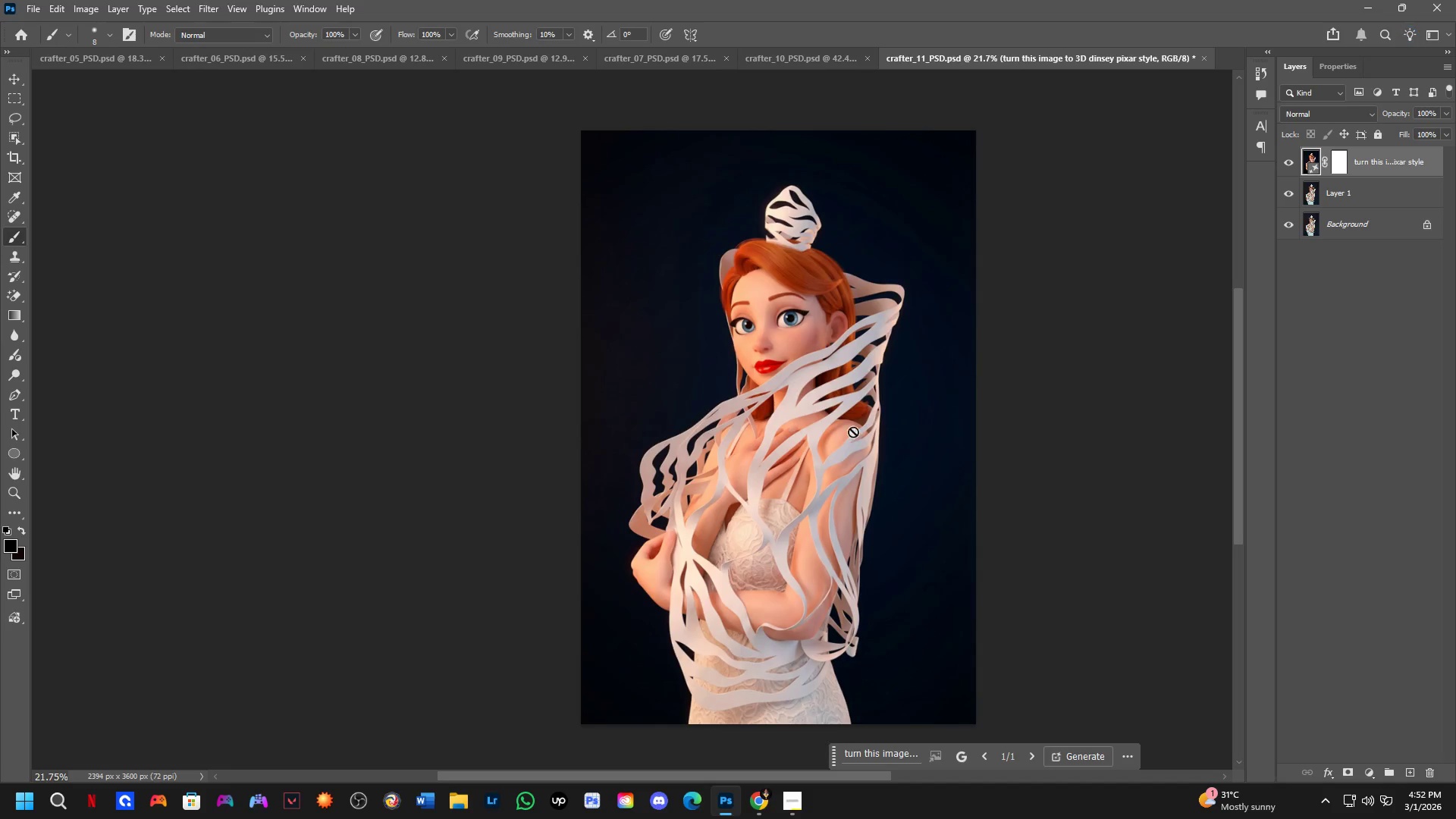 
key(Control+ControlLeft)
 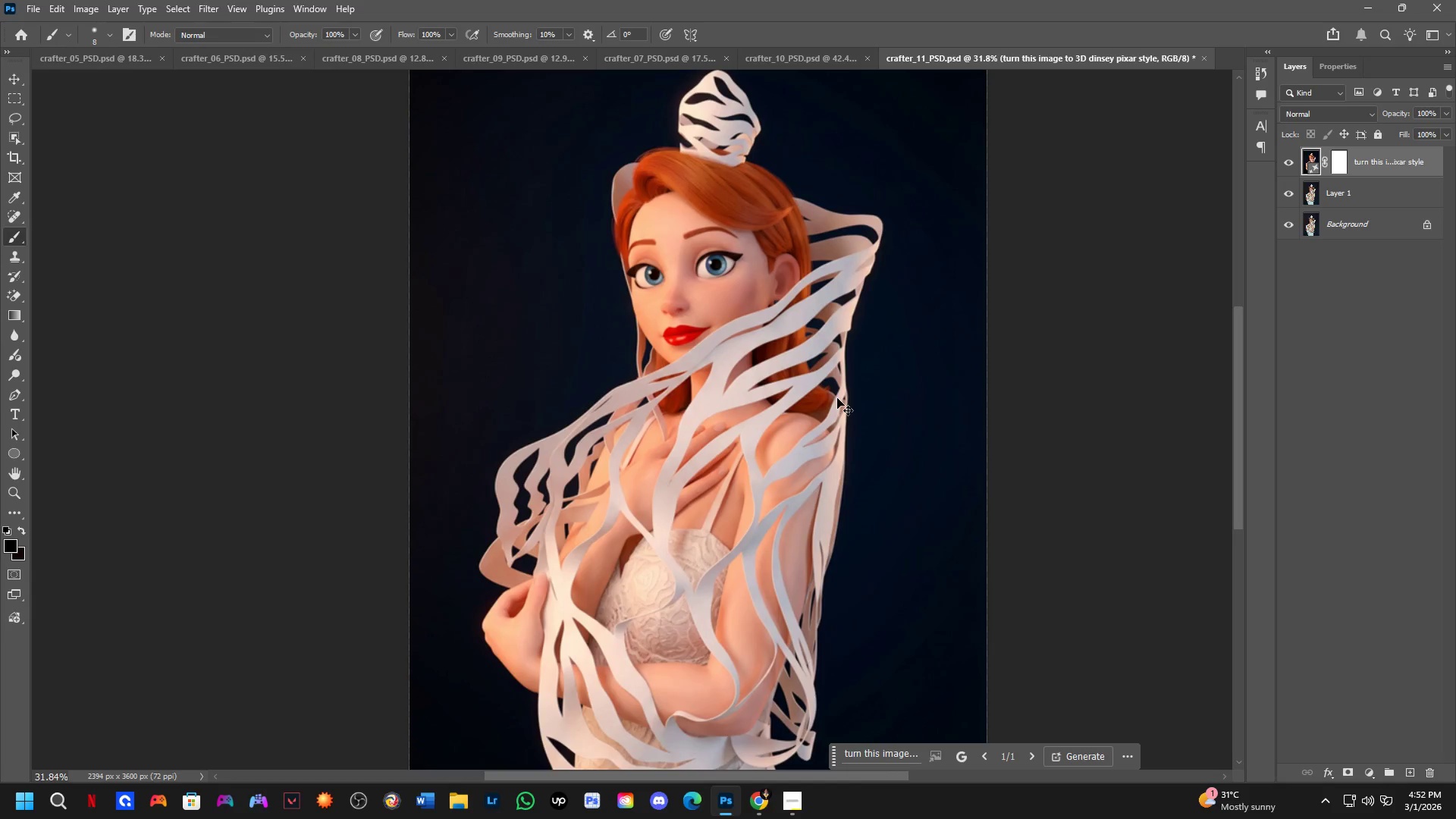 
key(Control+S)
 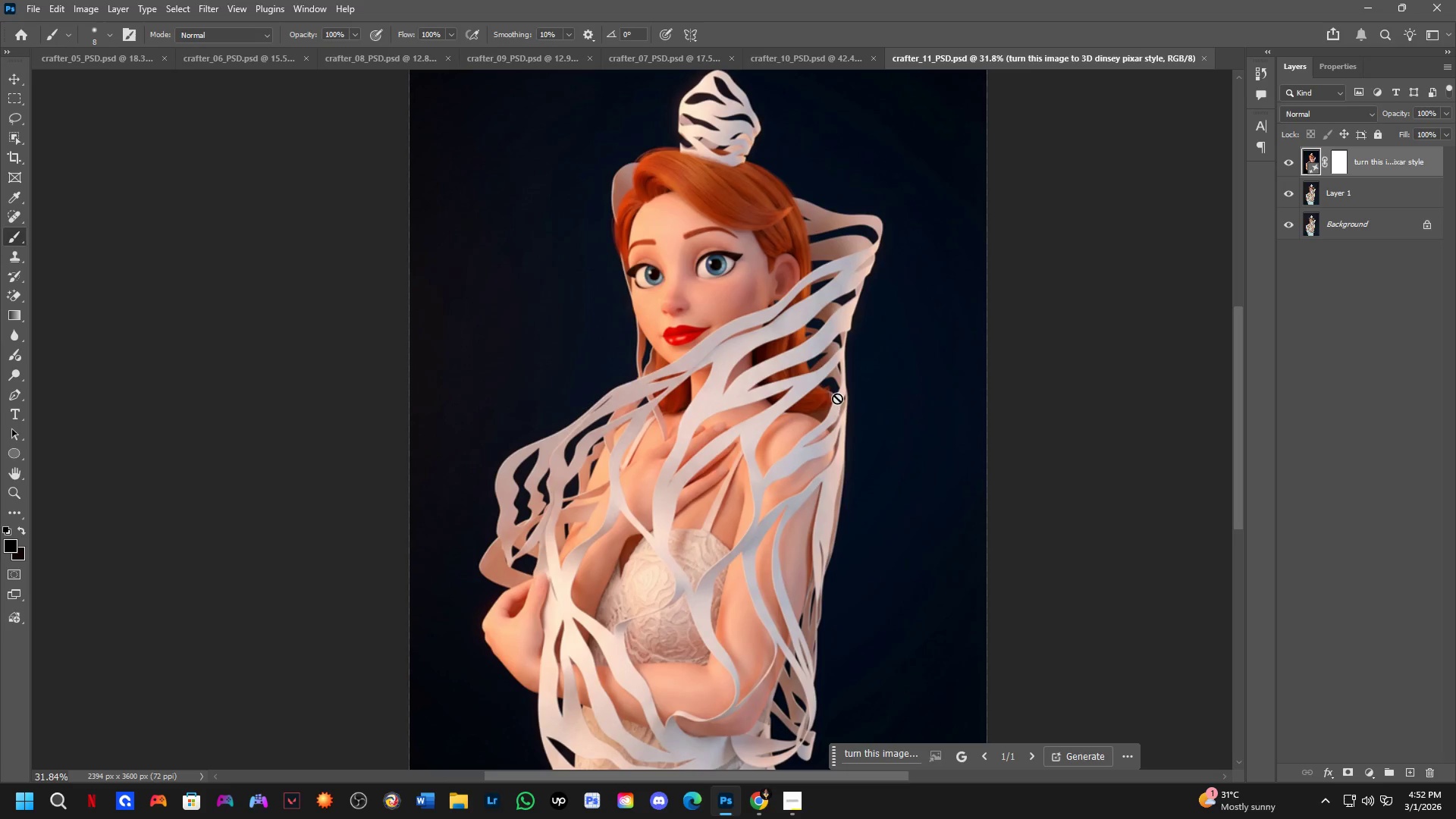 
scroll: coordinate [837, 398], scroll_direction: up, amount: 4.0
 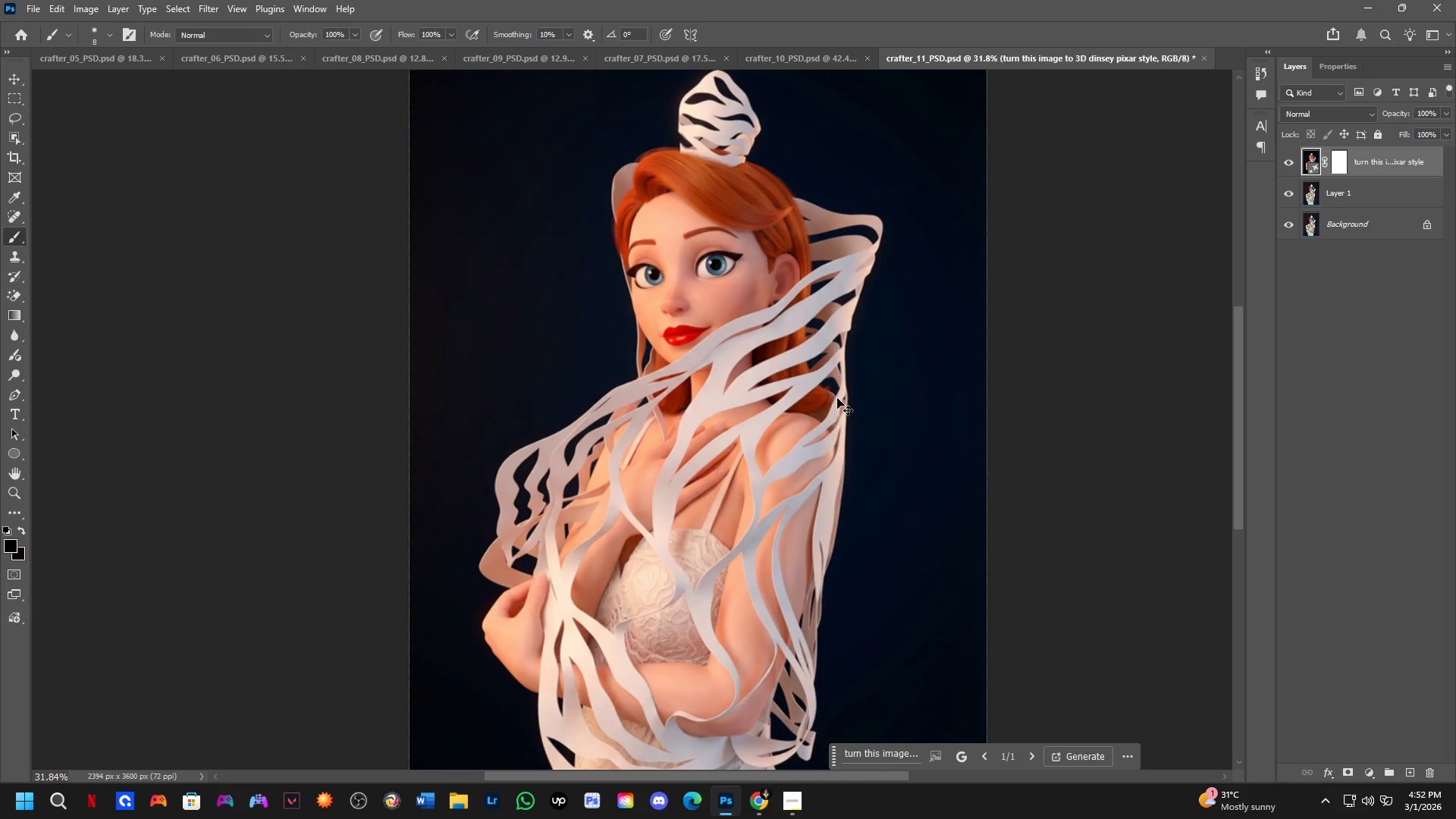 
hold_key(key=Space, duration=0.47)
 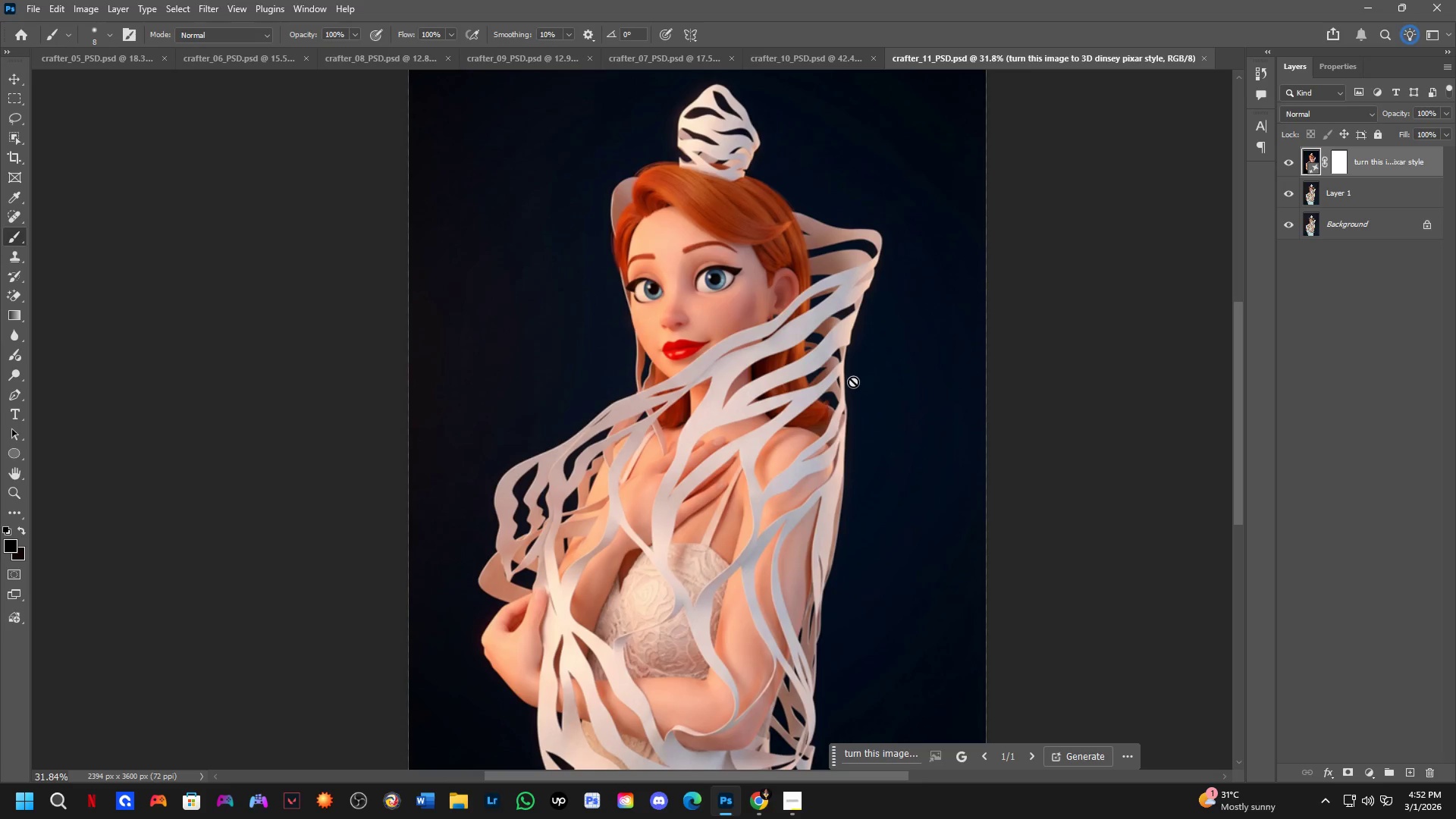 
left_click_drag(start_coordinate=[859, 366], to_coordinate=[858, 380])
 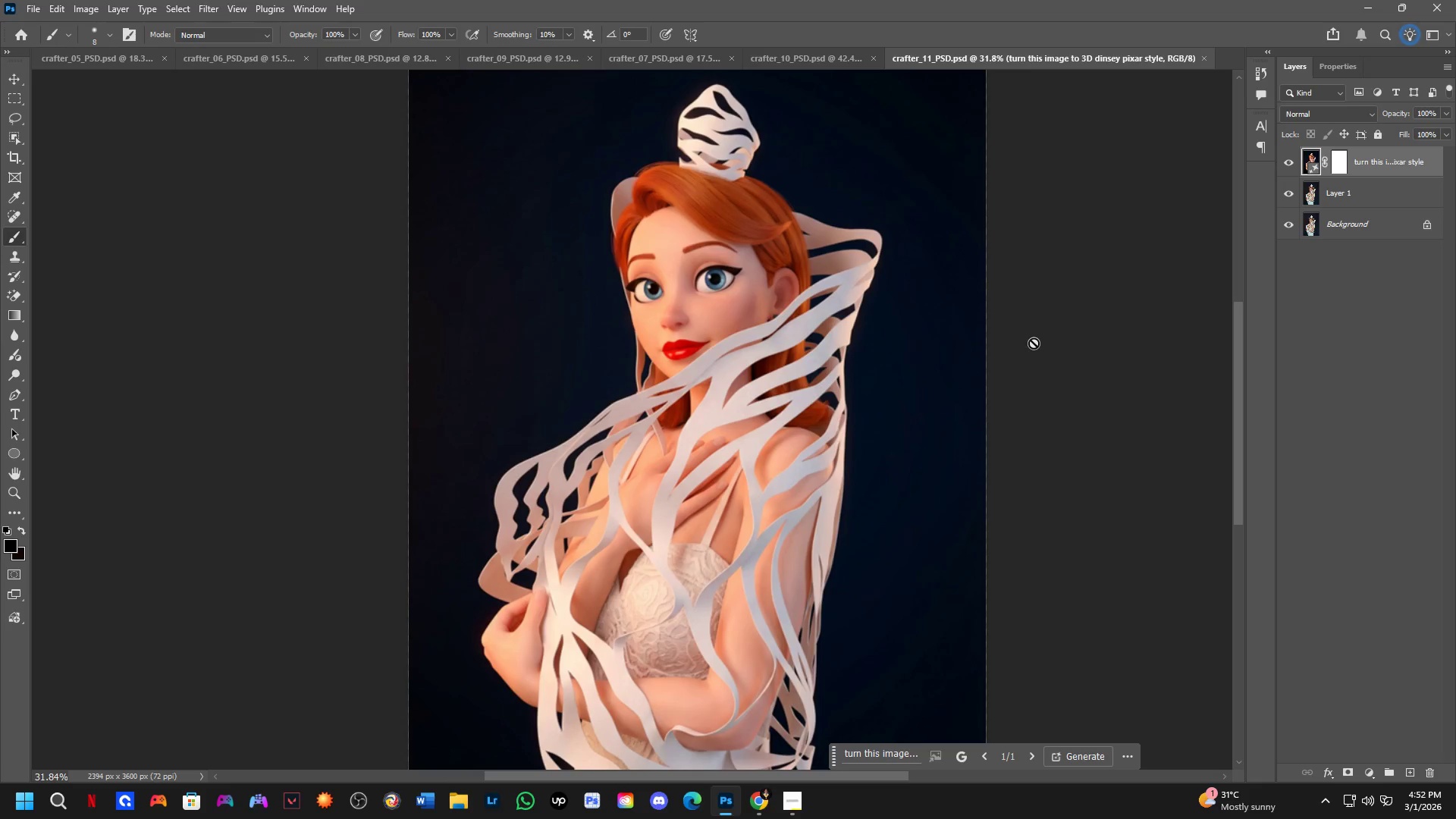 
key(Control+ControlLeft)
 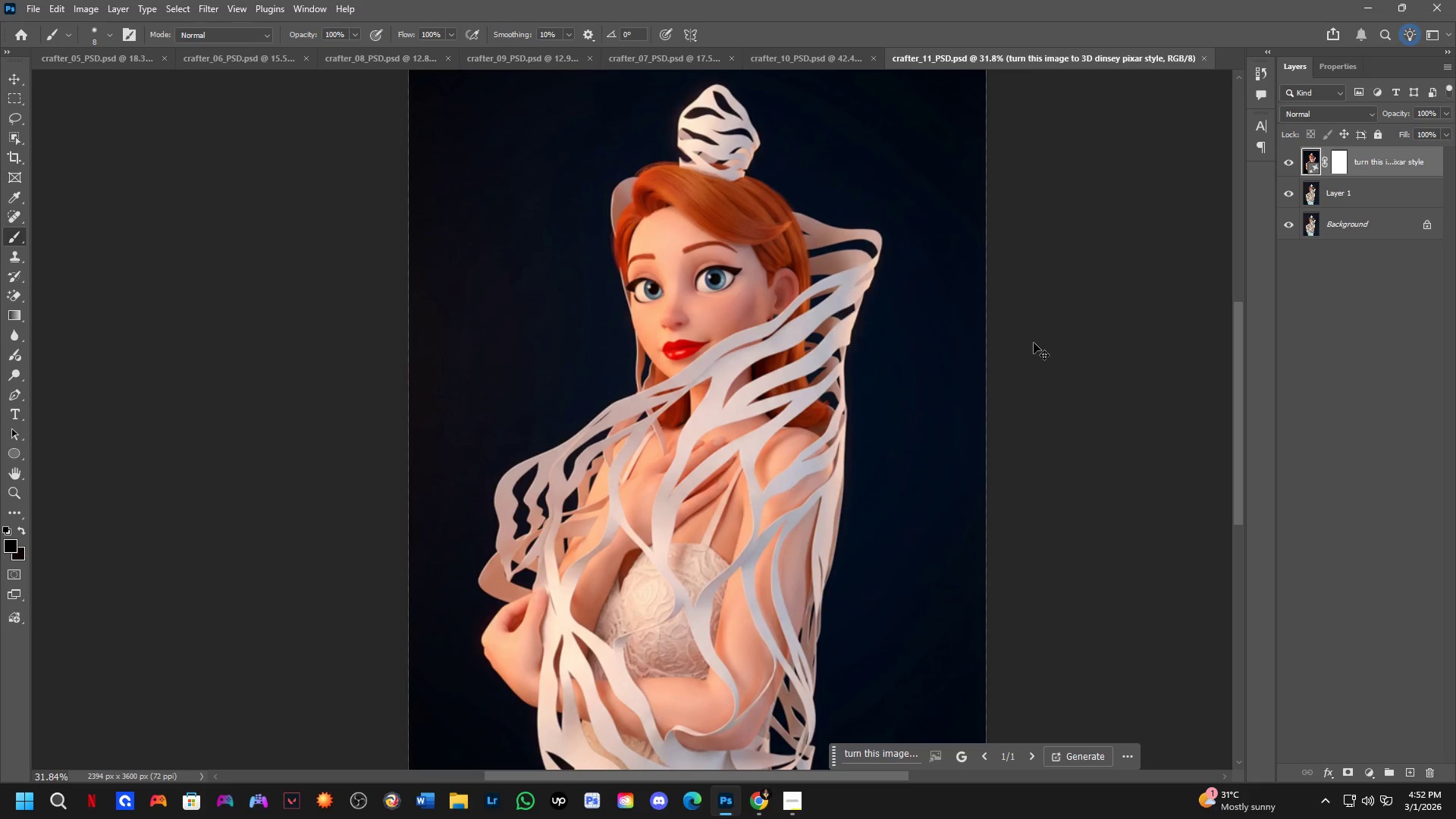 
key(Control+O)
 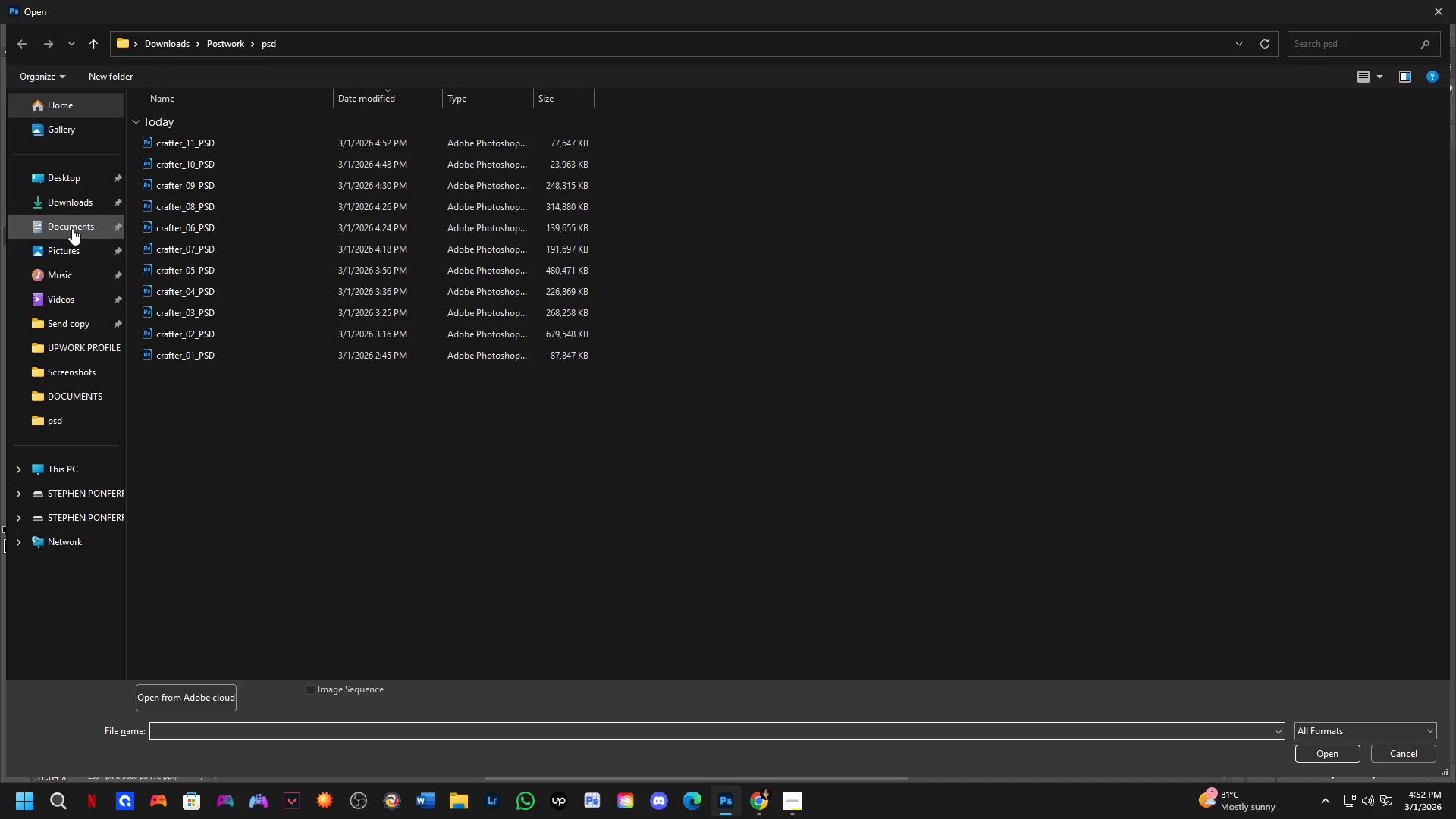 
left_click([70, 204])
 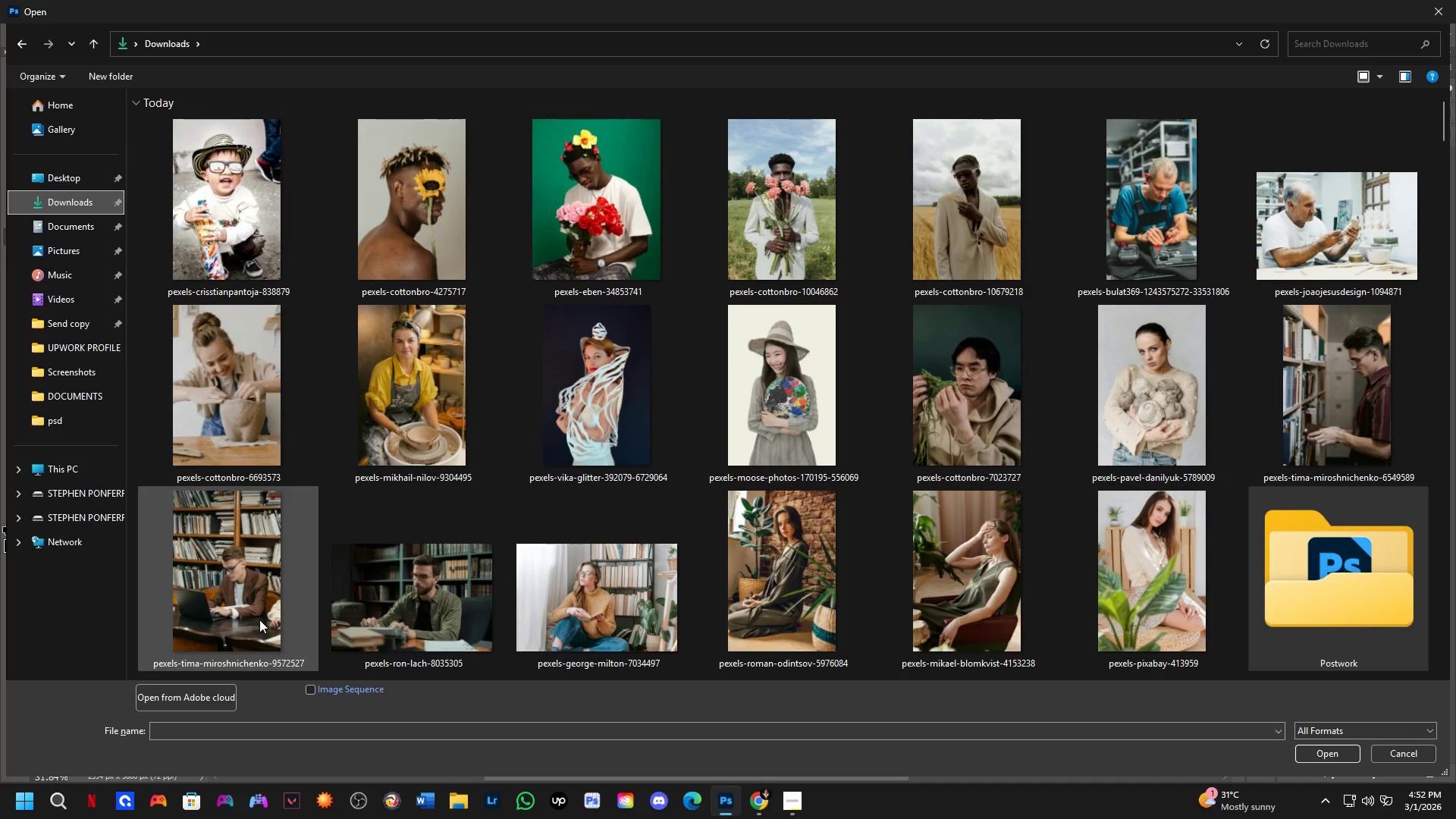 
left_click([377, 378])
 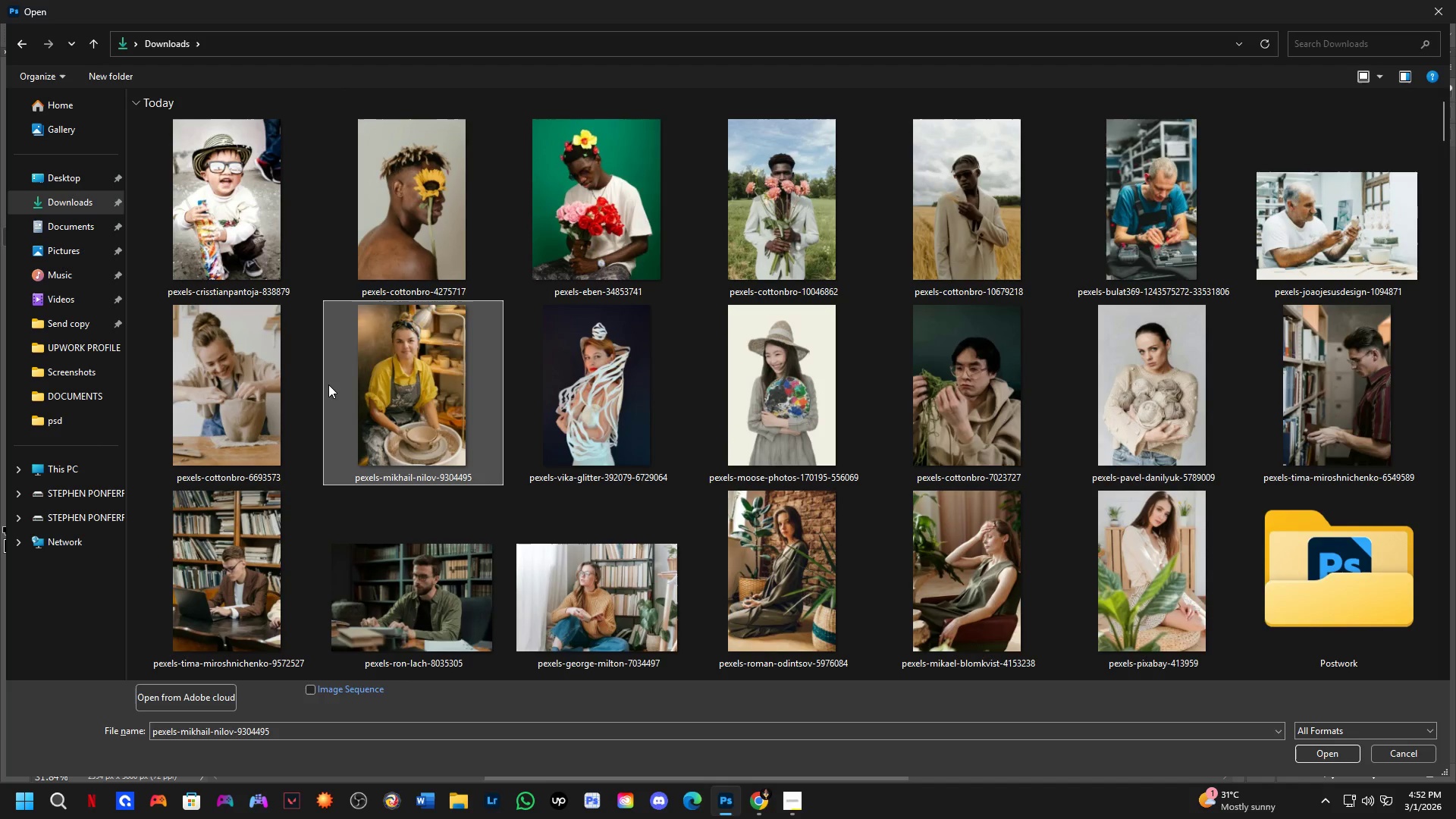 
key(NumpadEnter)
 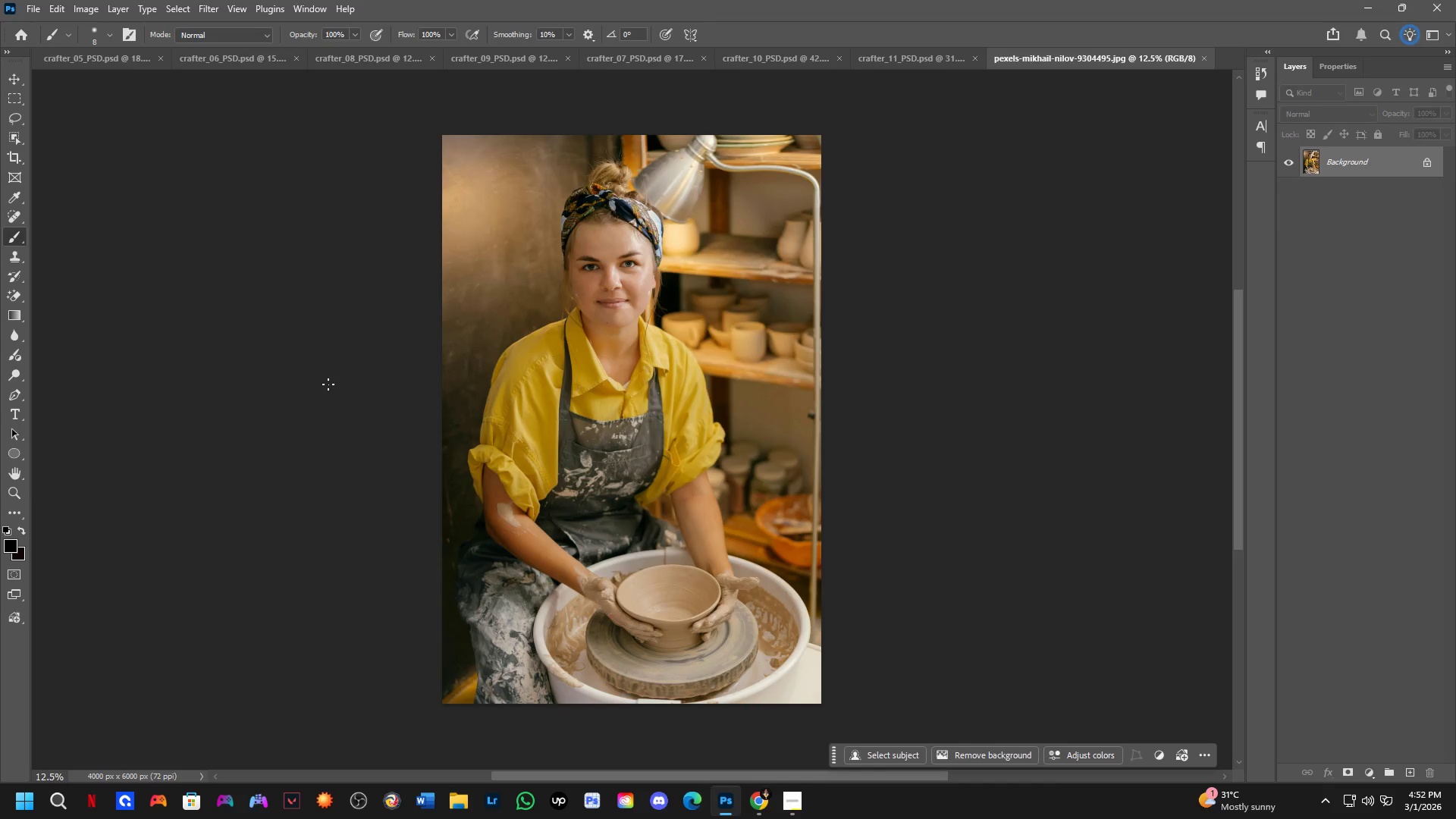 
key(Control+ControlLeft)
 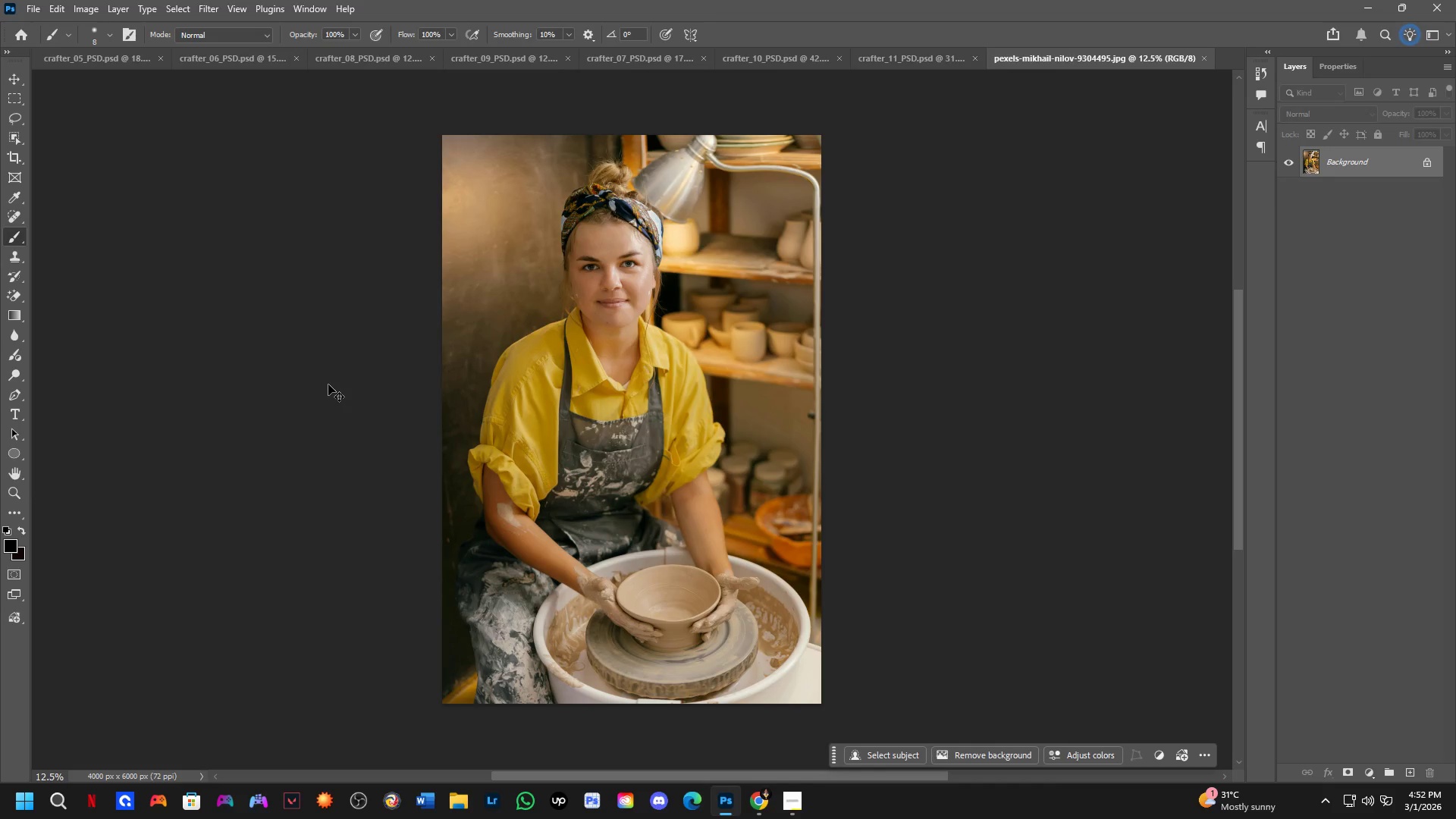 
key(Control+J)
 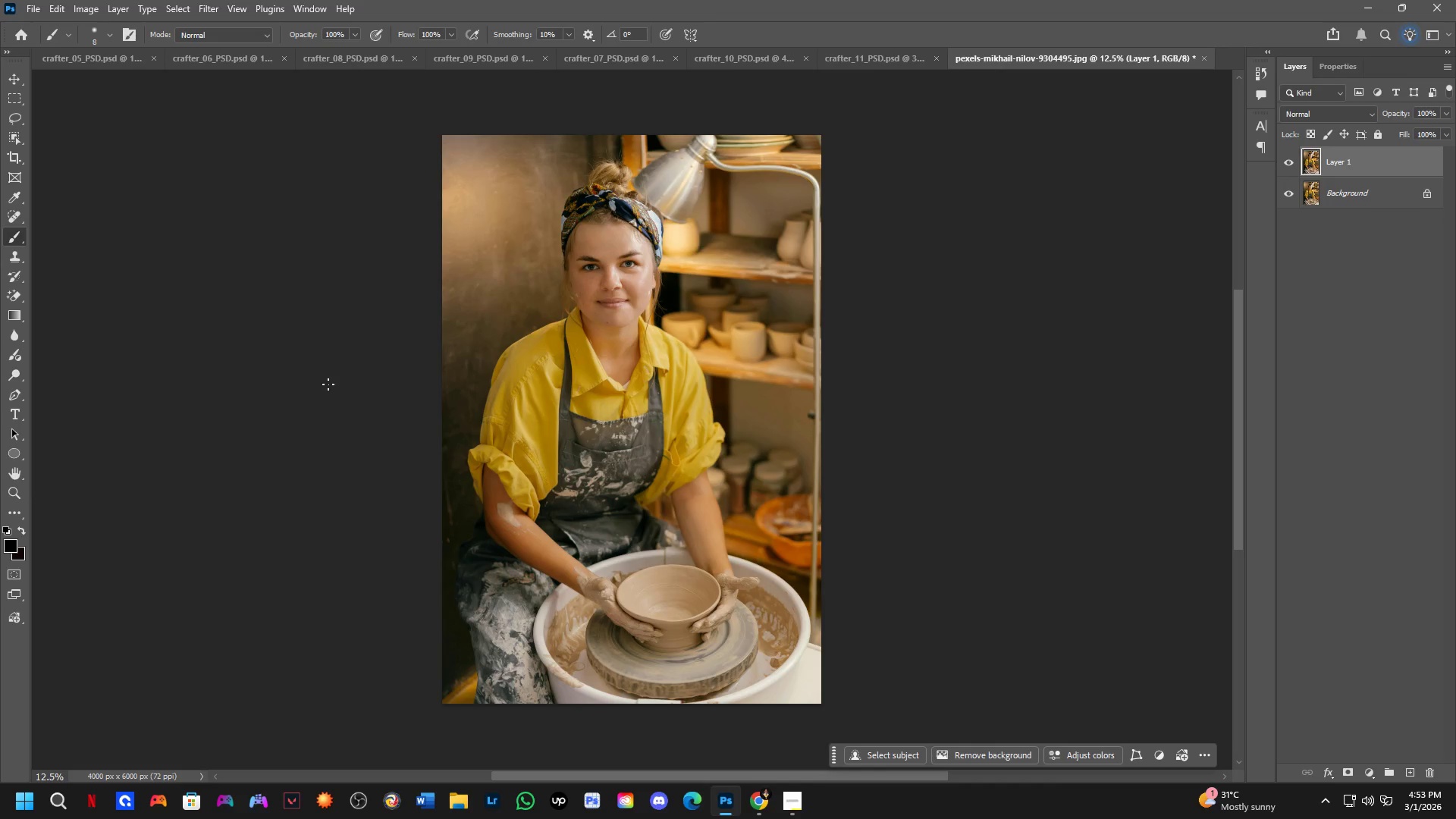 
wait(8.06)
 